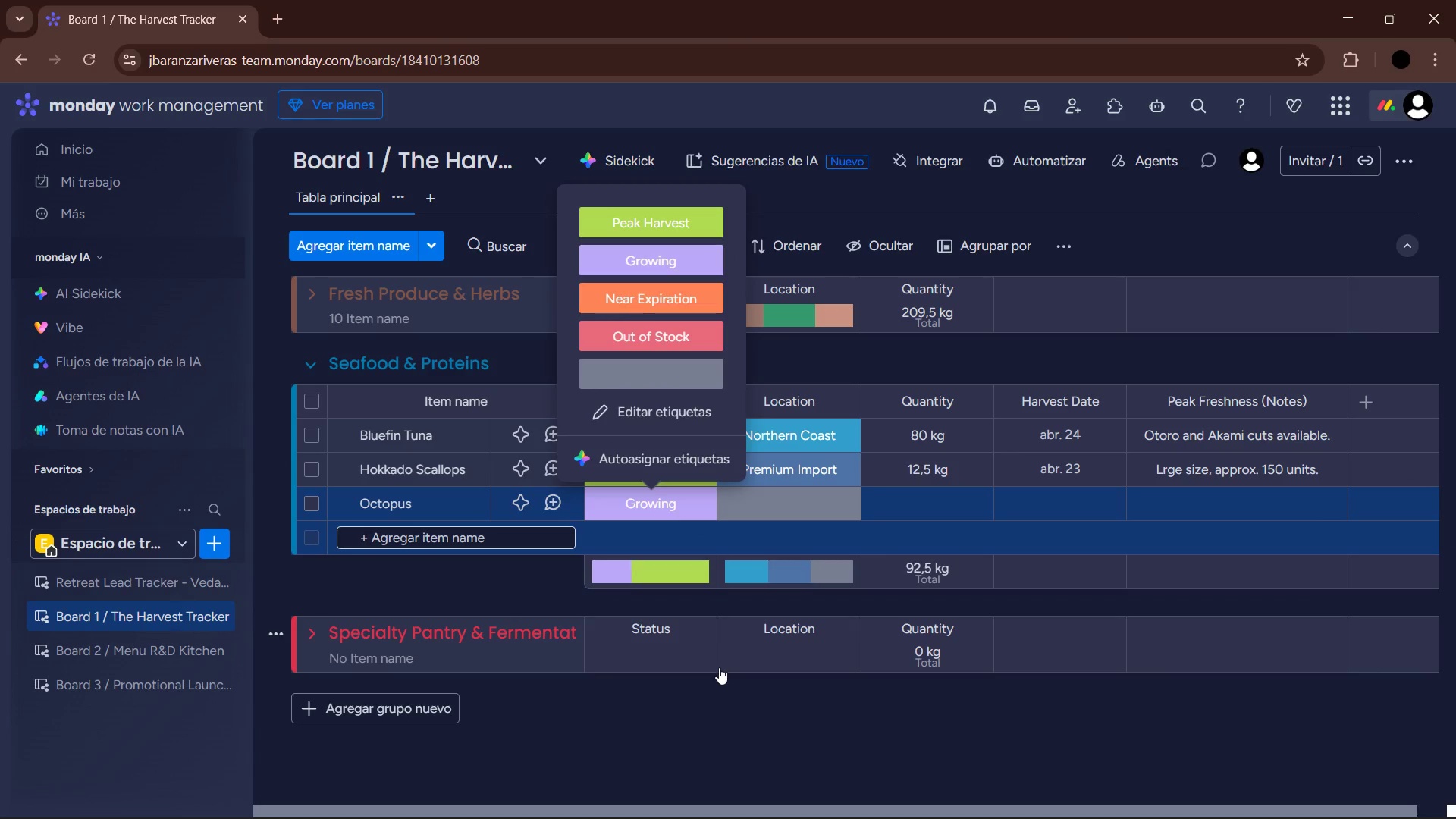 
left_click([719, 667])
 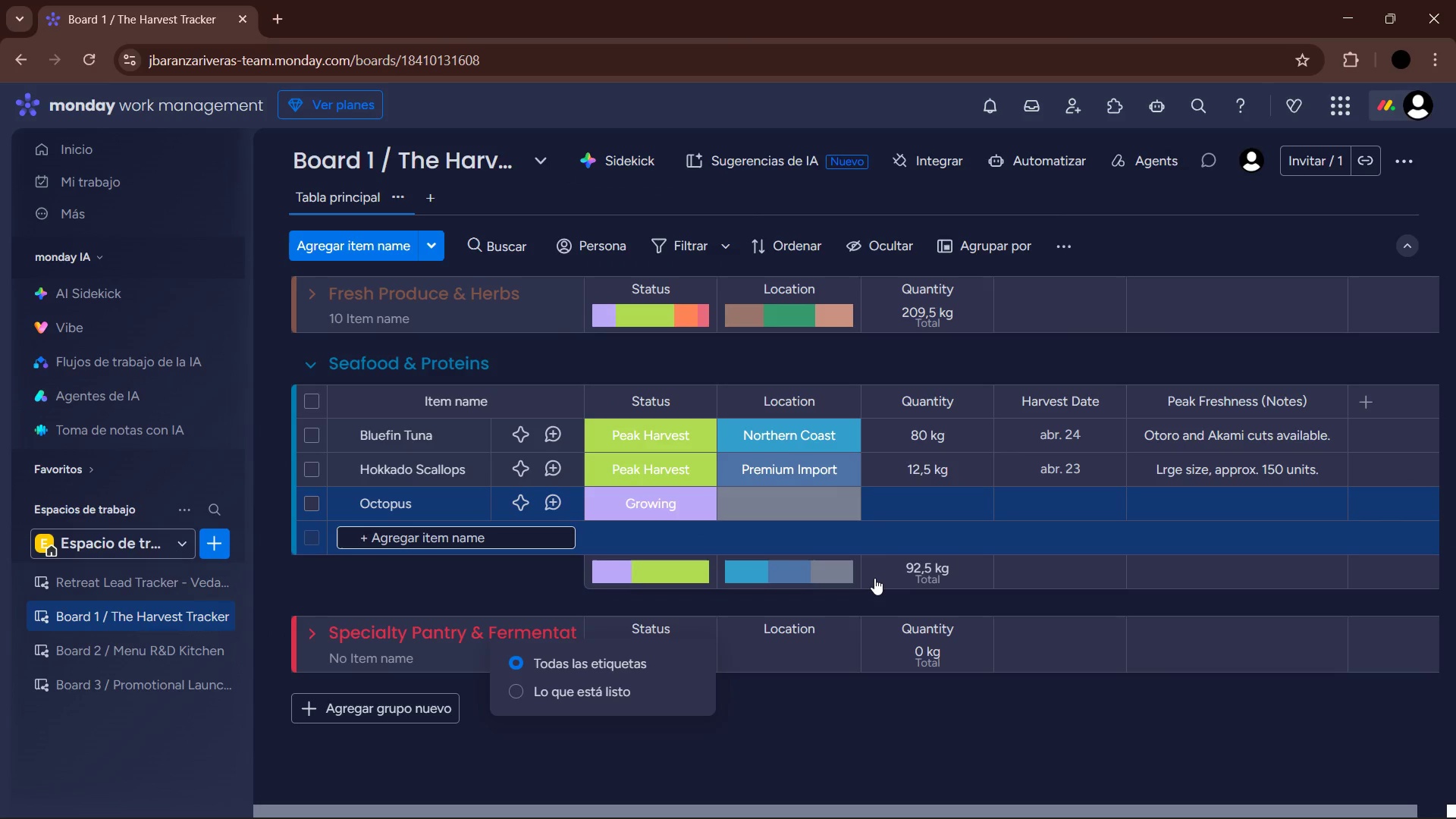 
left_click([819, 506])
 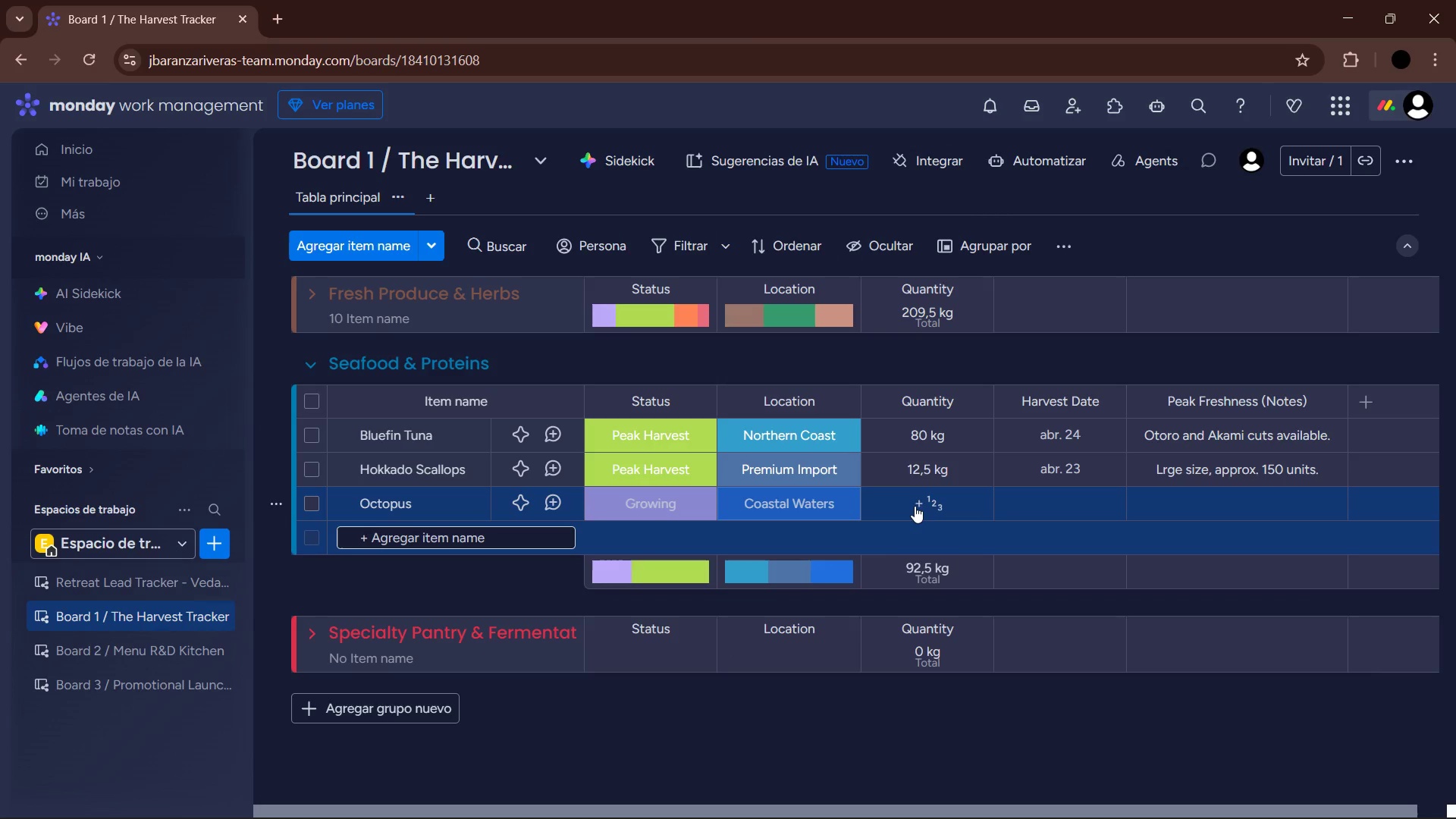 
wait(7.5)
 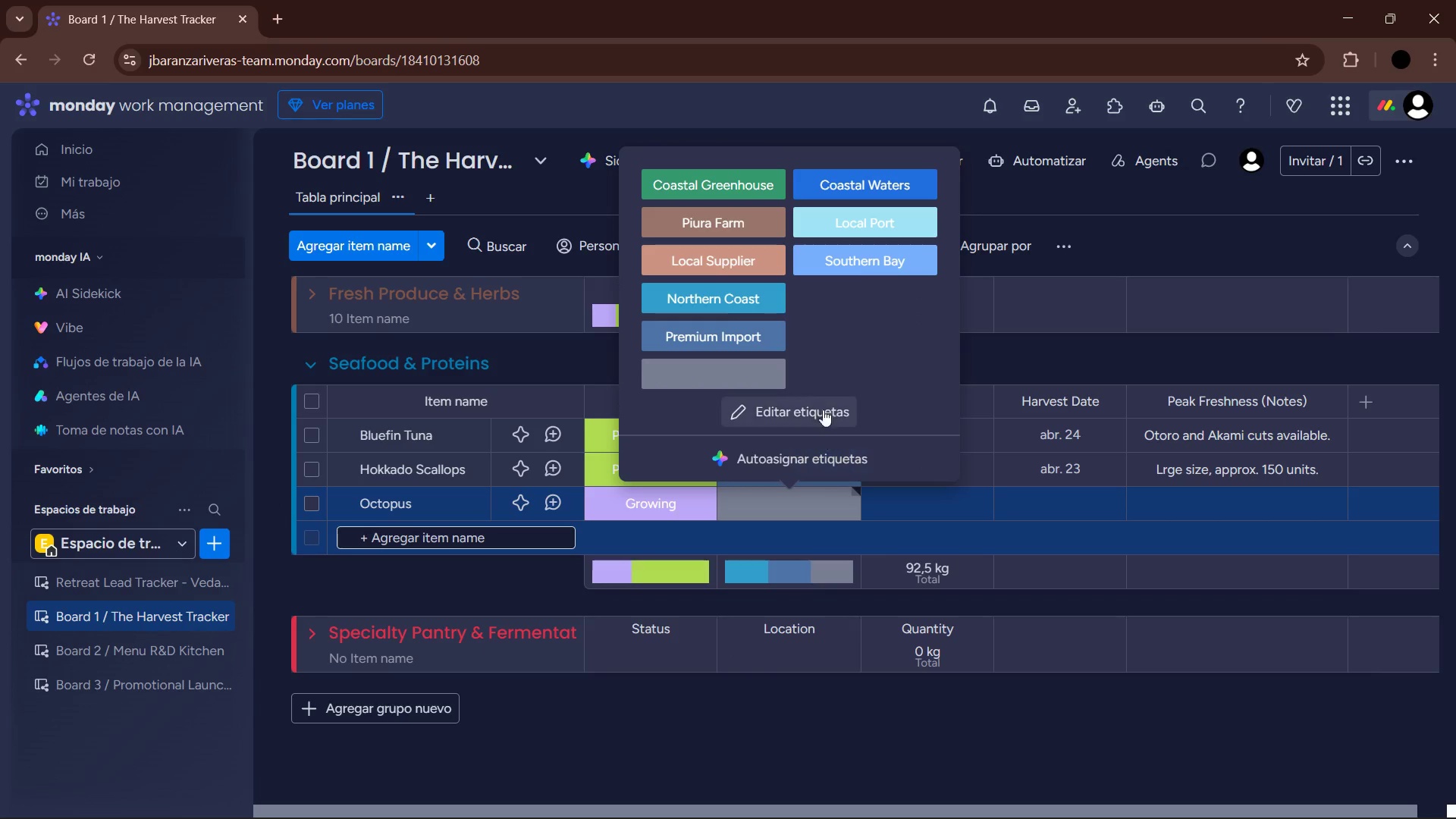 
left_click([915, 506])
 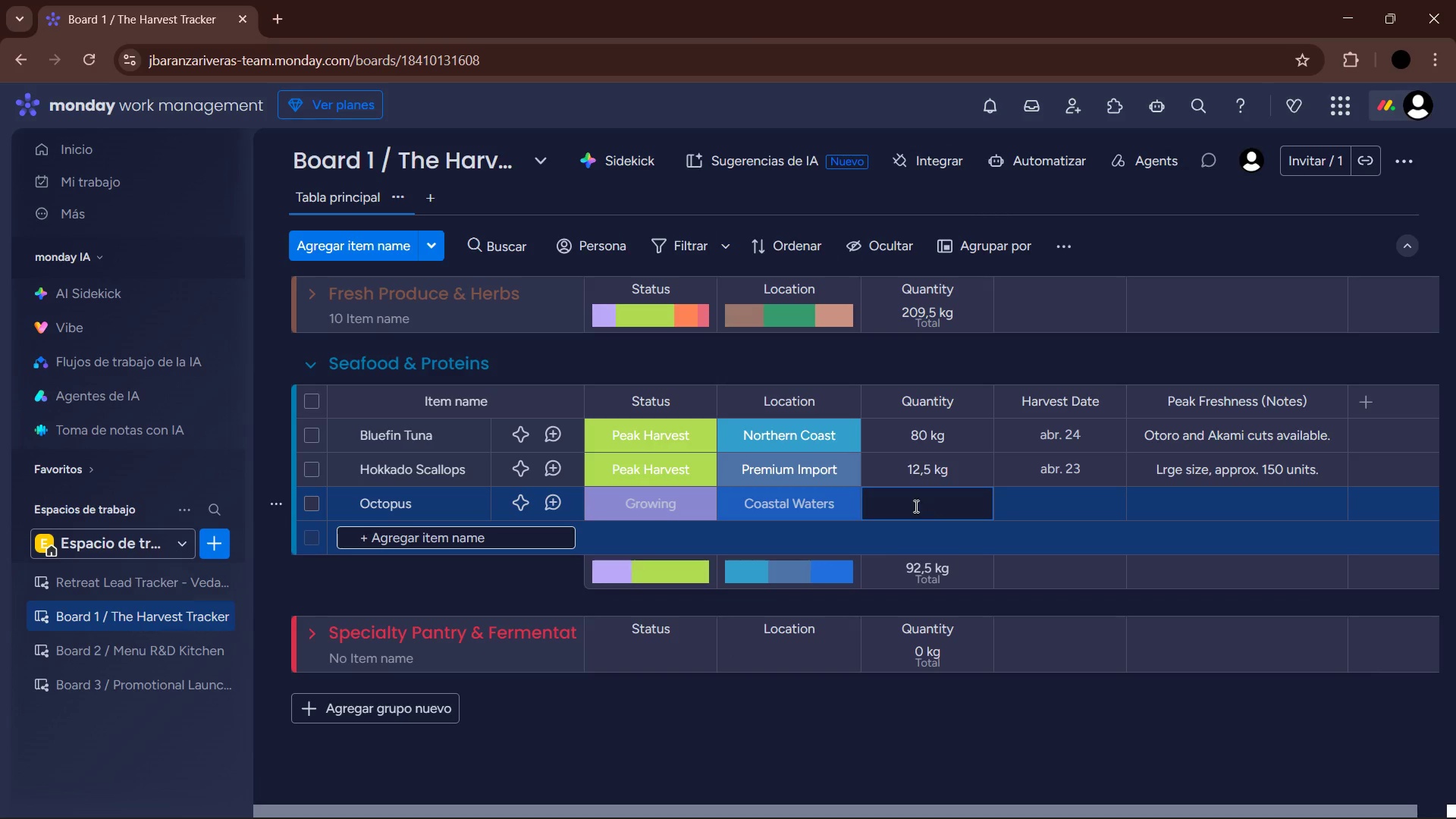 
key(Numpad4)
 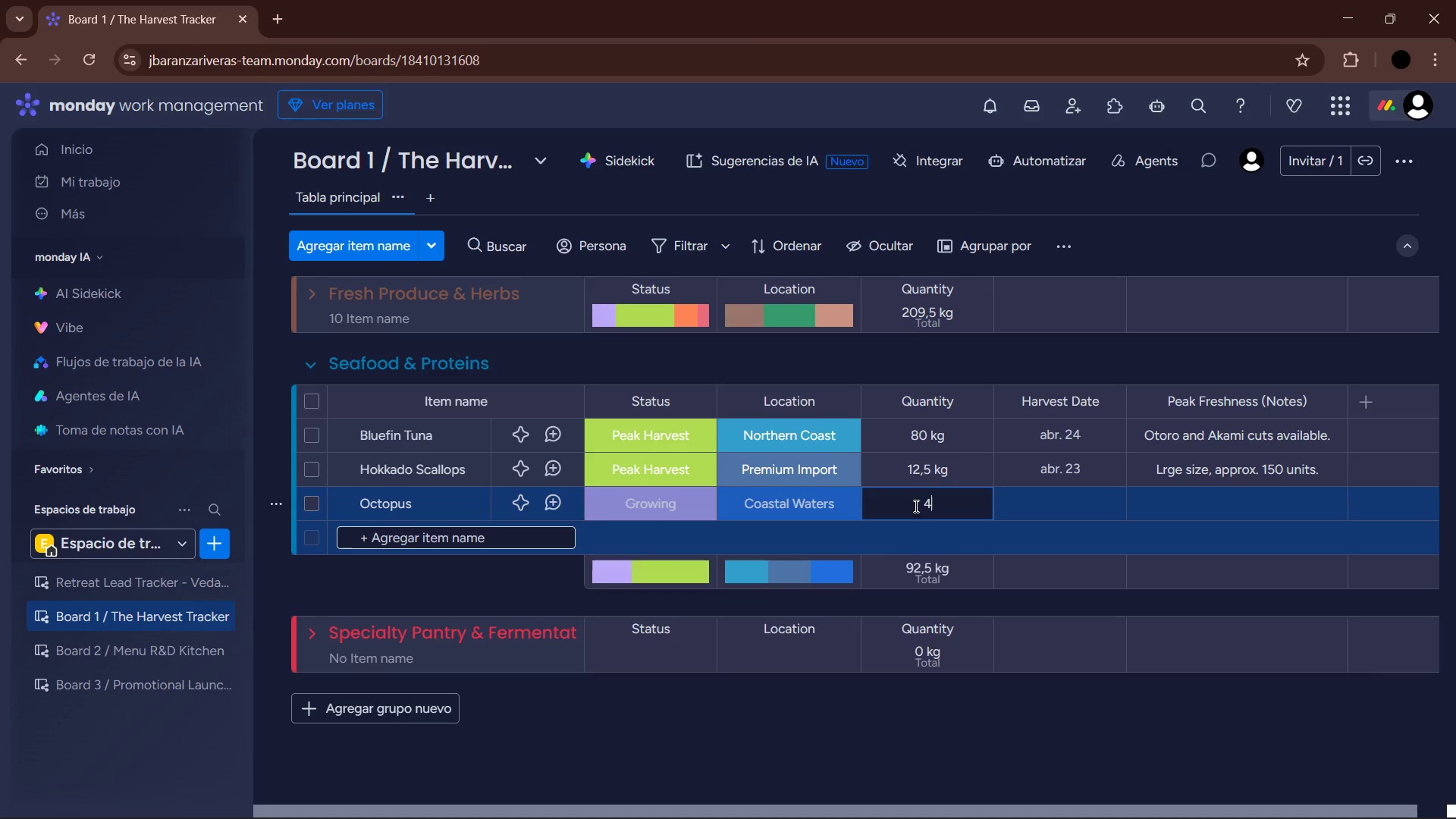 
key(Numpad0)
 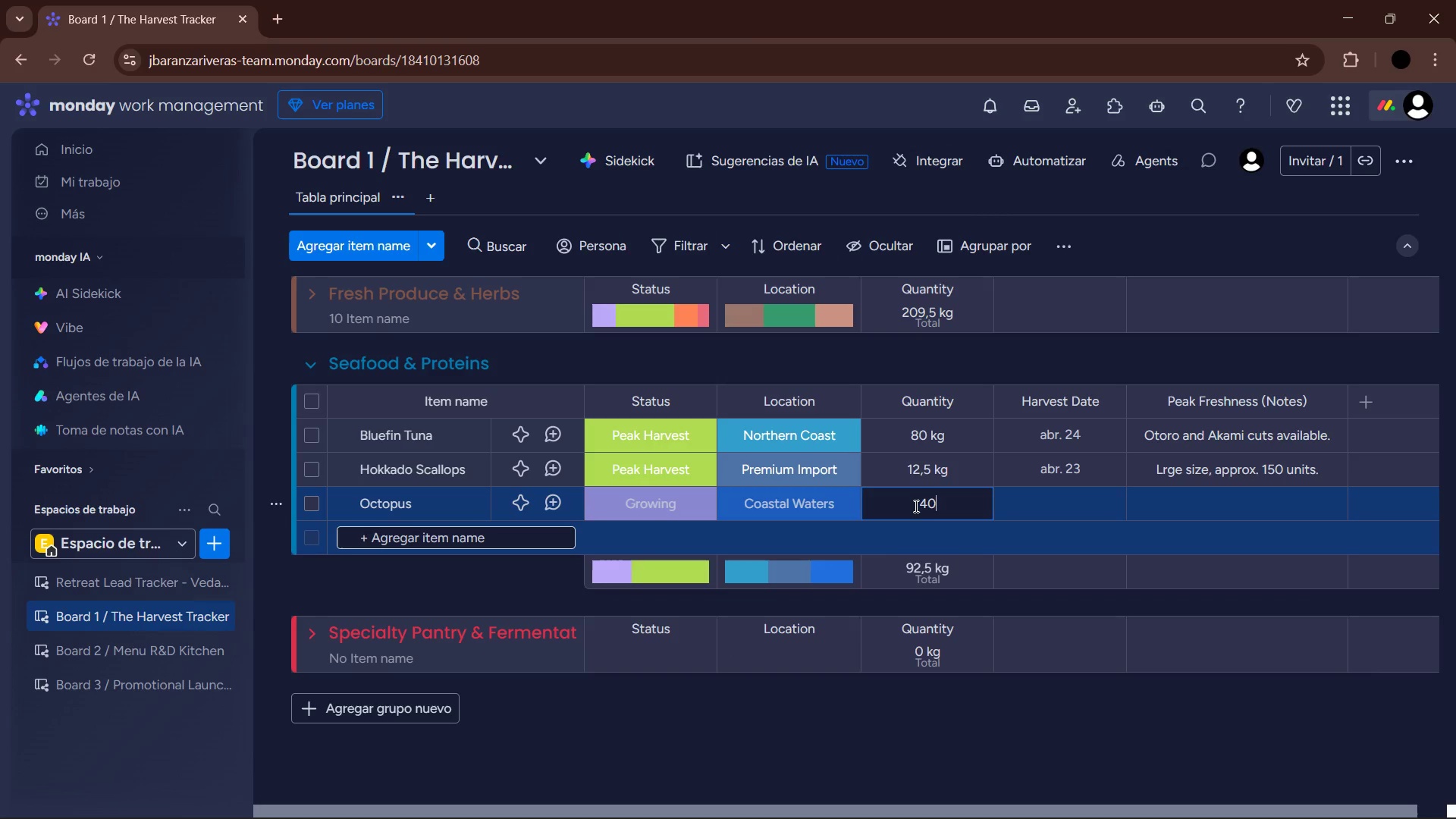 
key(NumpadEnter)
 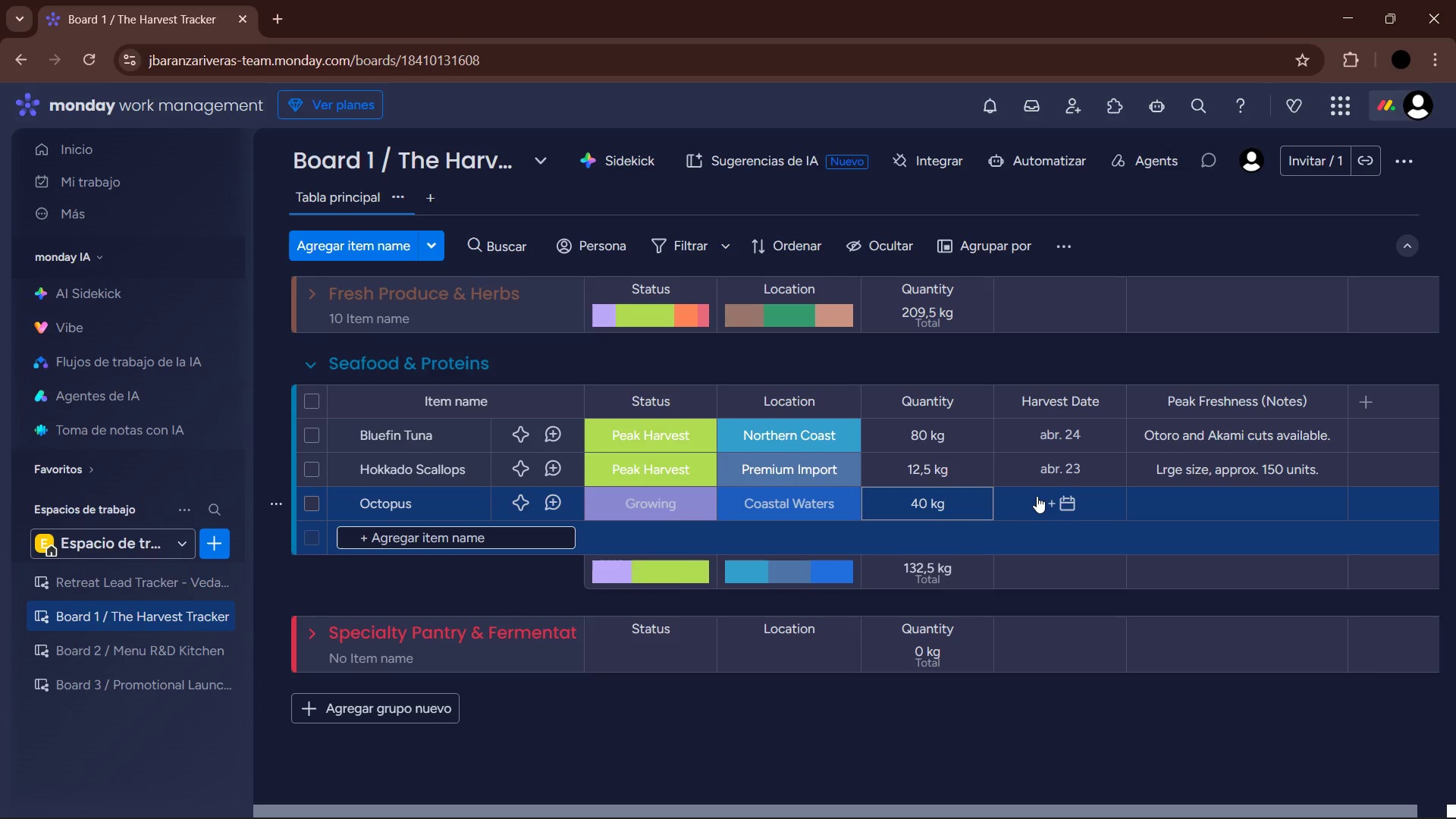 
left_click([1073, 509])
 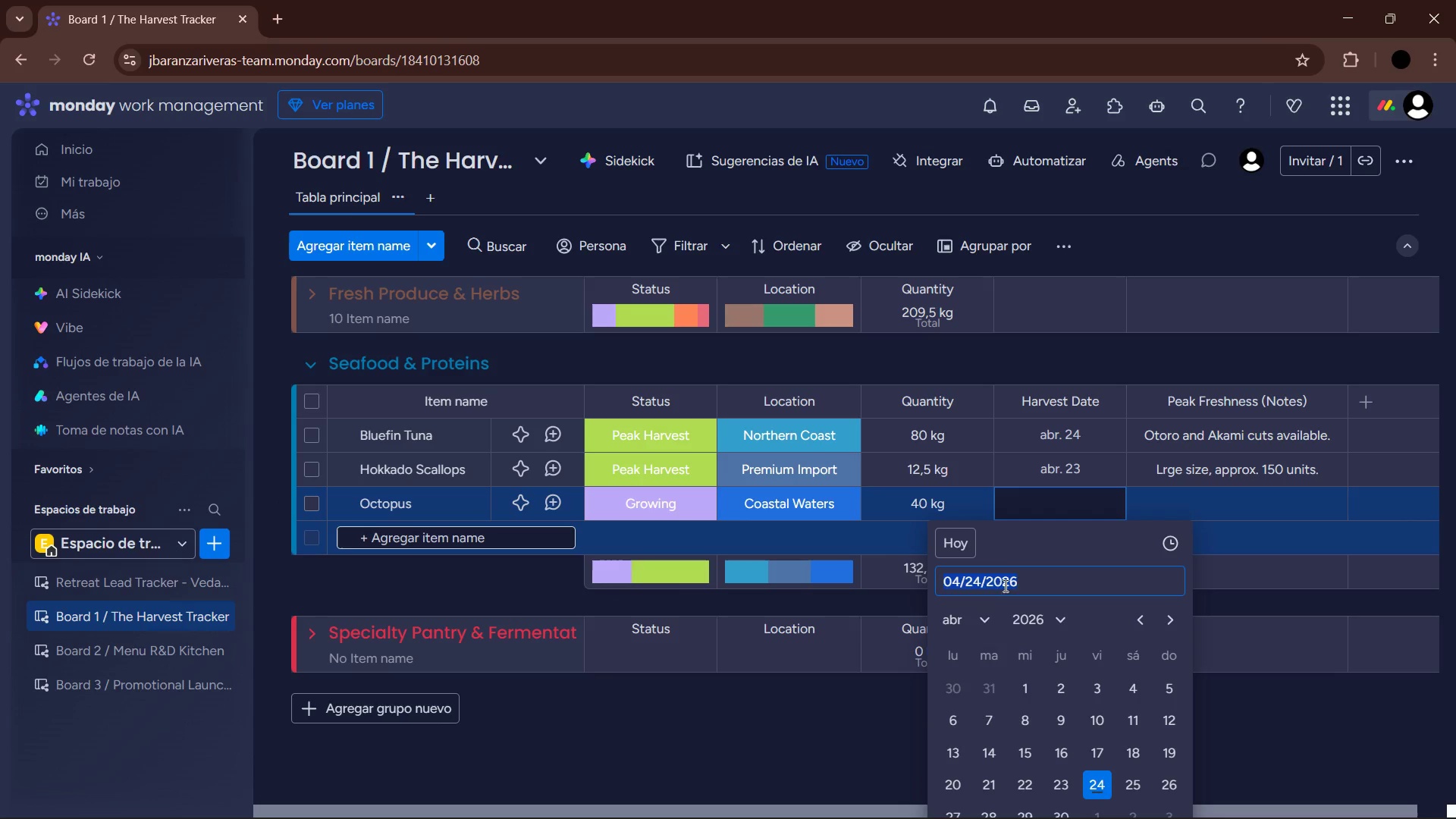 
left_click([989, 629])
 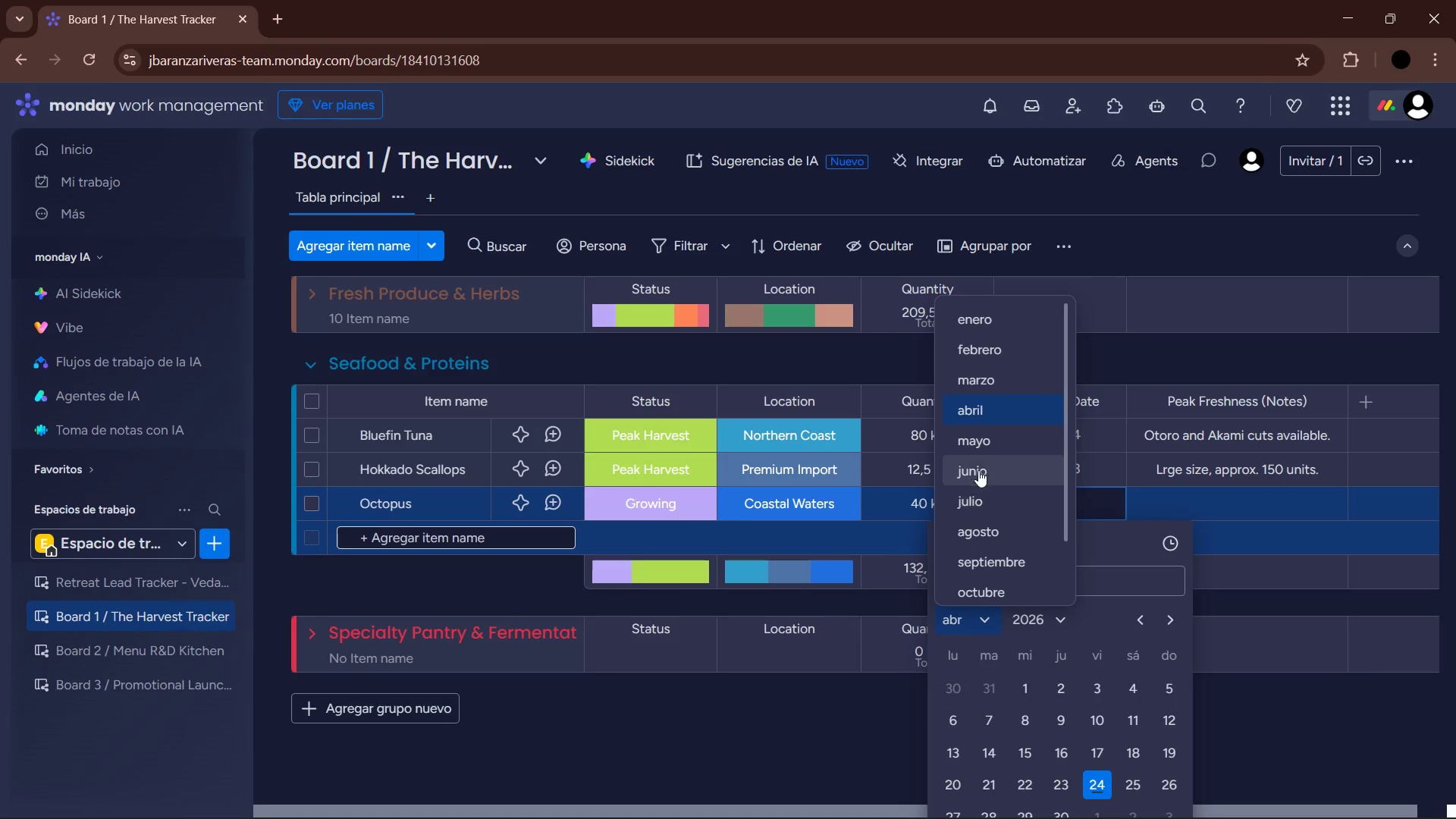 
left_click([987, 443])
 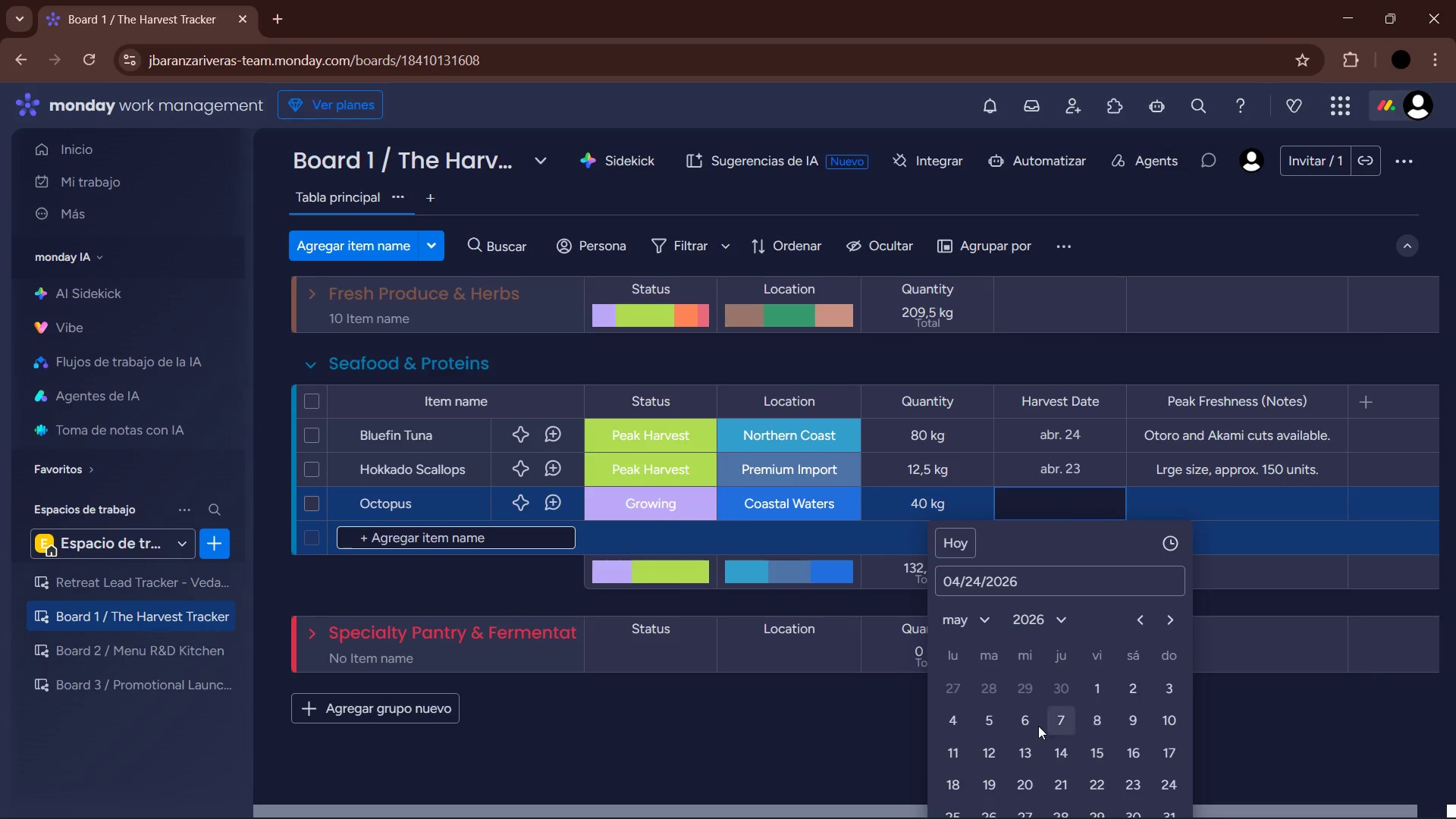 
left_click([990, 720])
 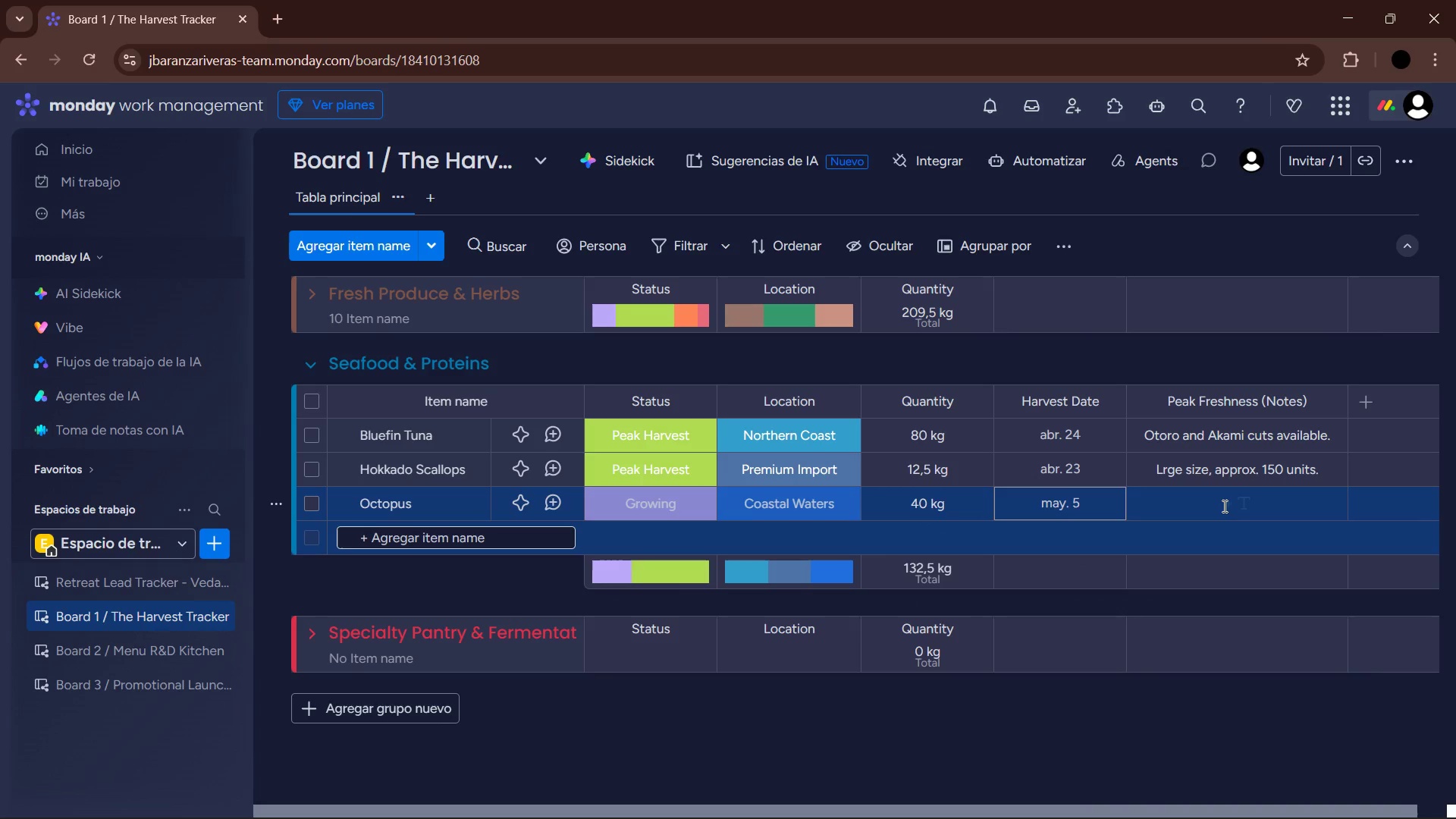 
left_click([1222, 505])
 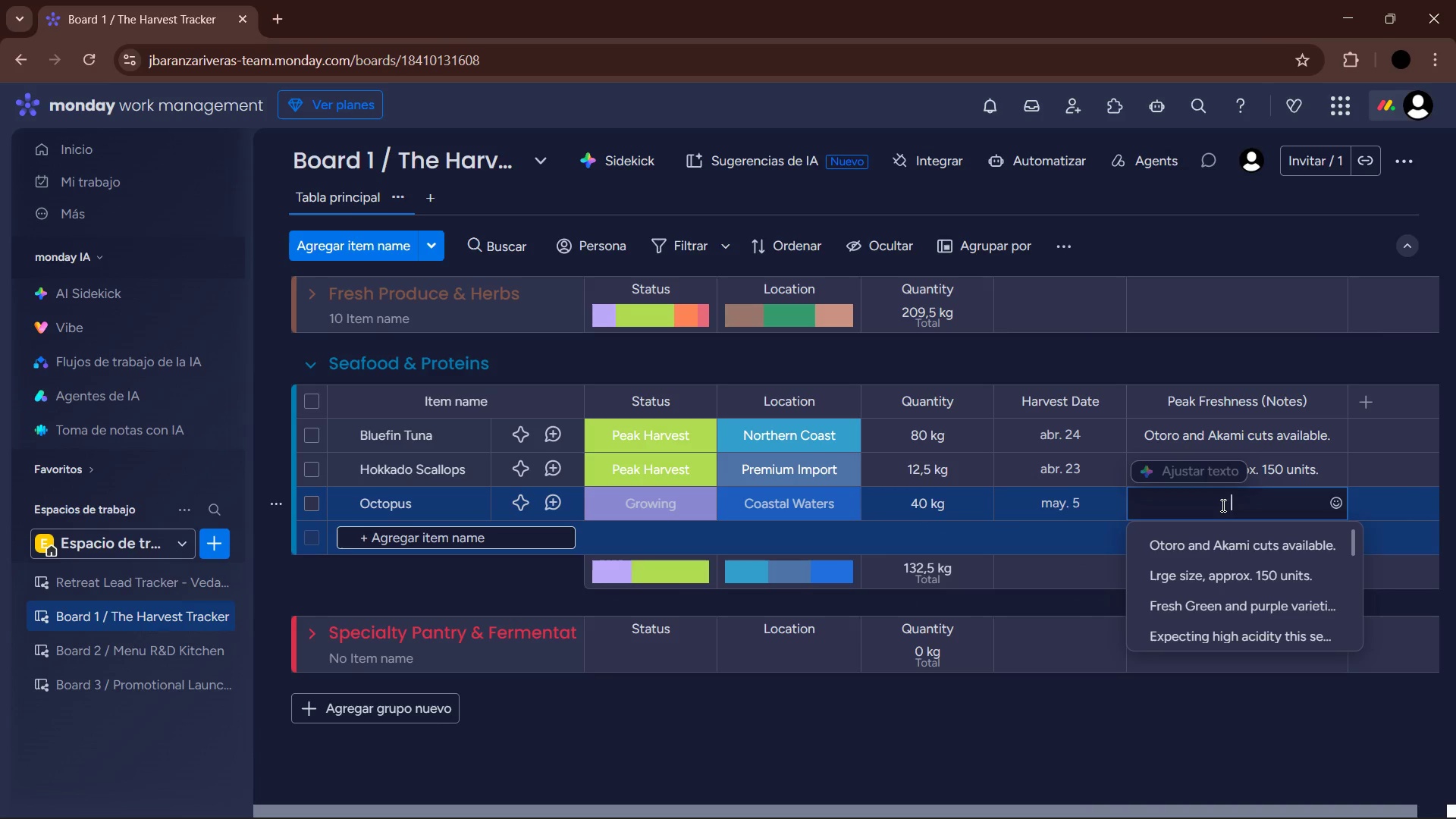 
type(Maturing for )
 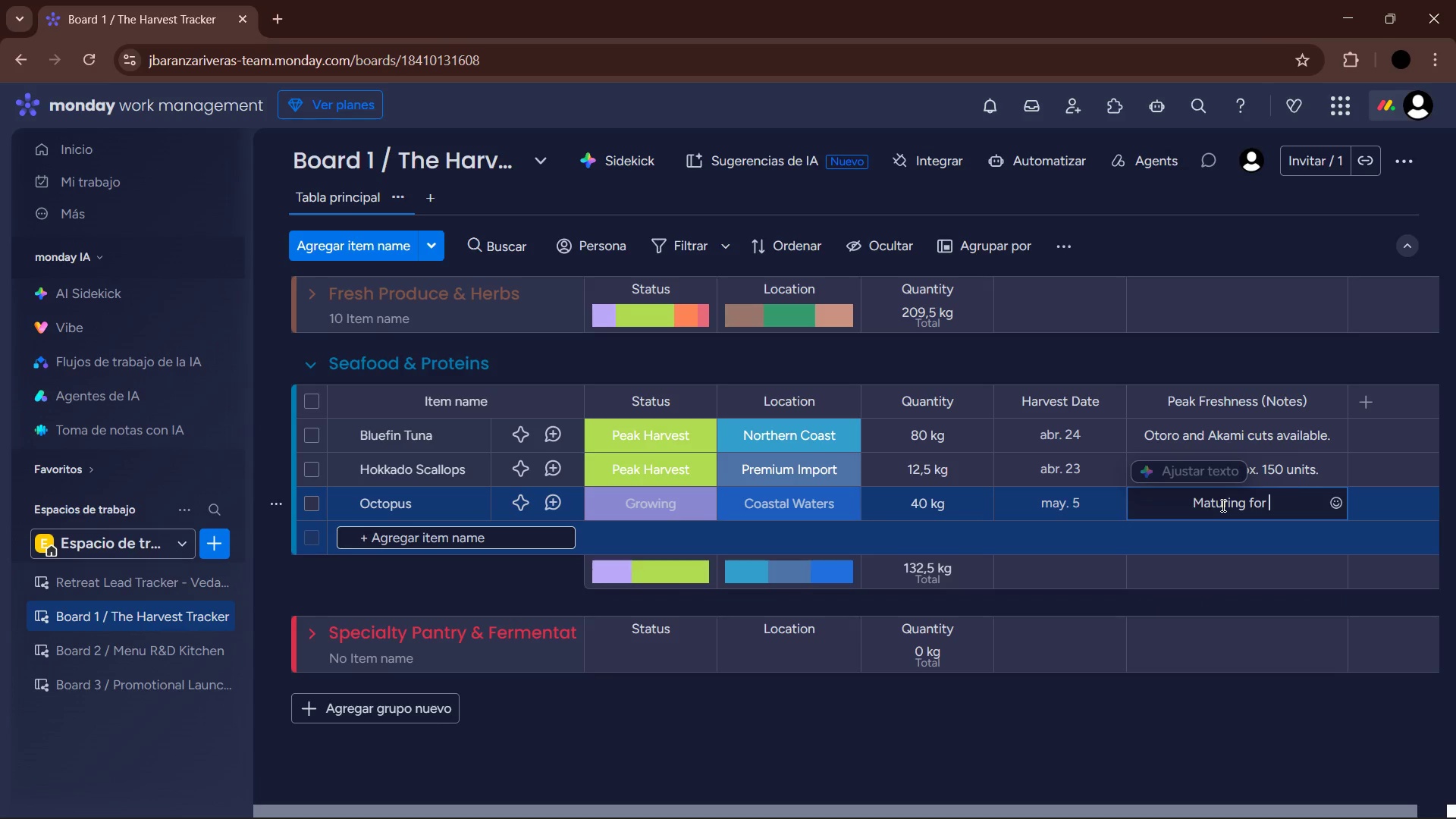 
type(@Pulpo al Olivo@ dish)
 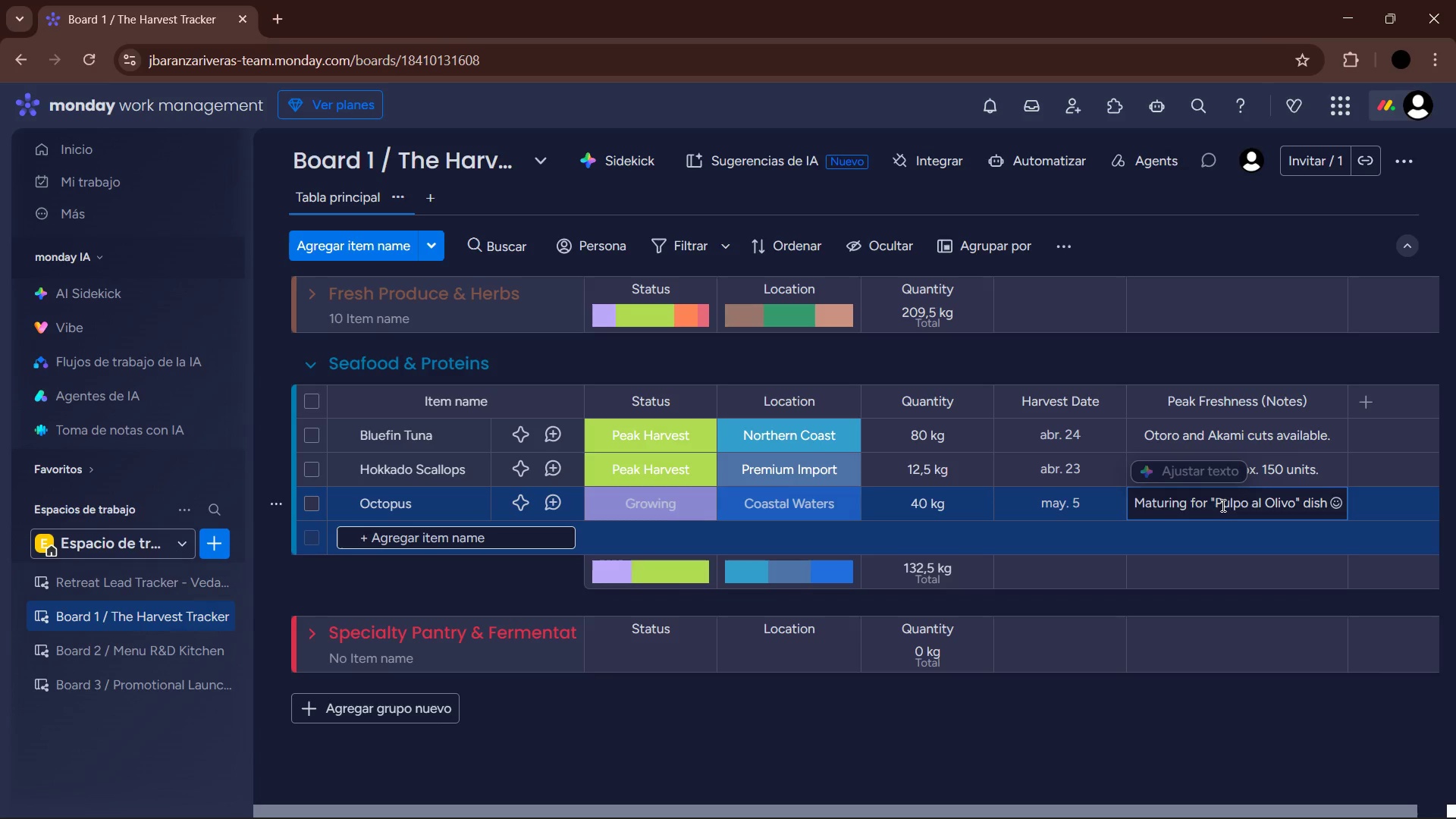 
key(Enter)
 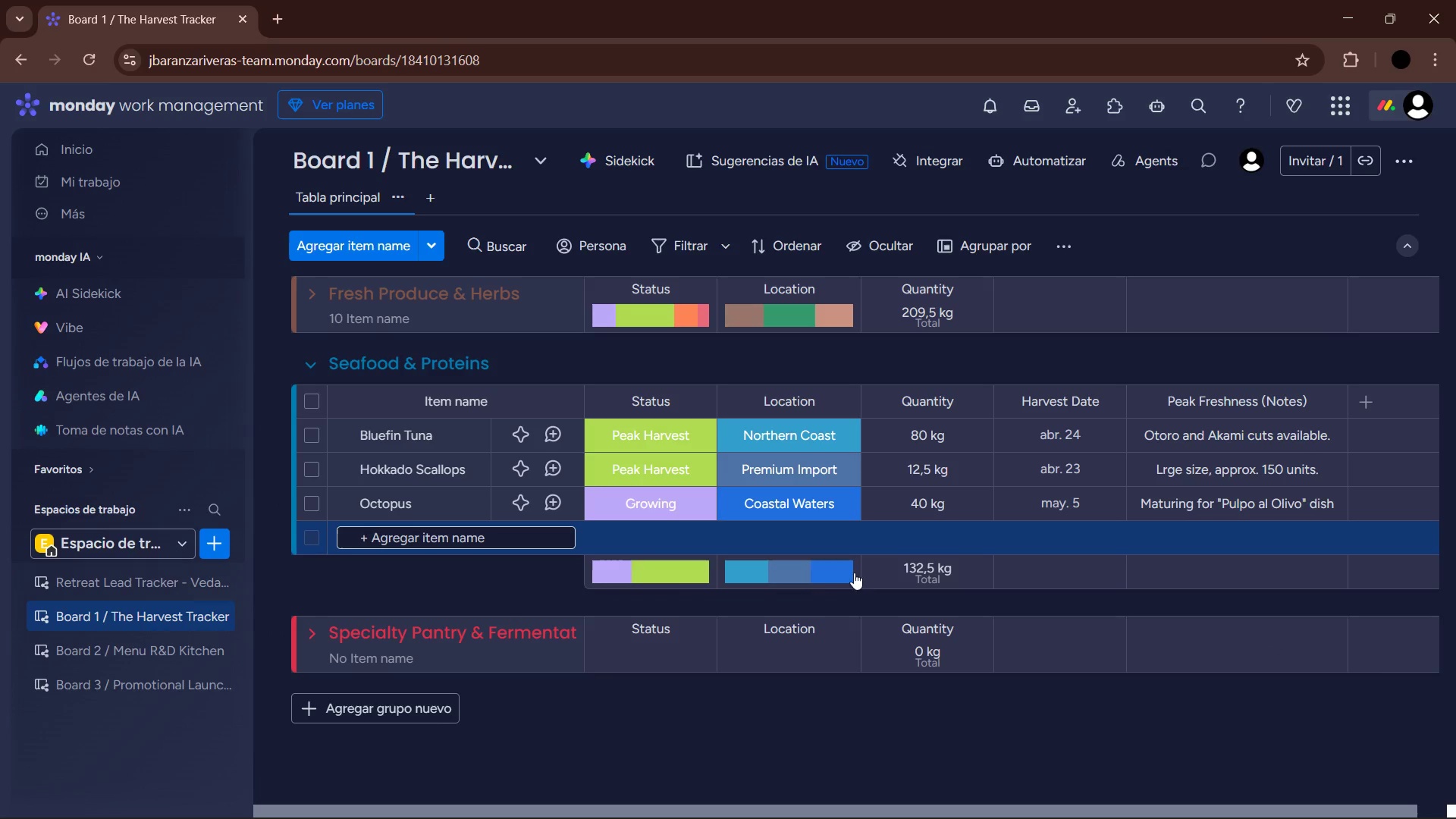 
left_click([496, 531])
 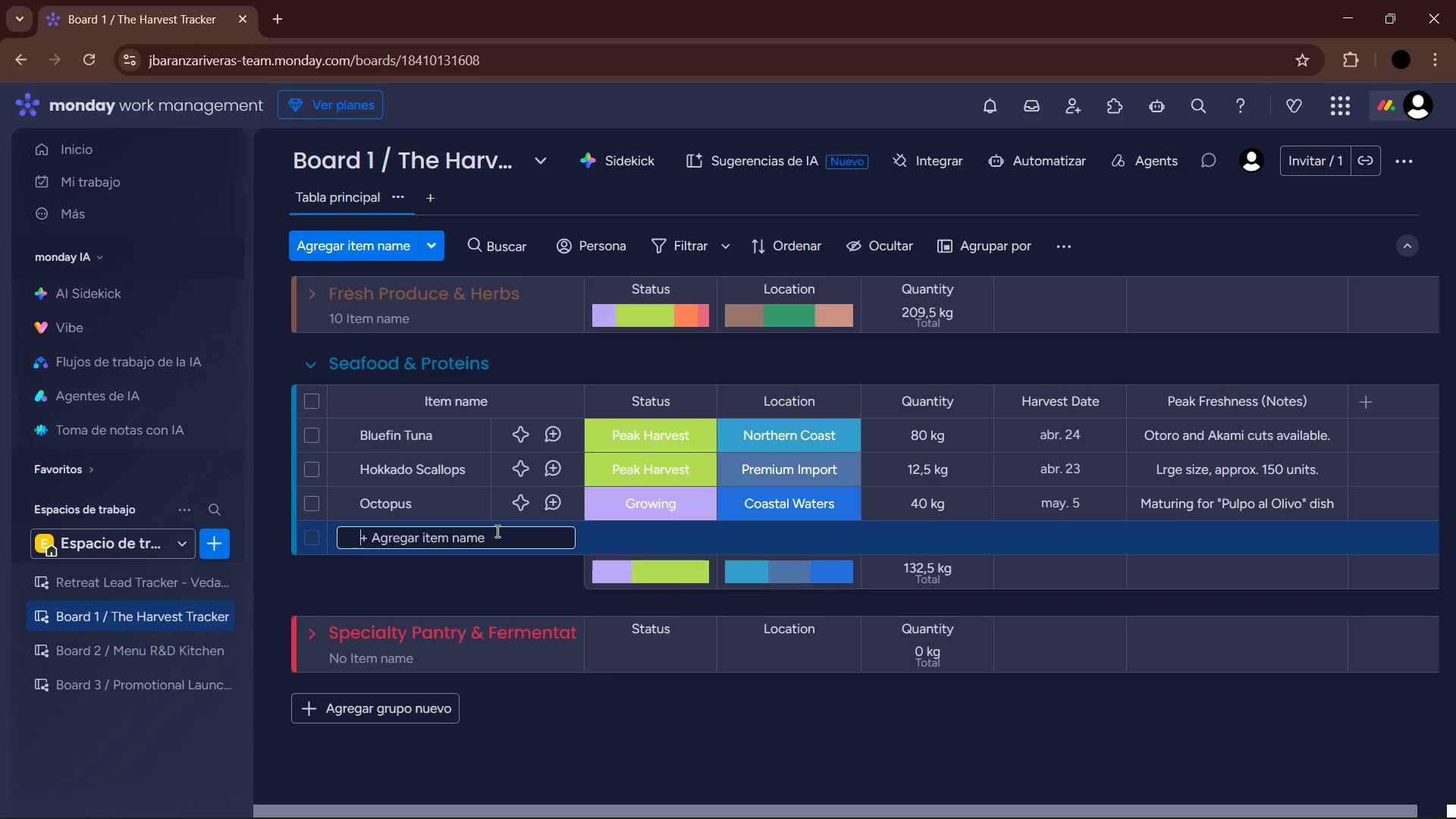 
type(Wagyu Beef A5)
 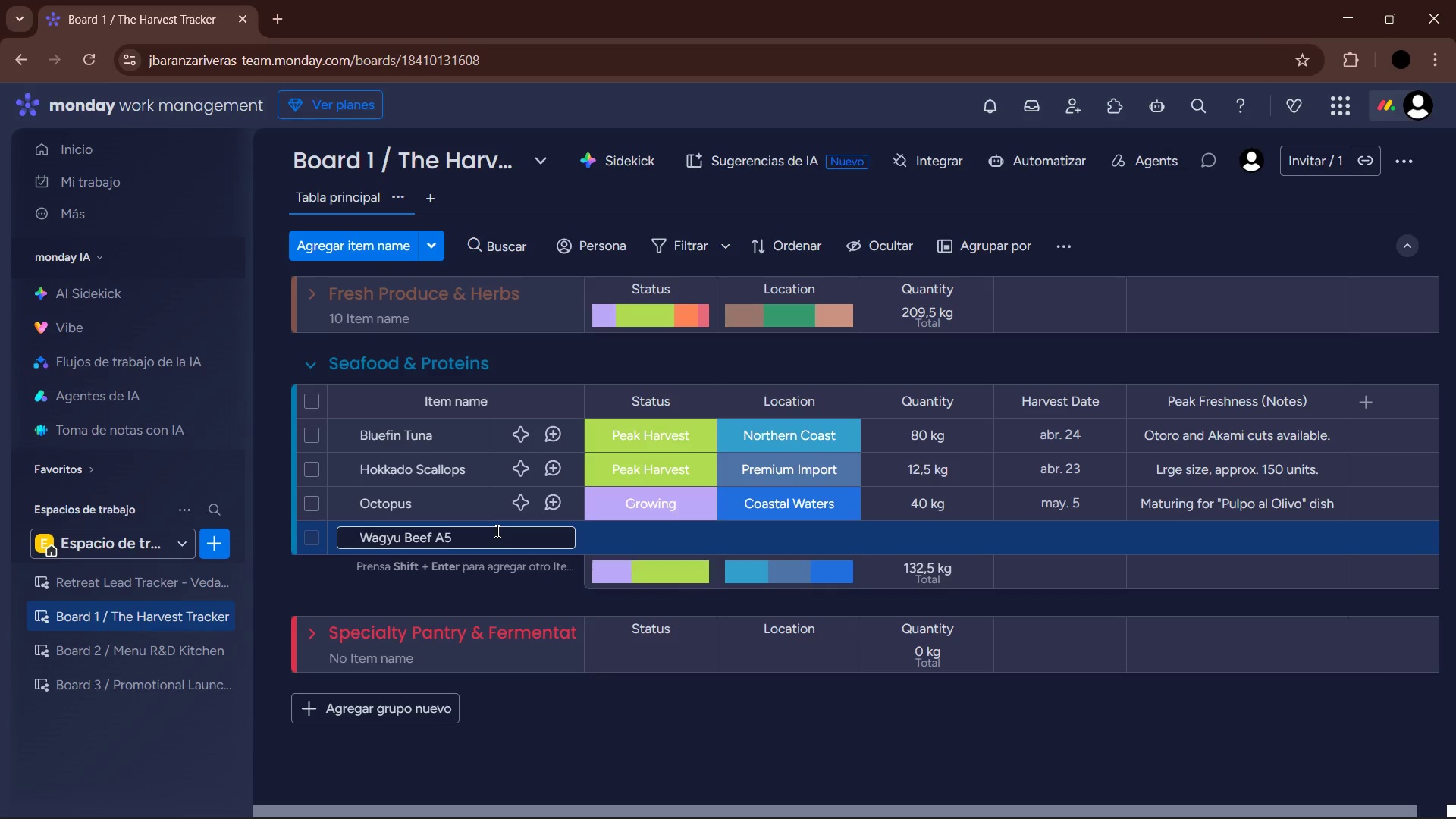 
key(Enter)
 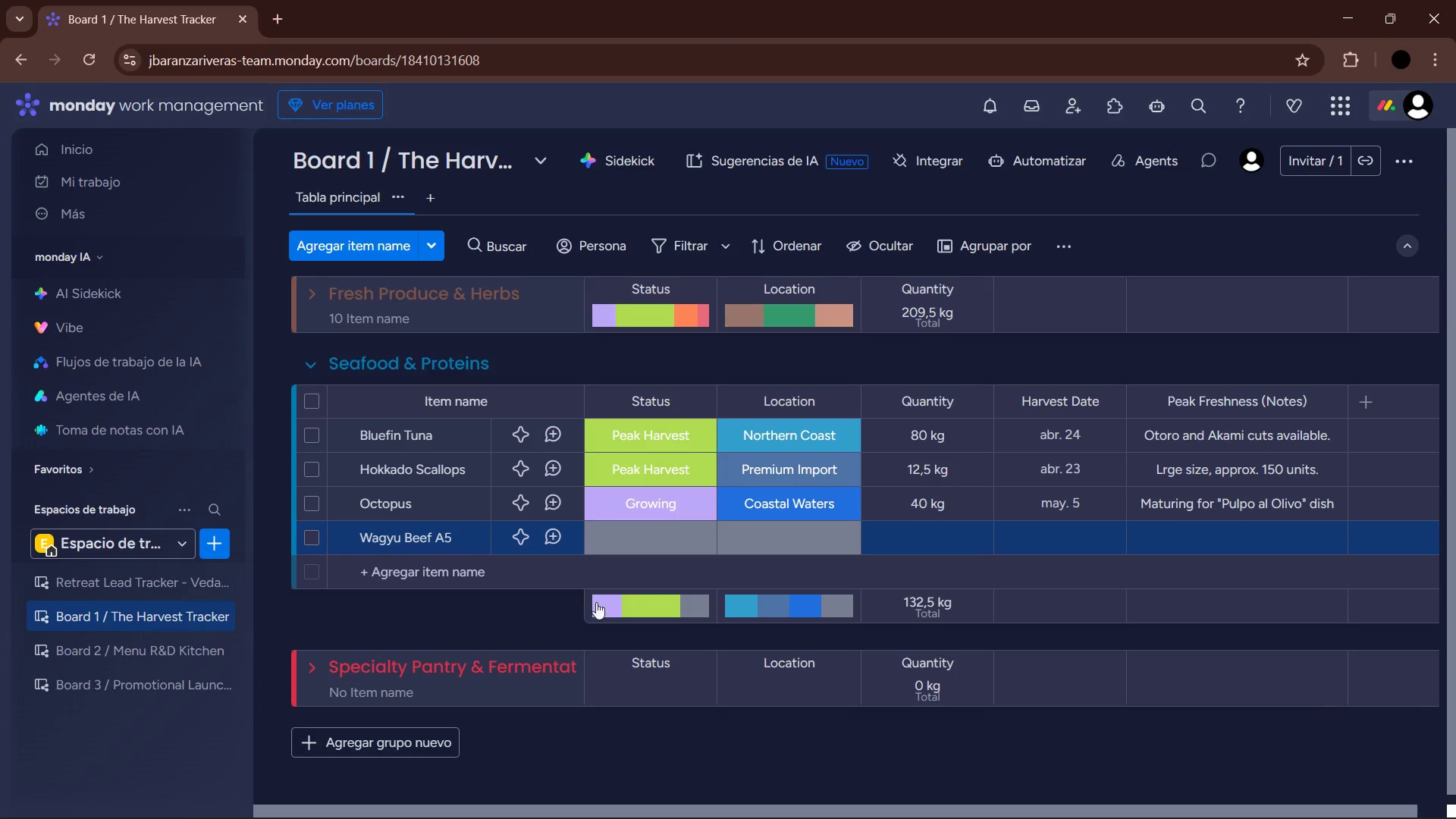 
left_click([695, 535])
 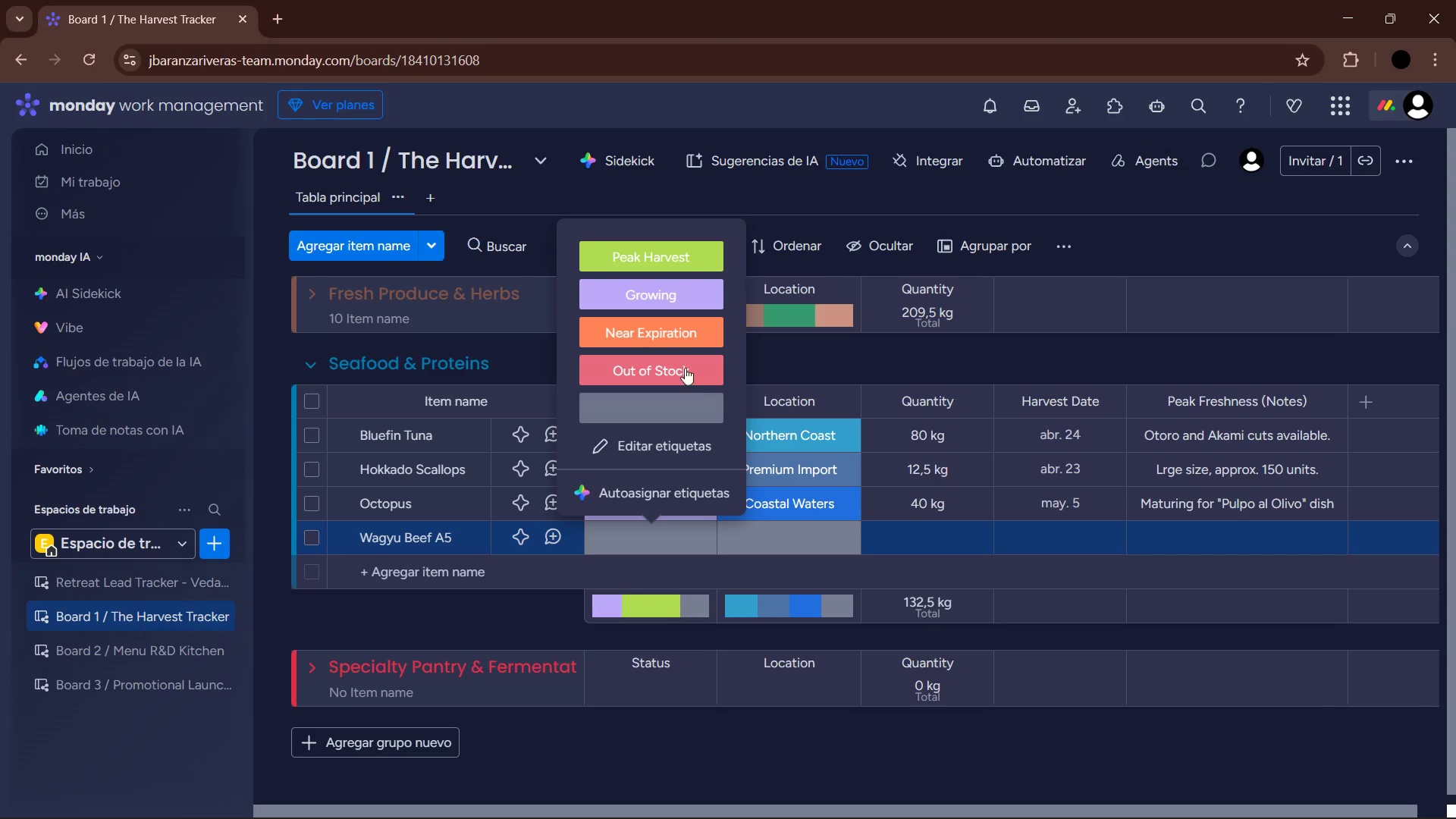 
left_click([689, 240])
 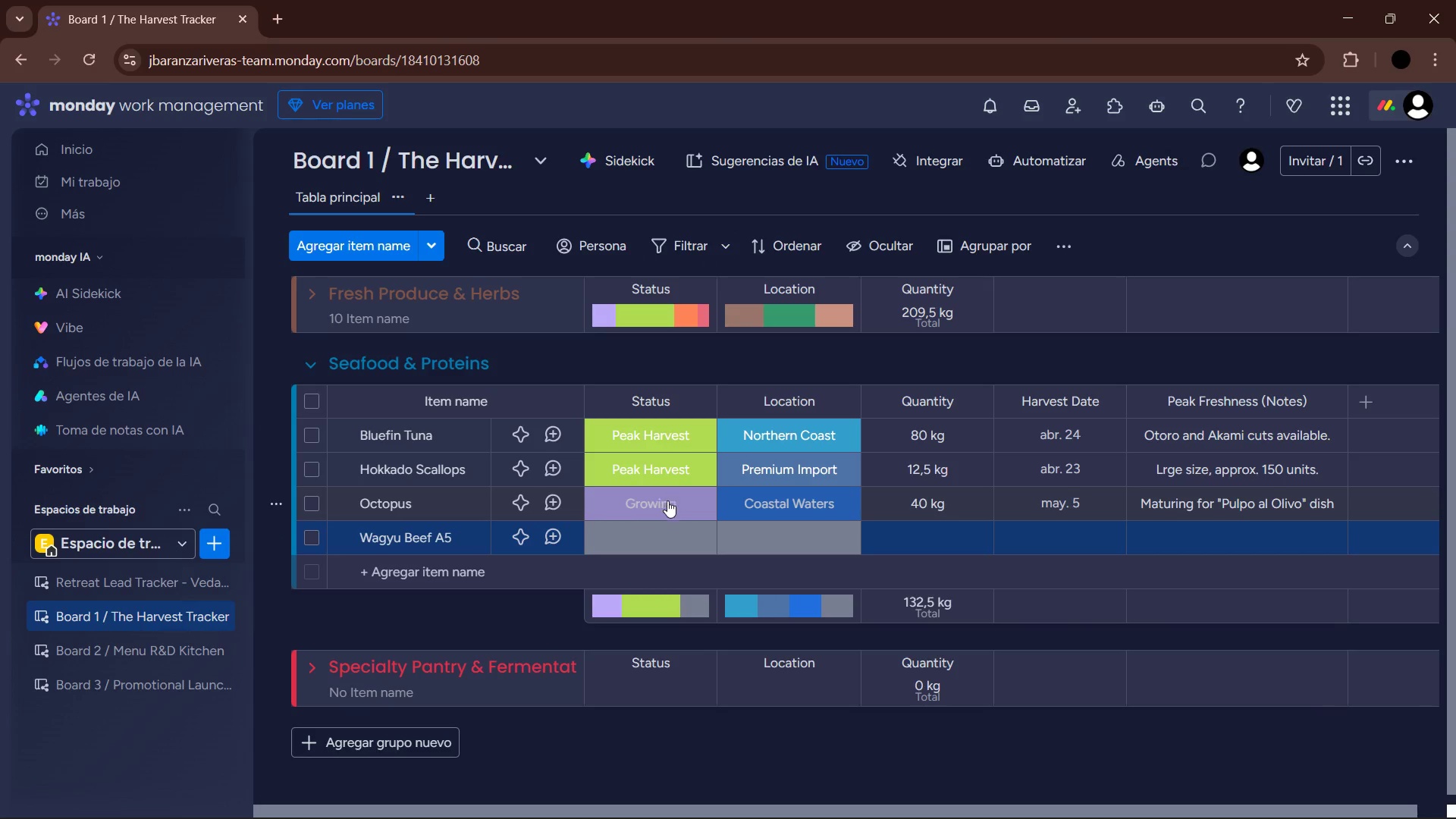 
left_click([667, 535])
 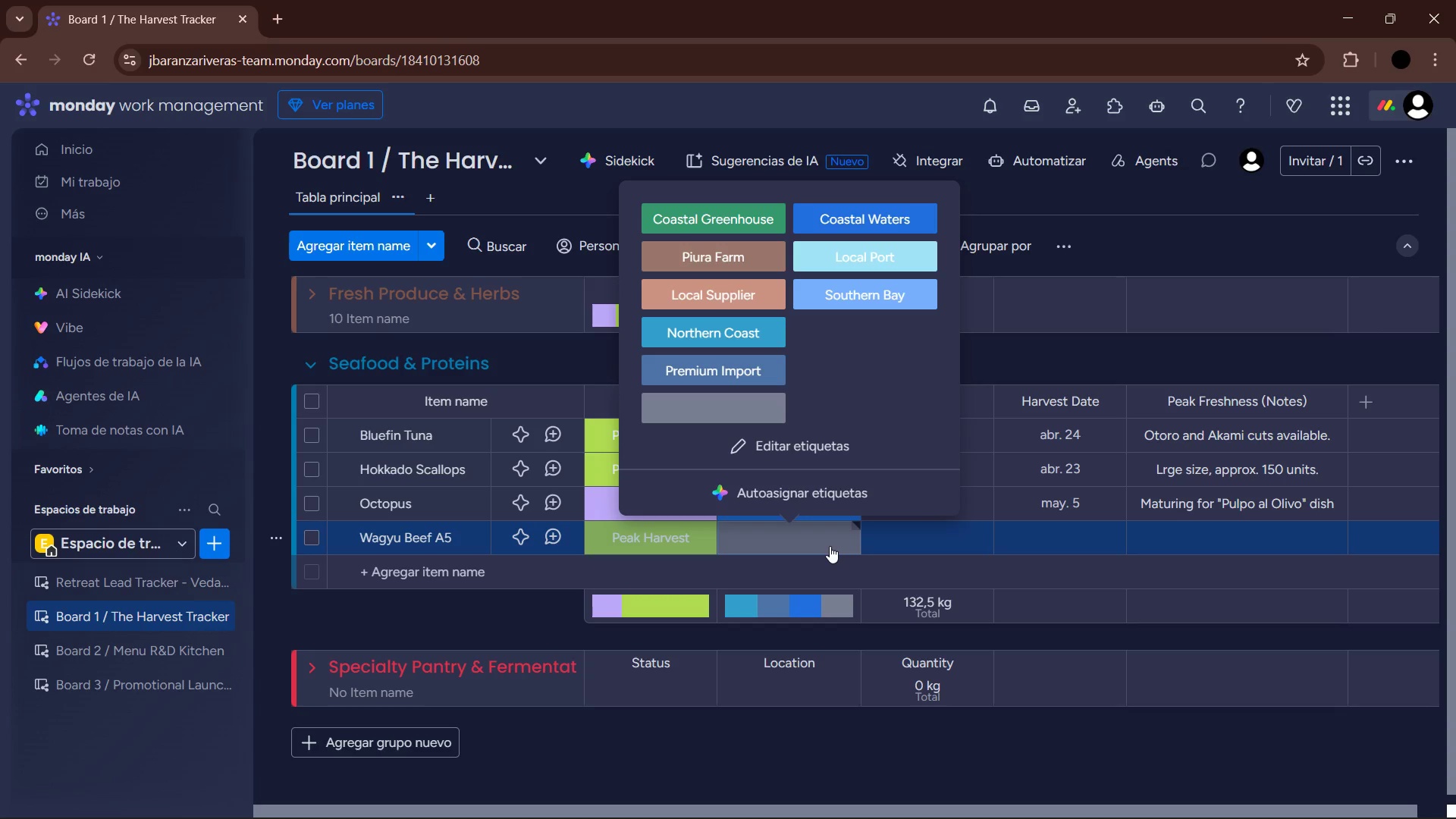 
wait(50.11)
 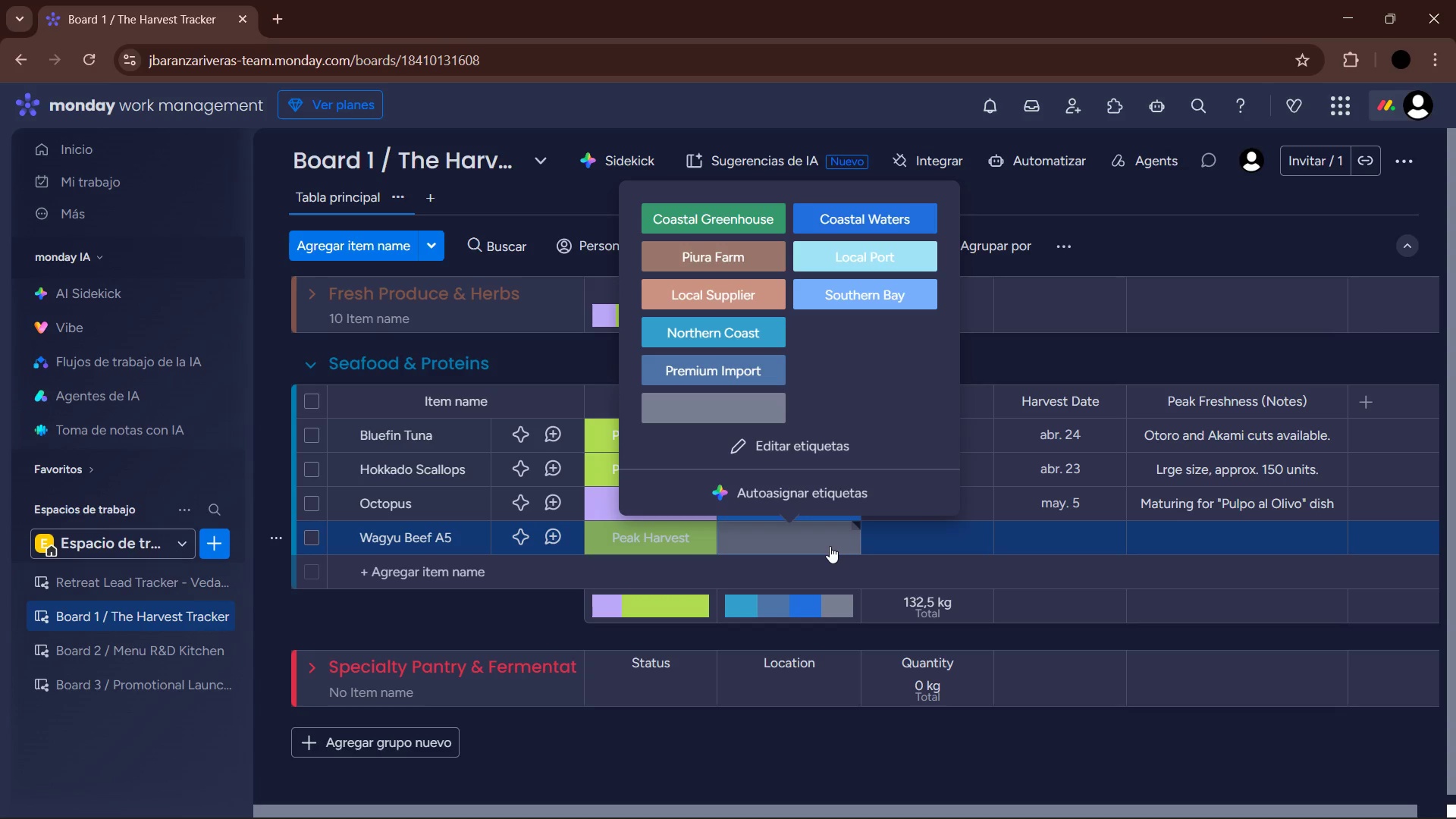 
left_click([740, 375])
 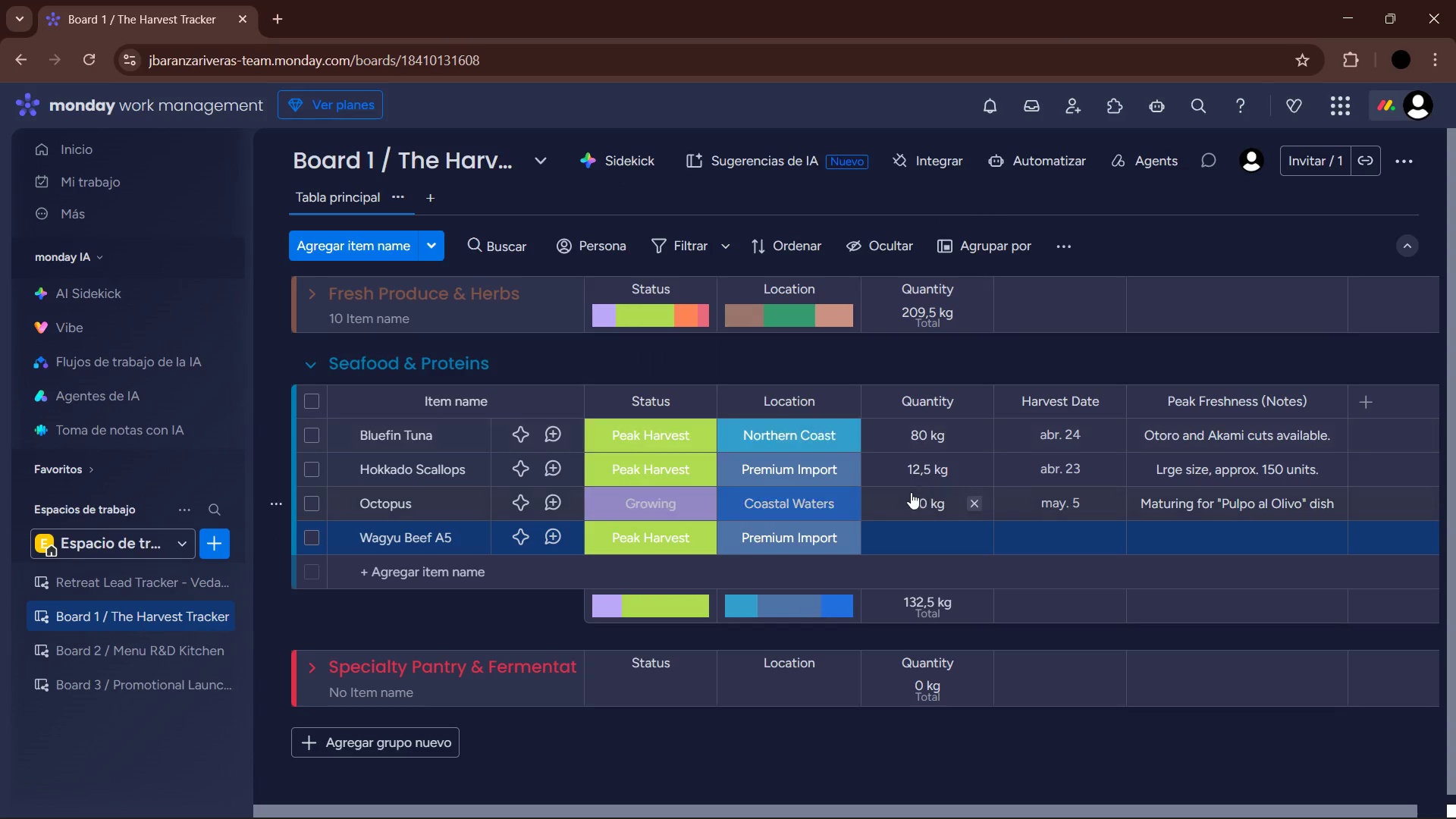 
mouse_move([921, 535])
 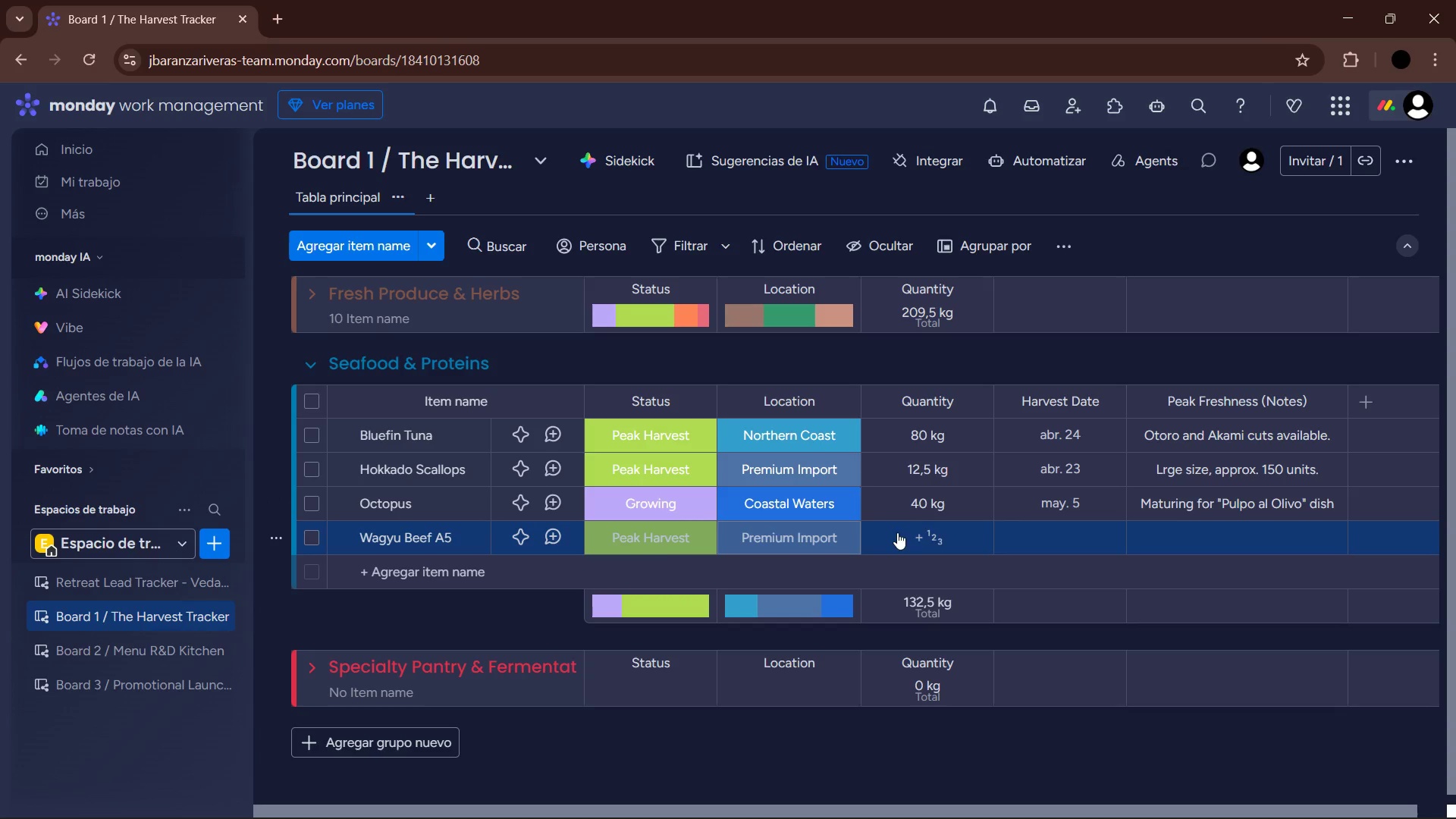 
left_click([930, 528])
 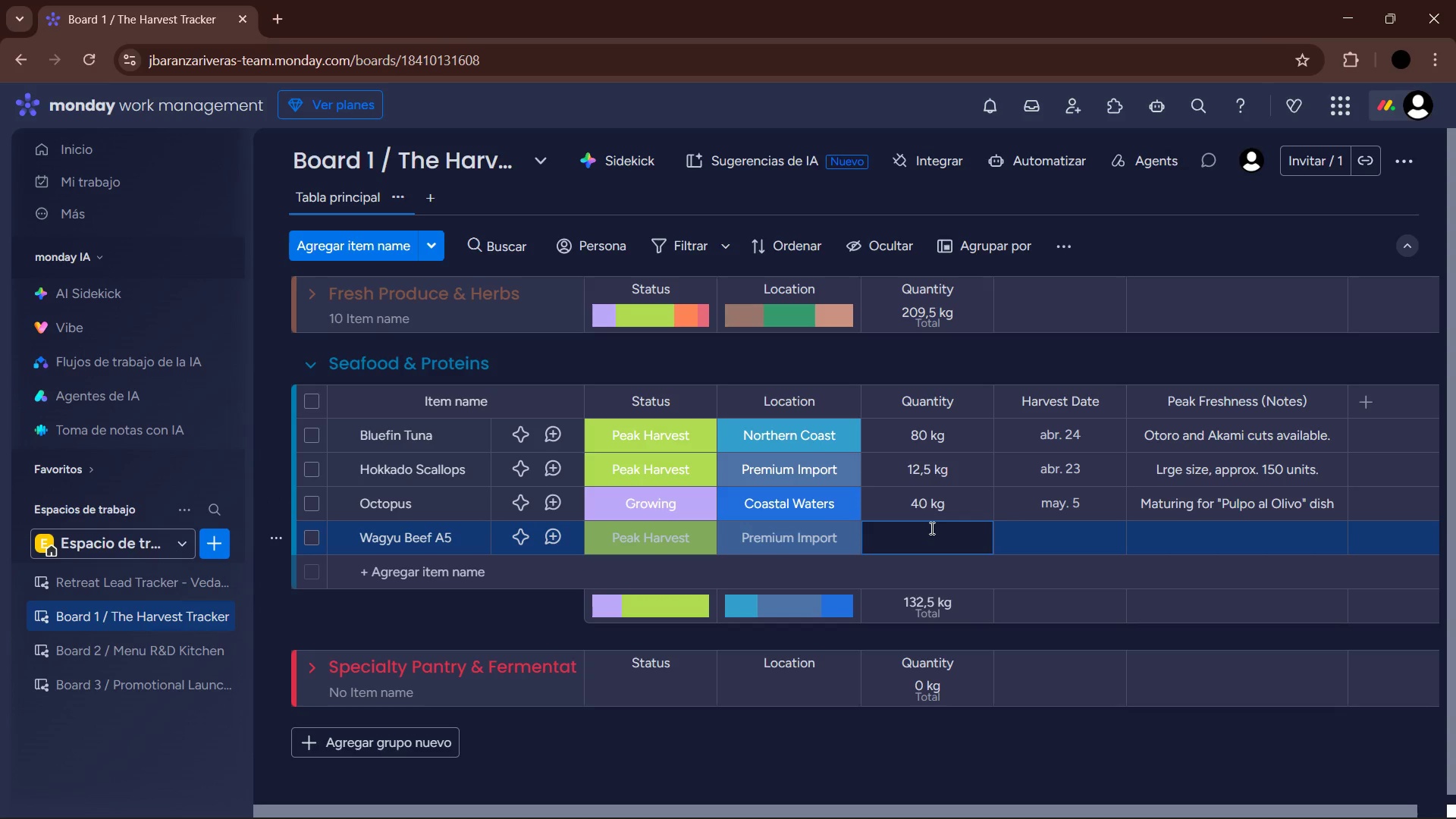 
key(Numpad2)
 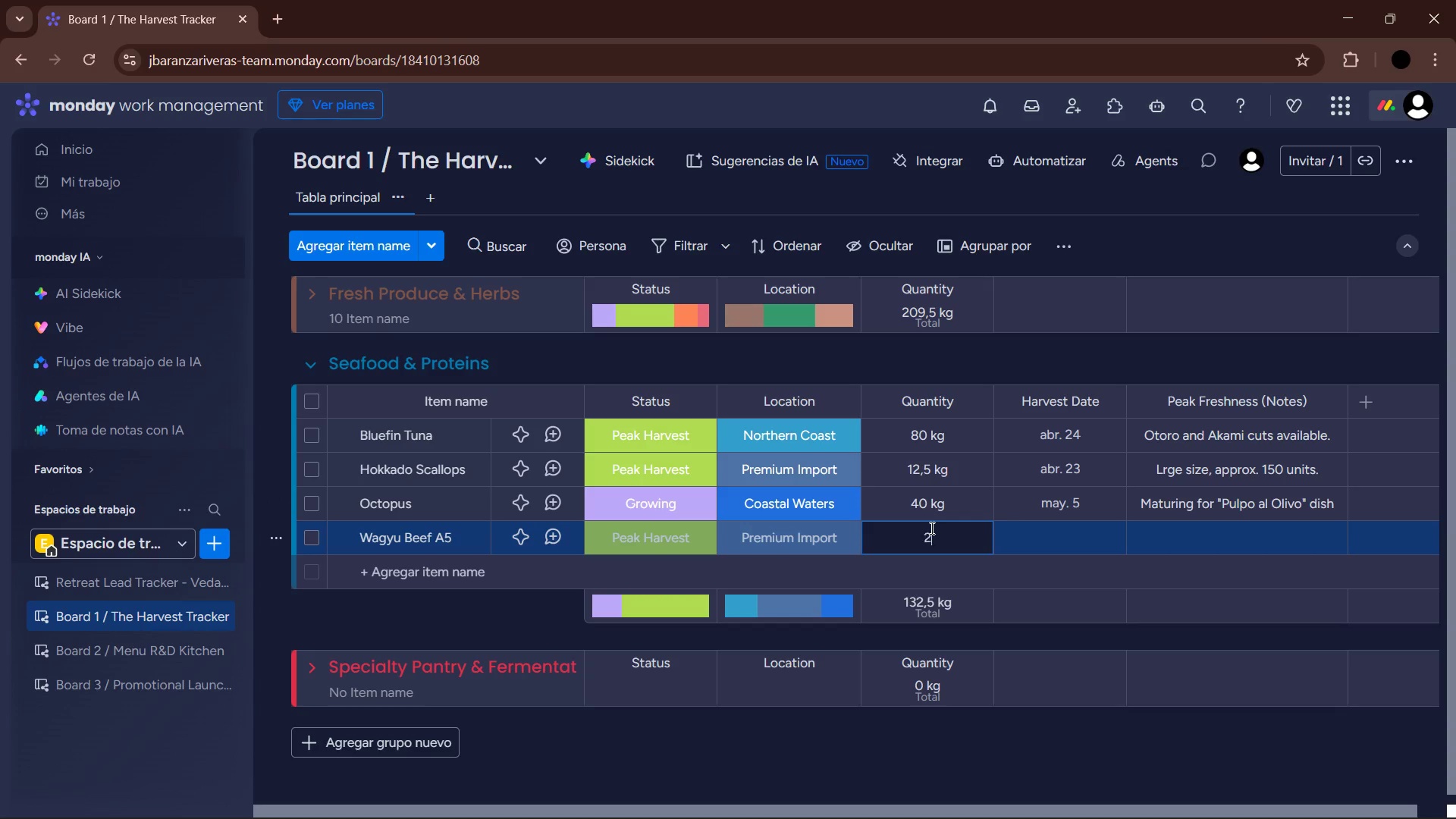 
key(Numpad5)
 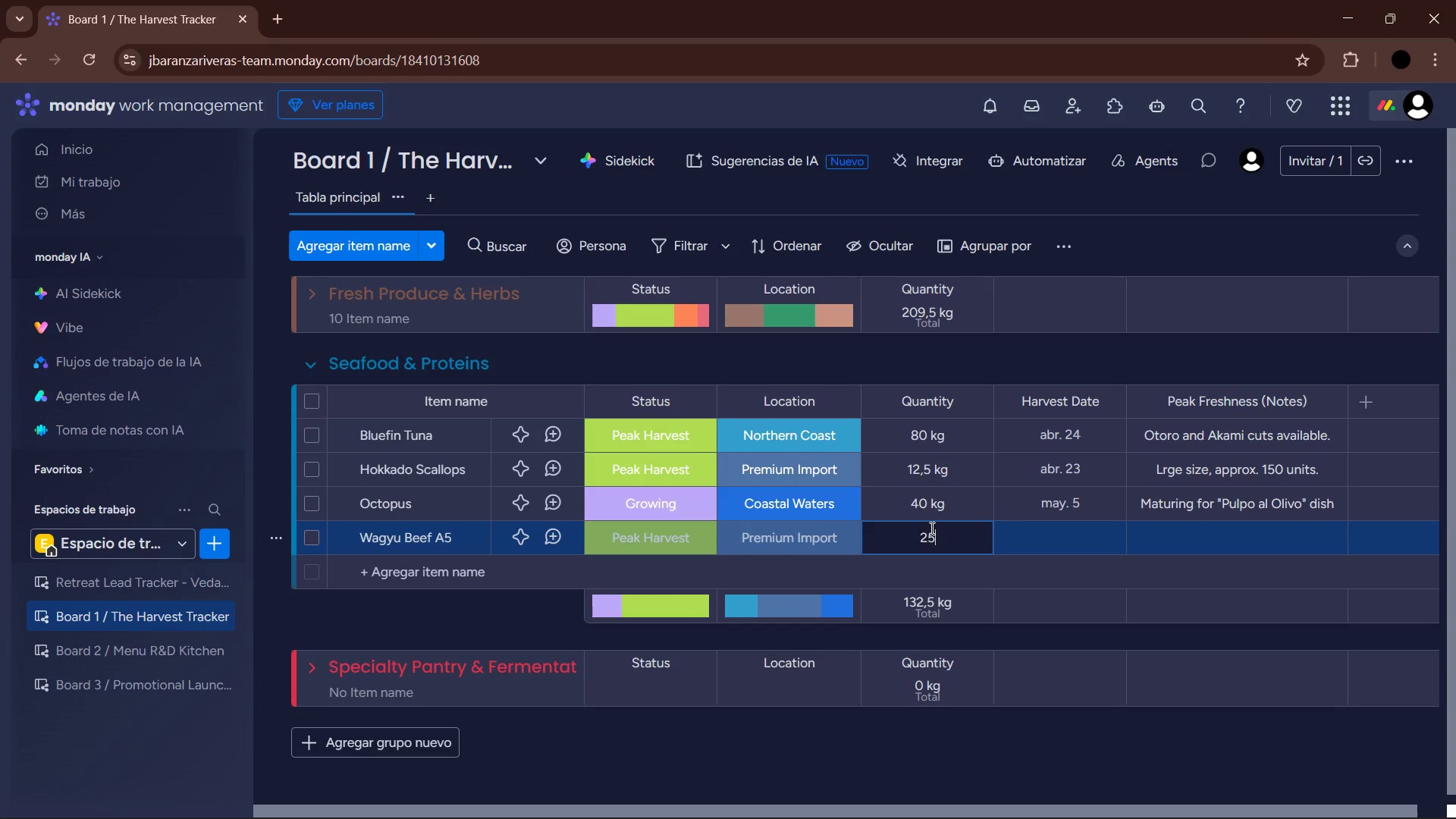 
key(NumpadDecimal)
 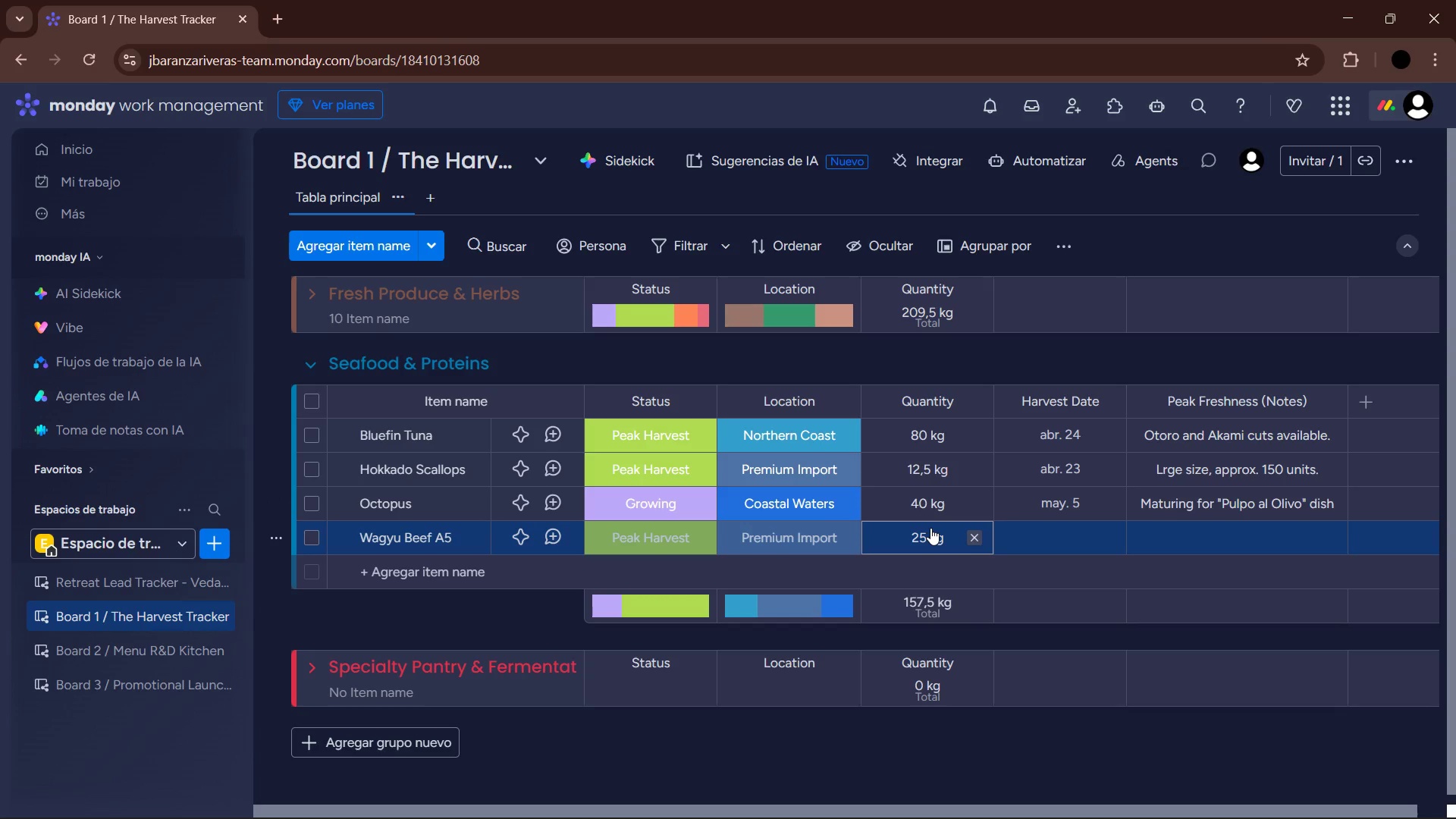 
key(NumpadEnter)
 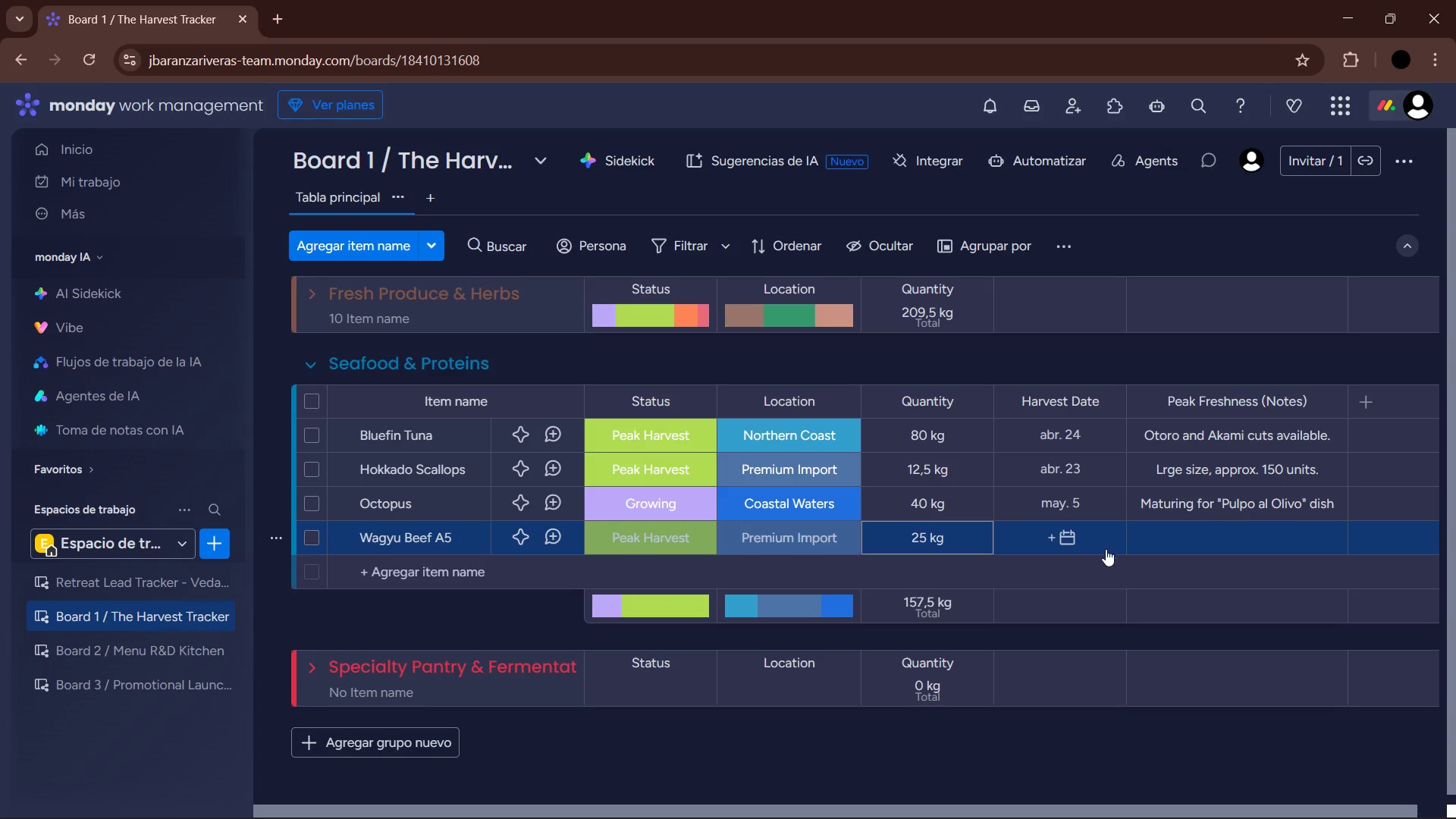 
left_click([1034, 532])
 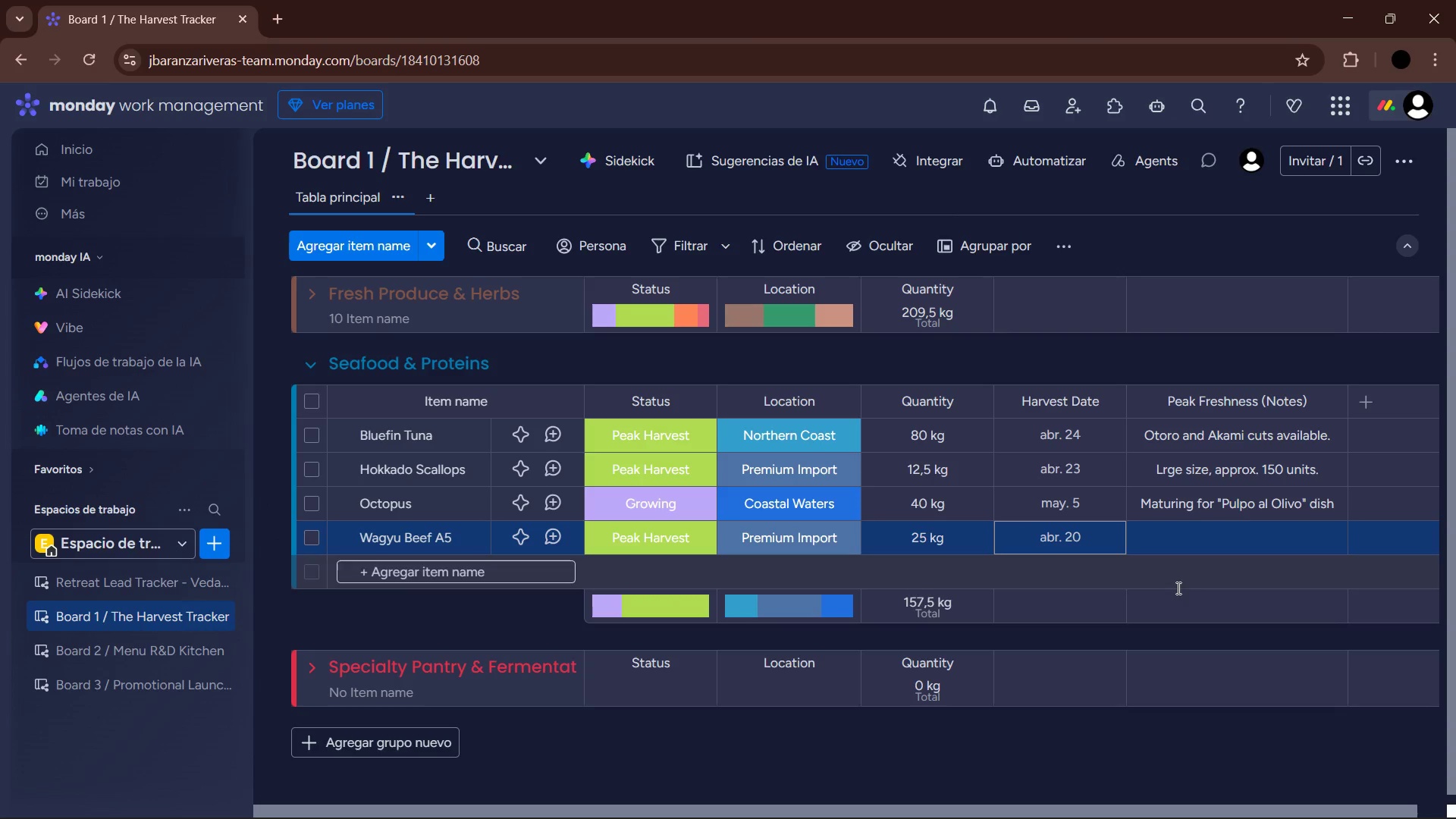 
left_click([1227, 538])
 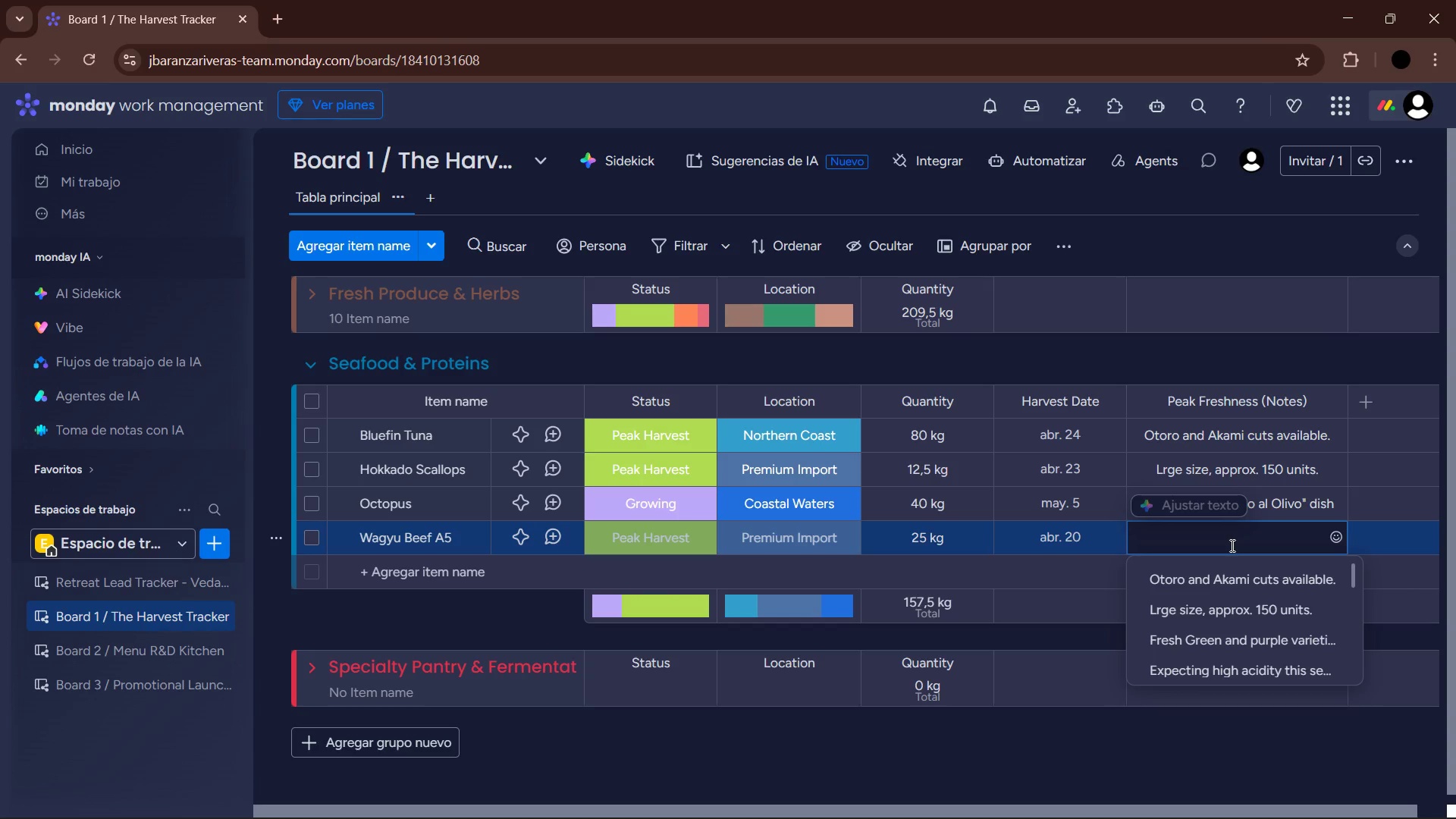 
type(High marbling, handle with care.)
 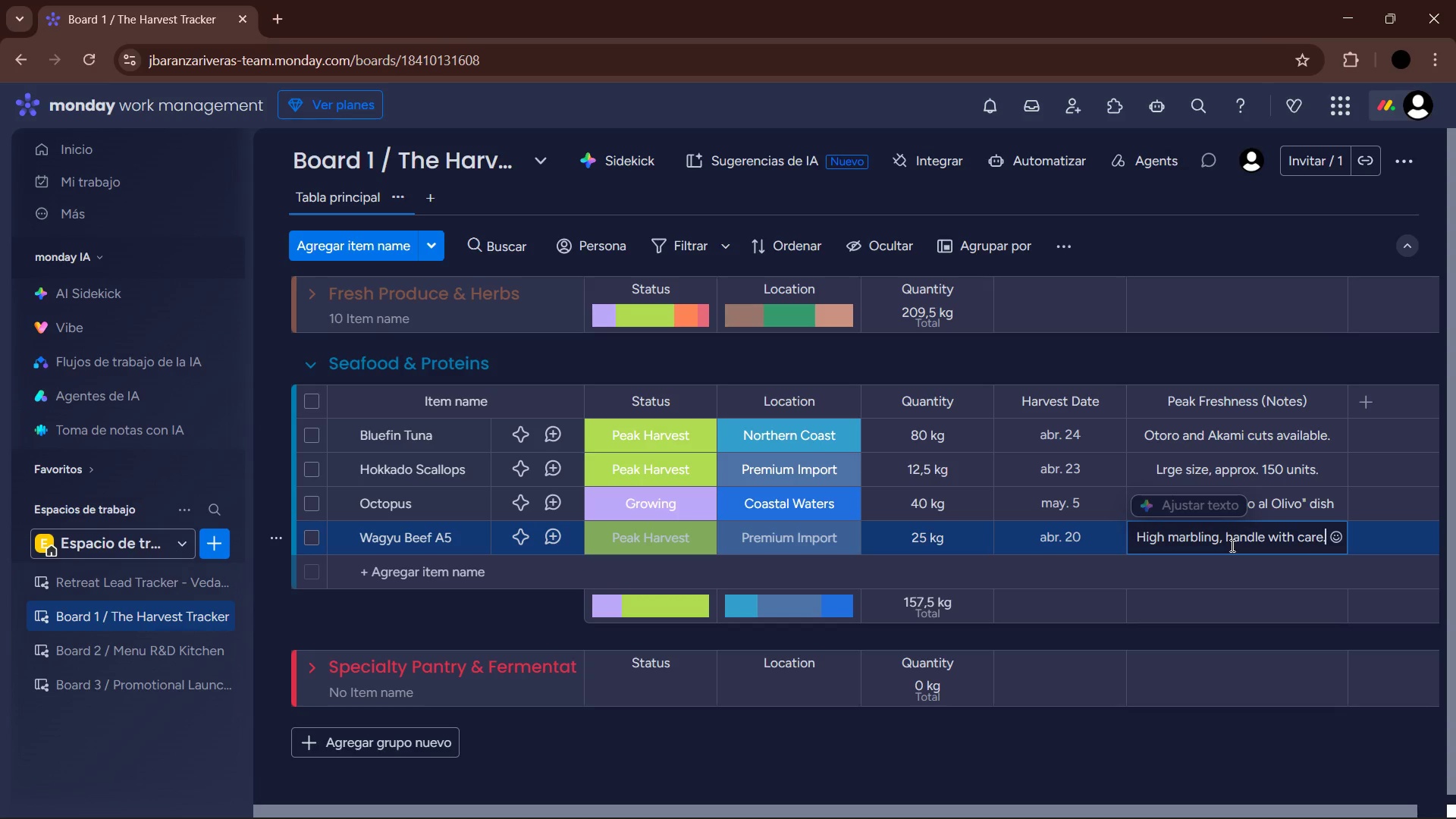 
key(Enter)
 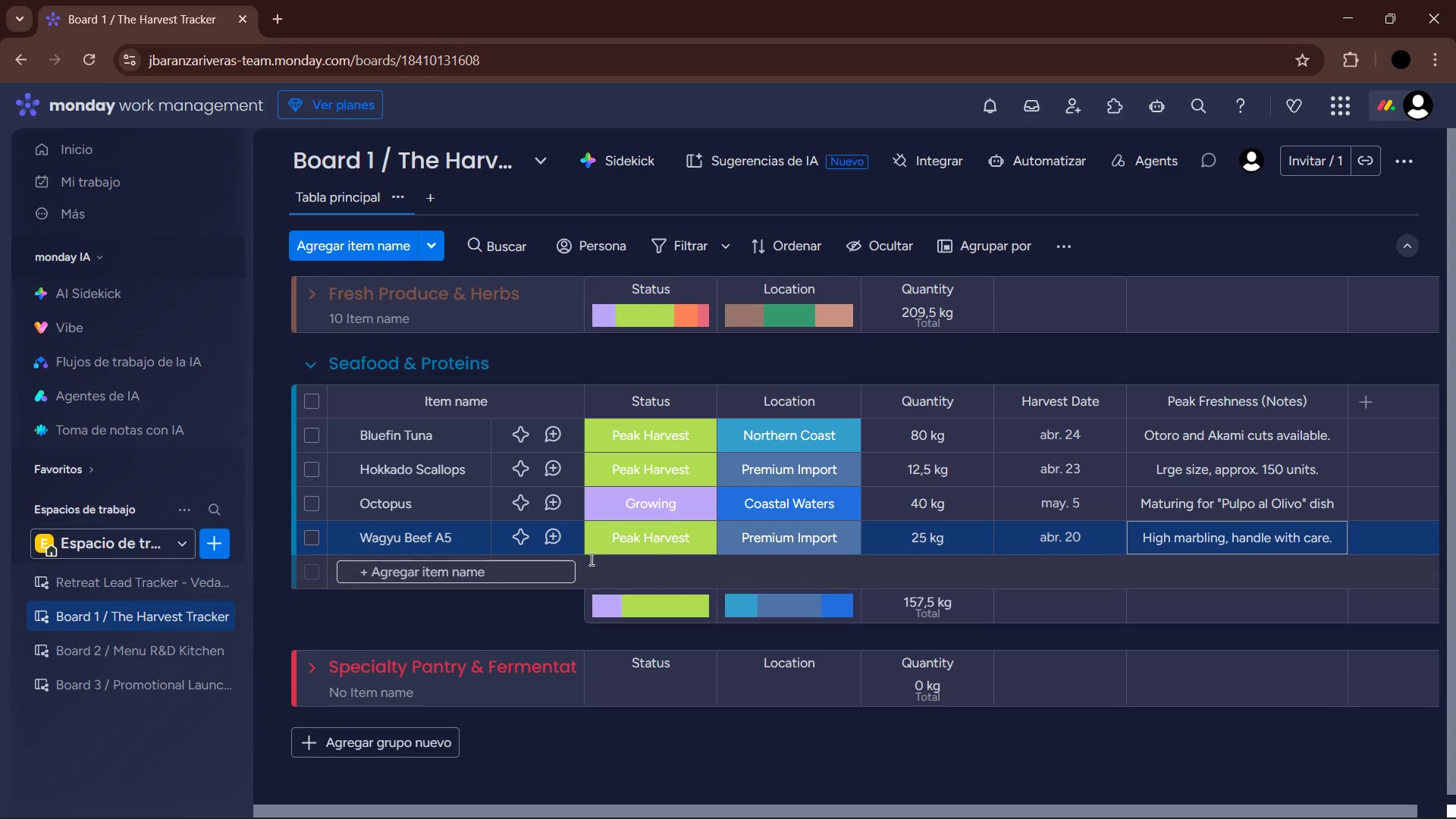 
left_click([538, 576])
 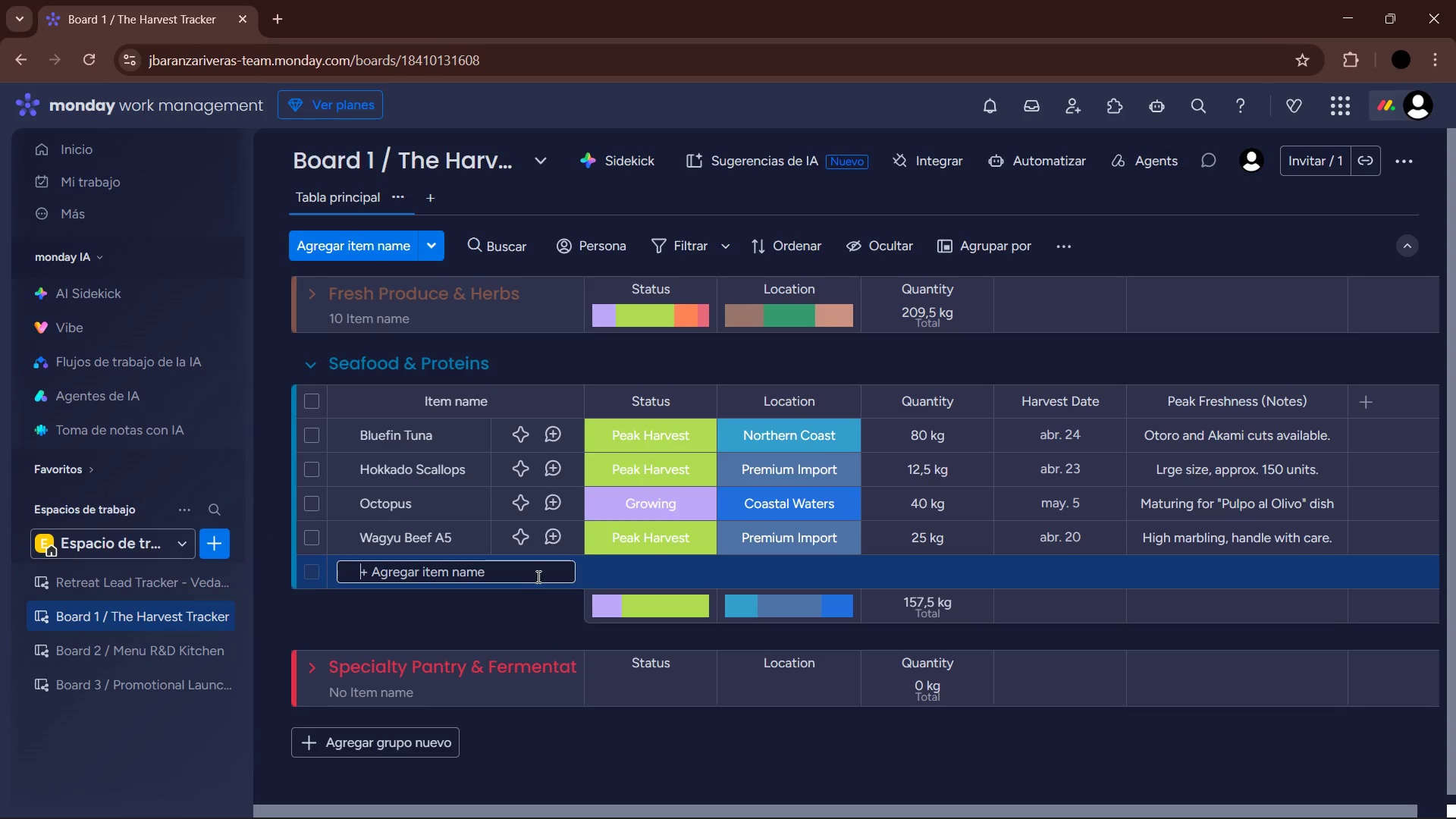 
type(Yellowtail *Hamachi()
 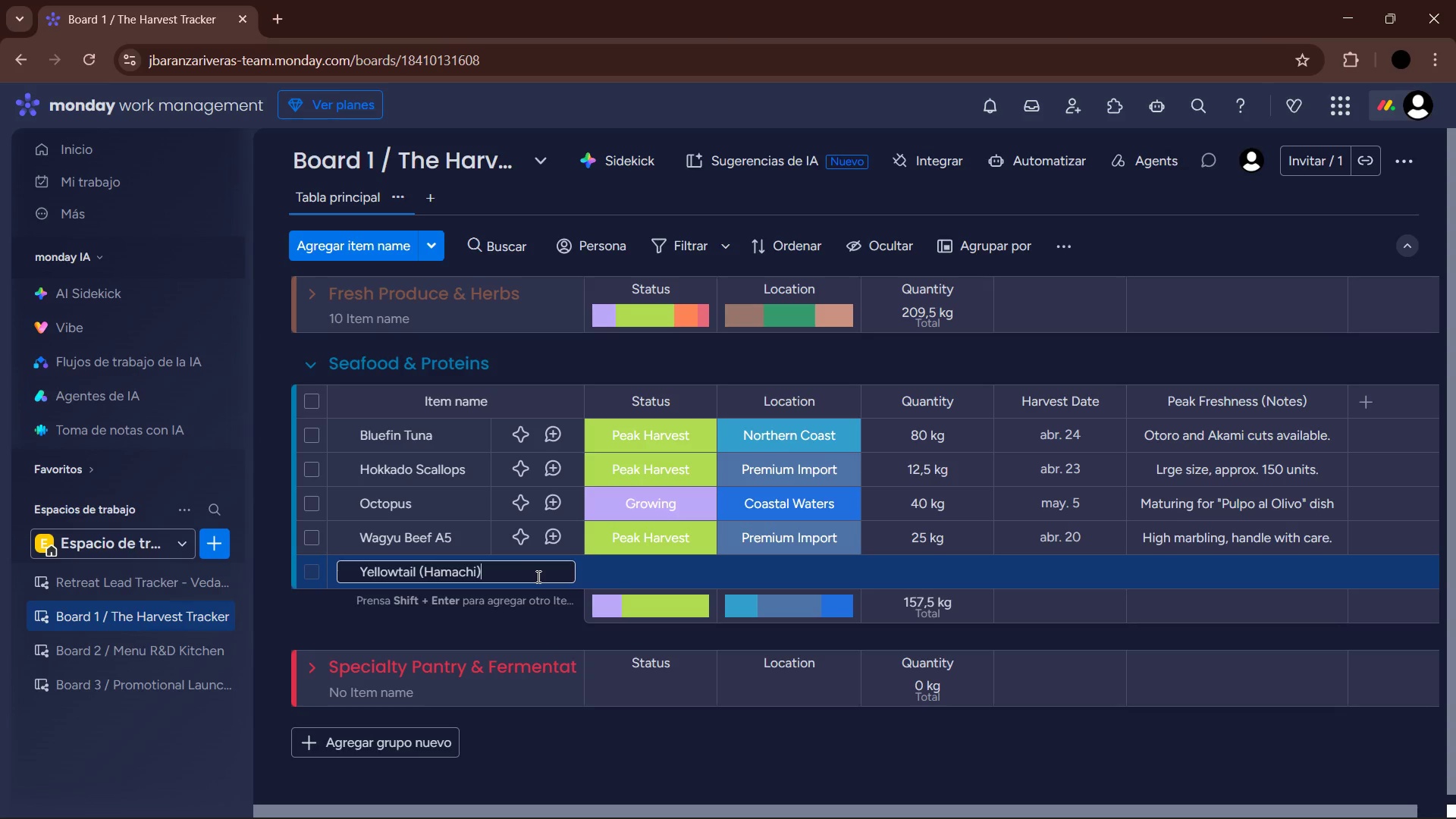 
key(Enter)
 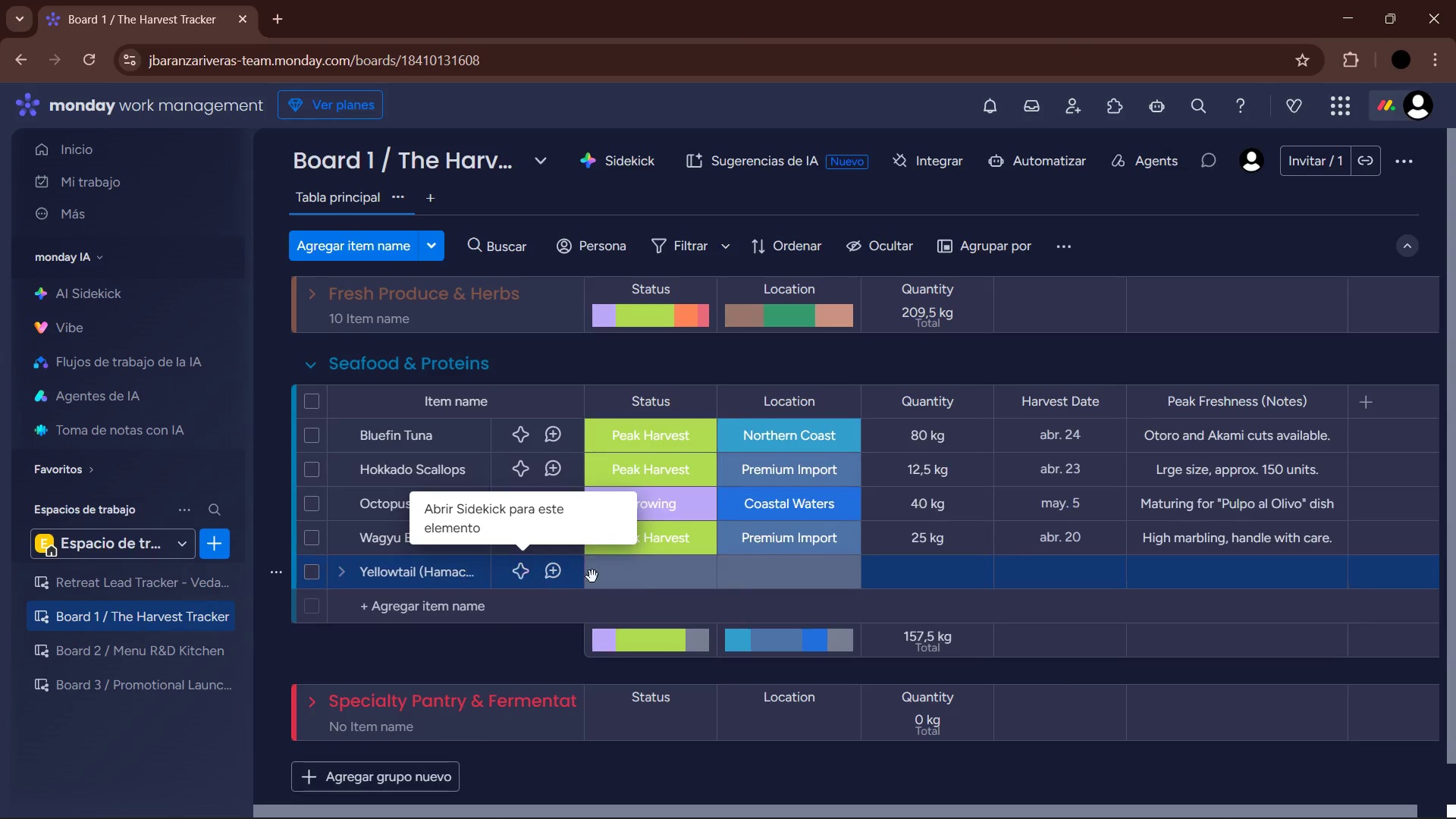 
left_click([632, 577])
 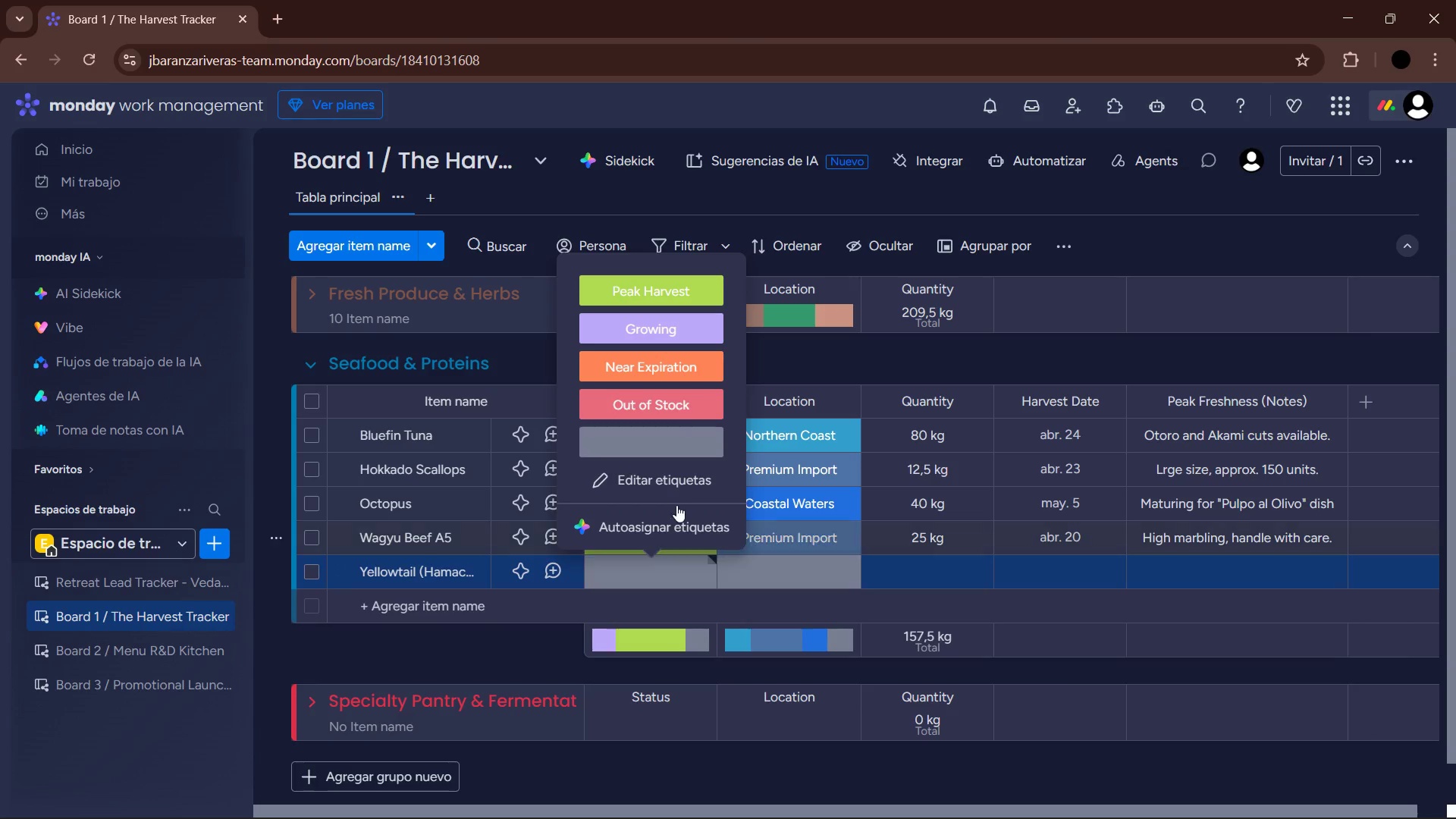 
left_click([684, 299])
 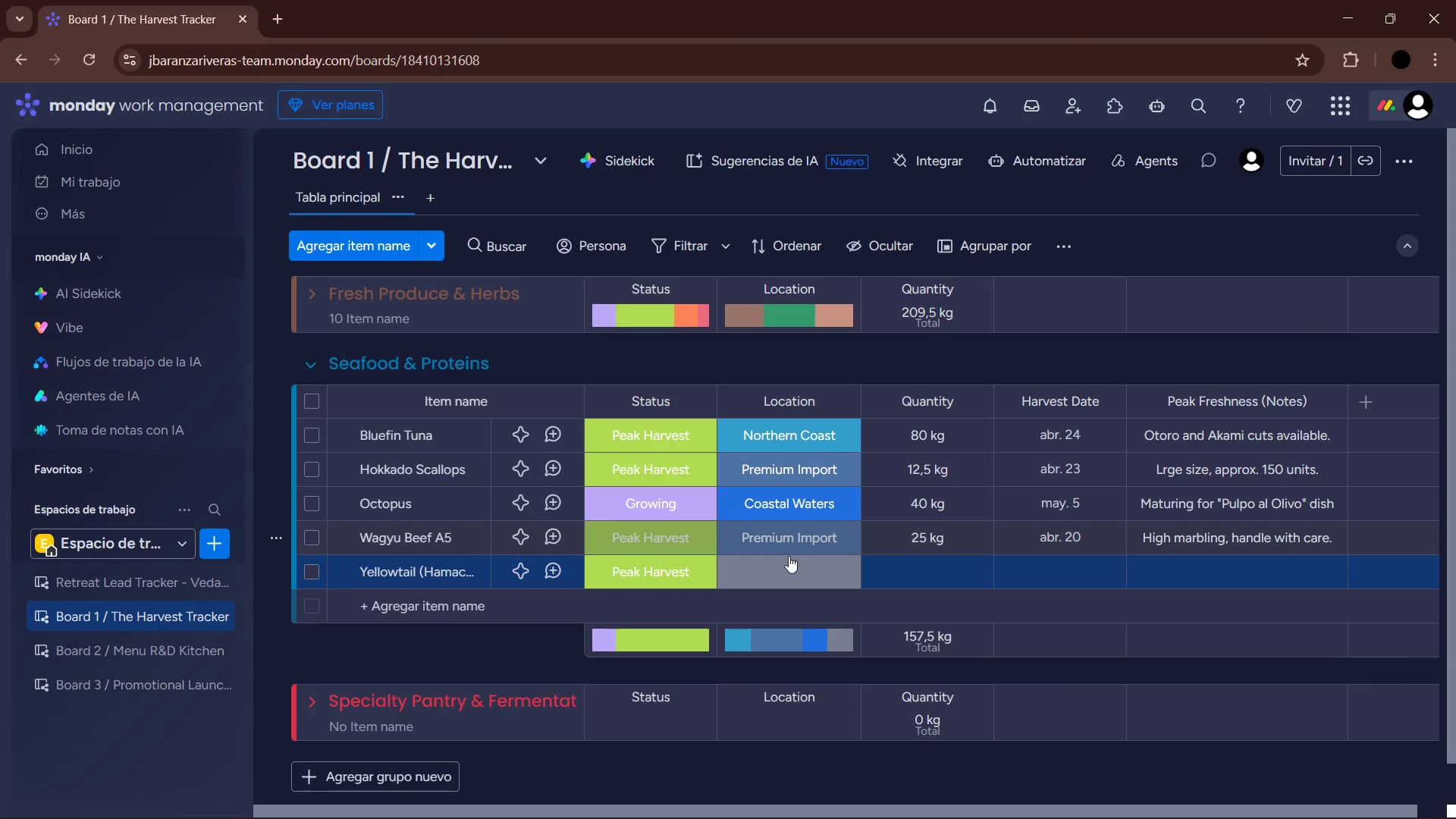 
left_click([789, 560])
 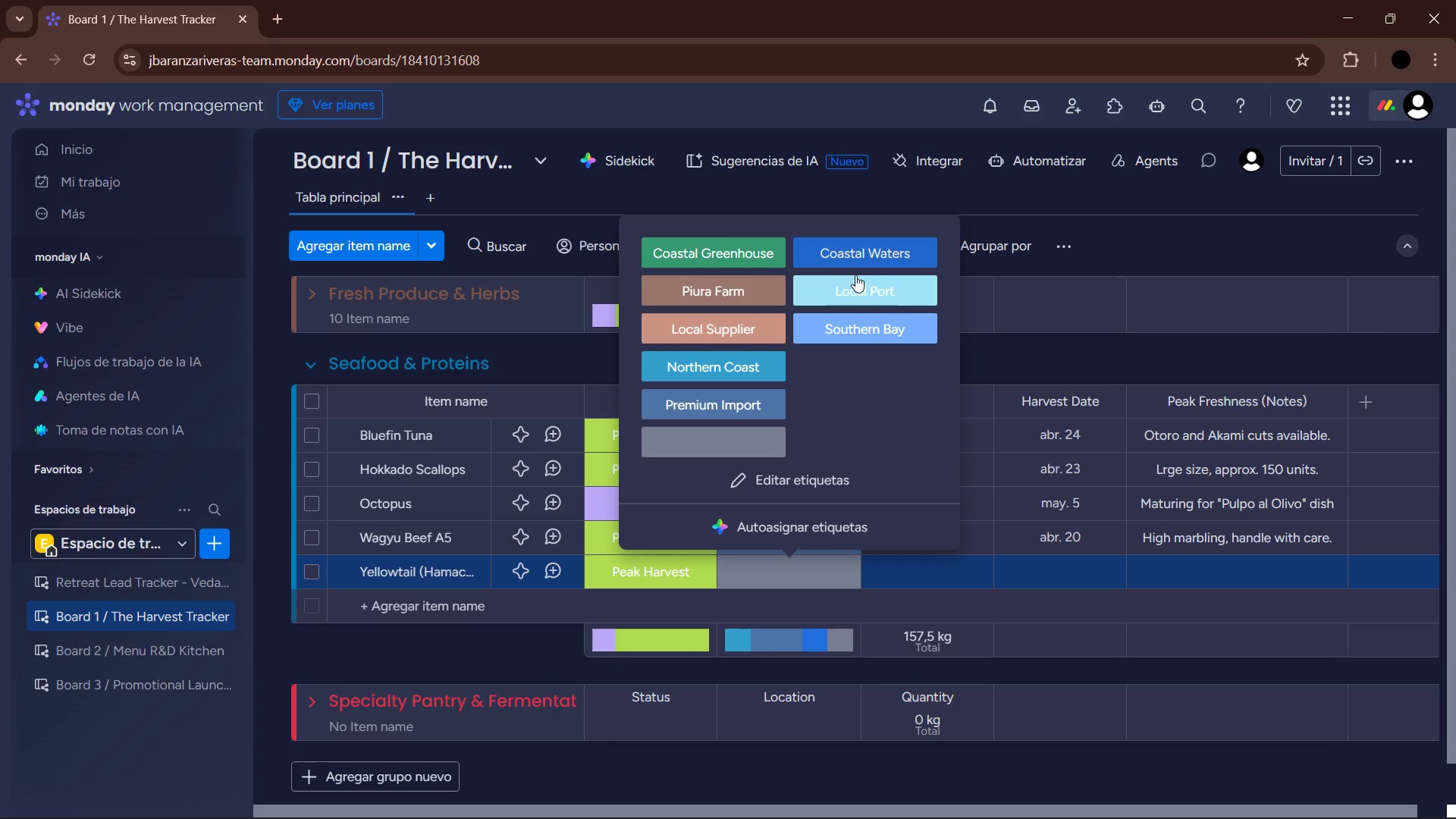 
wait(10.94)
 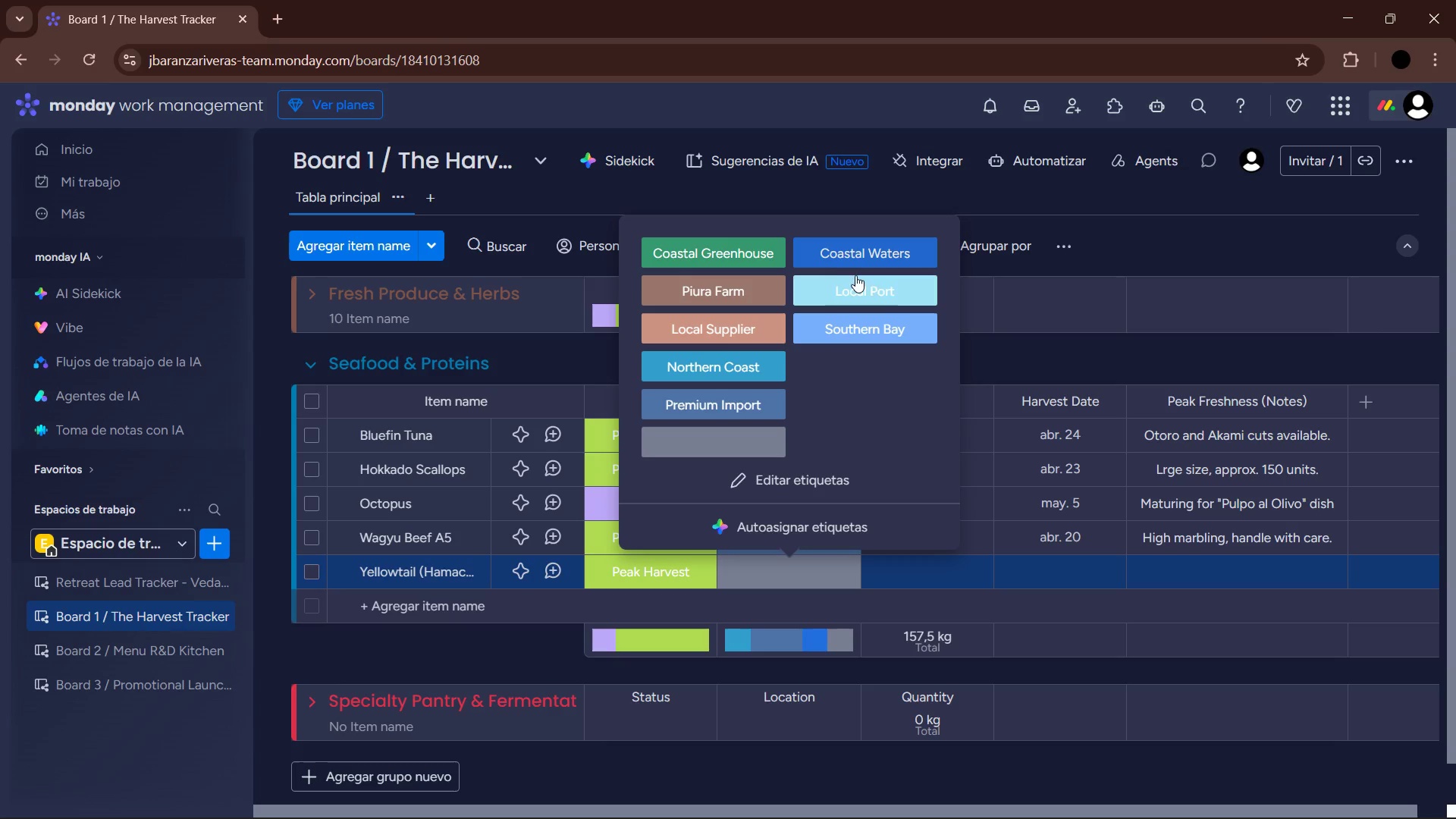 
left_click([859, 296])
 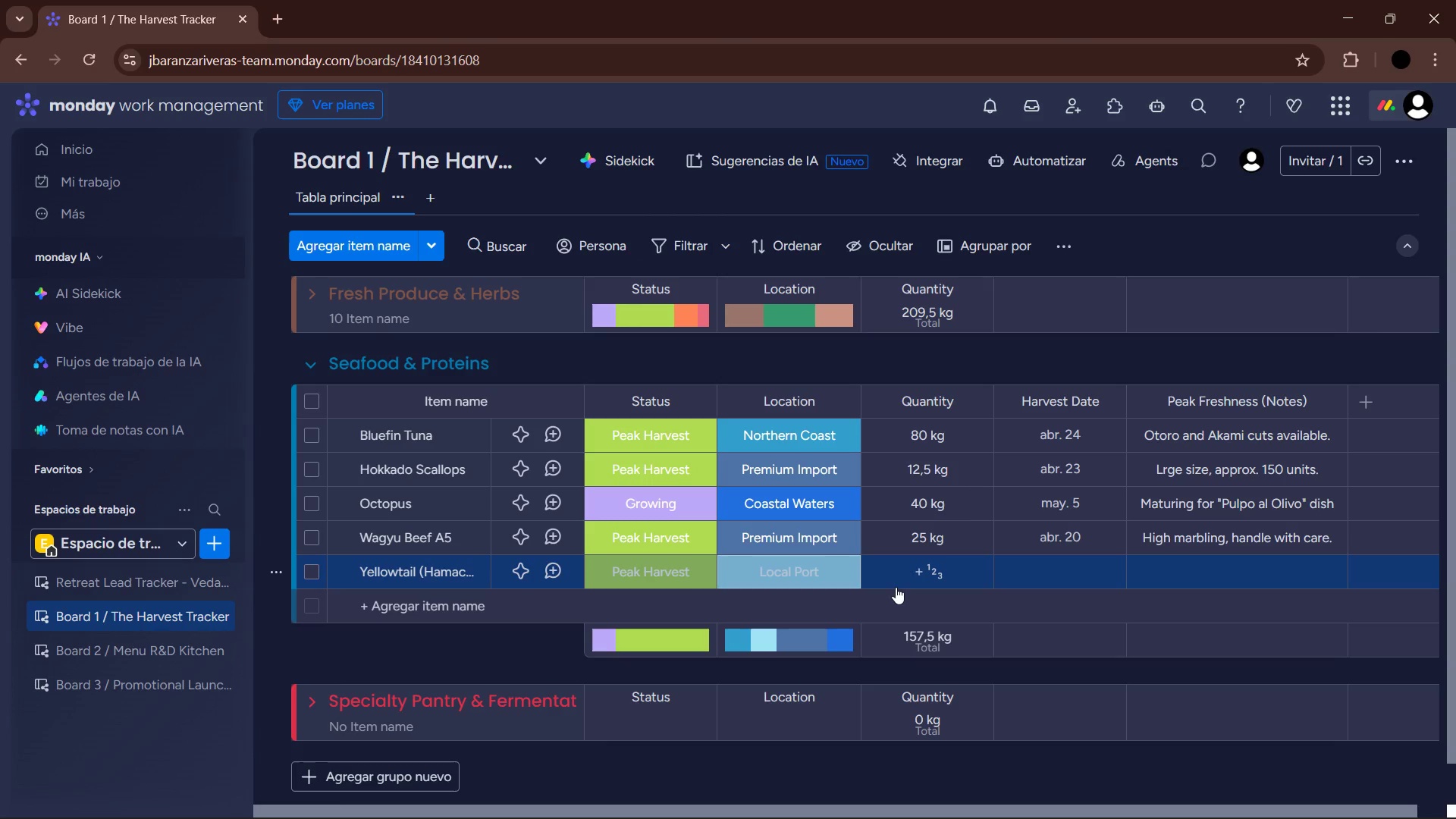 
left_click([896, 587])
 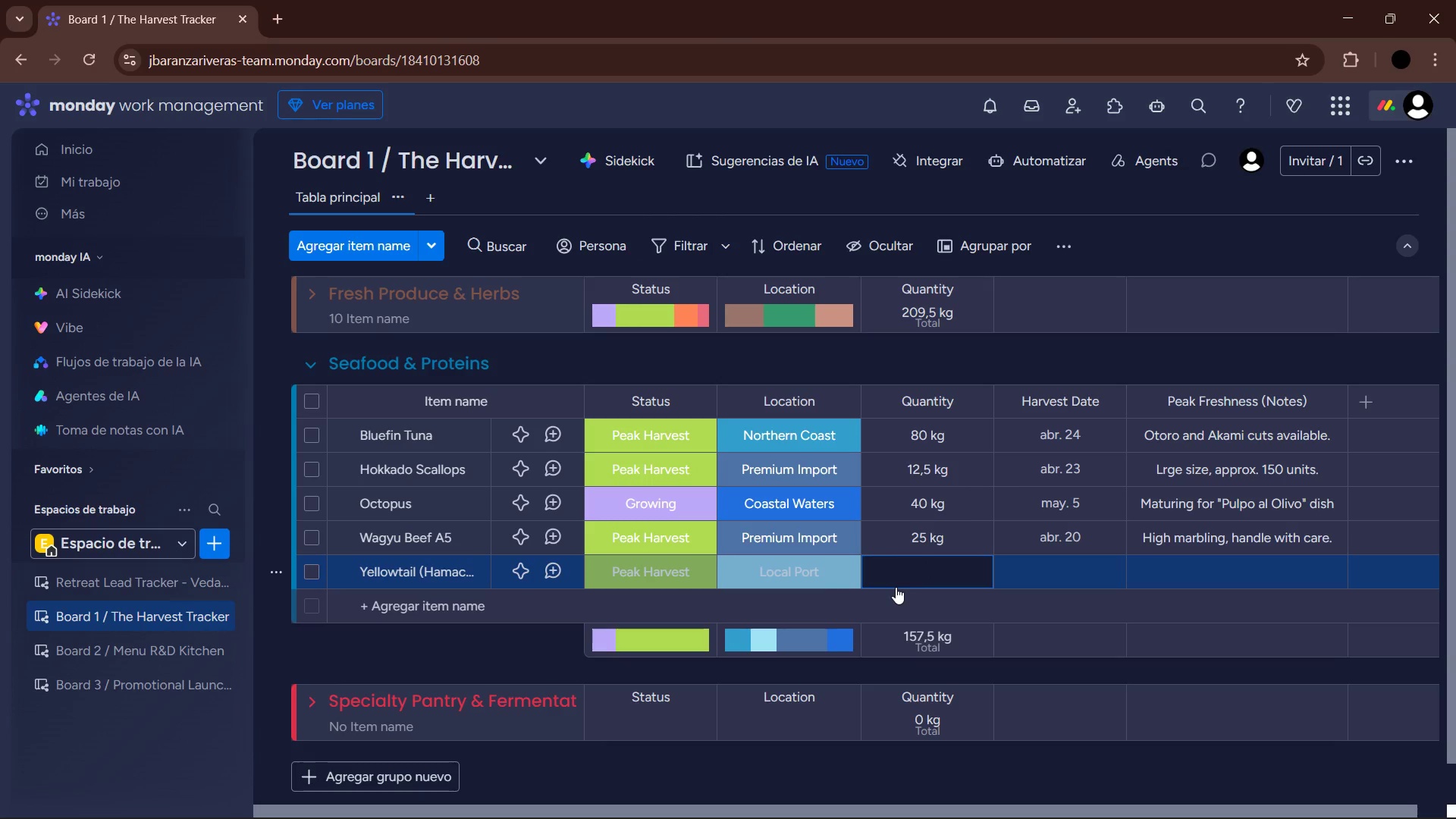 
key(Numpad6)
 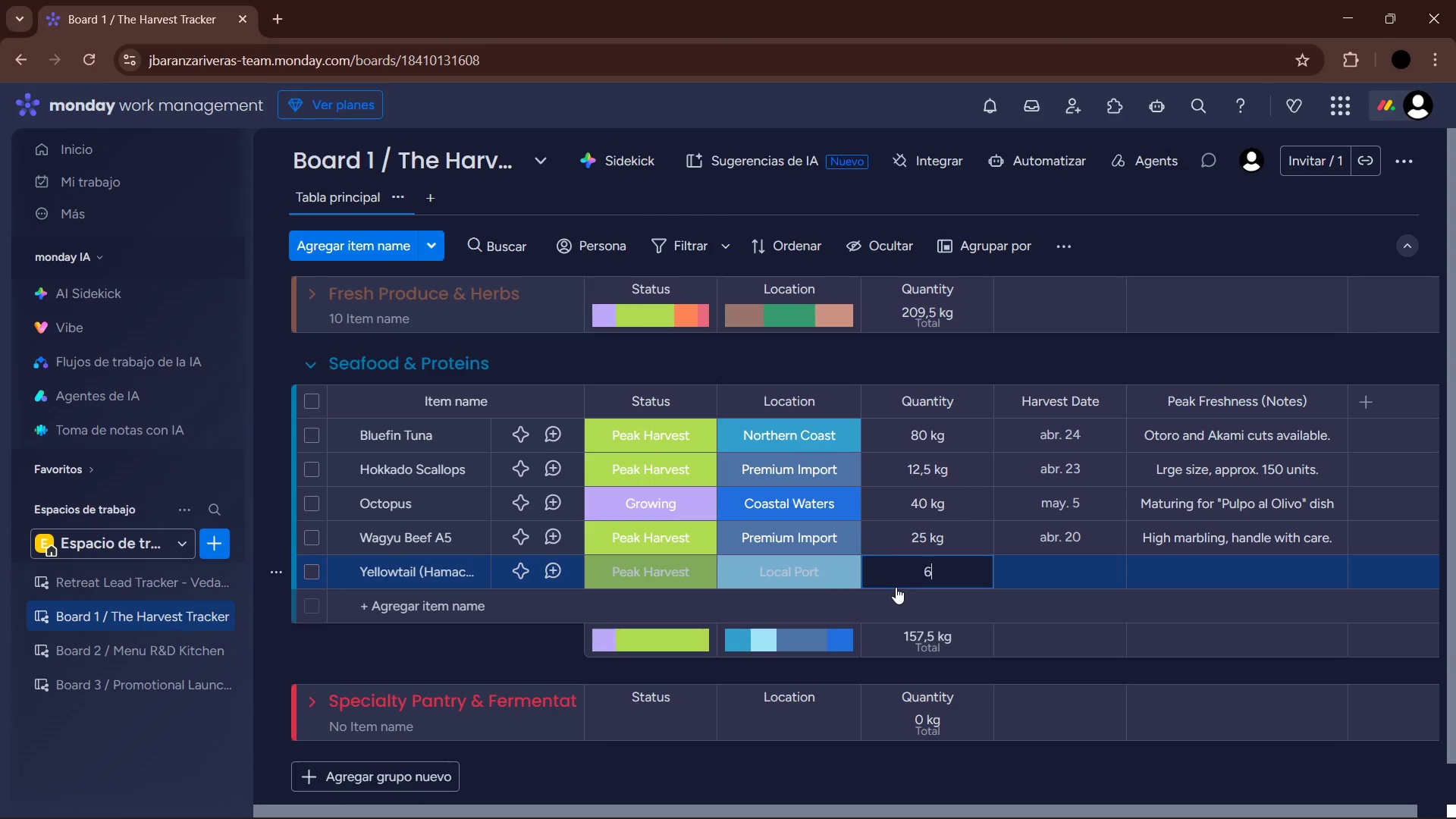 
key(Numpad0)
 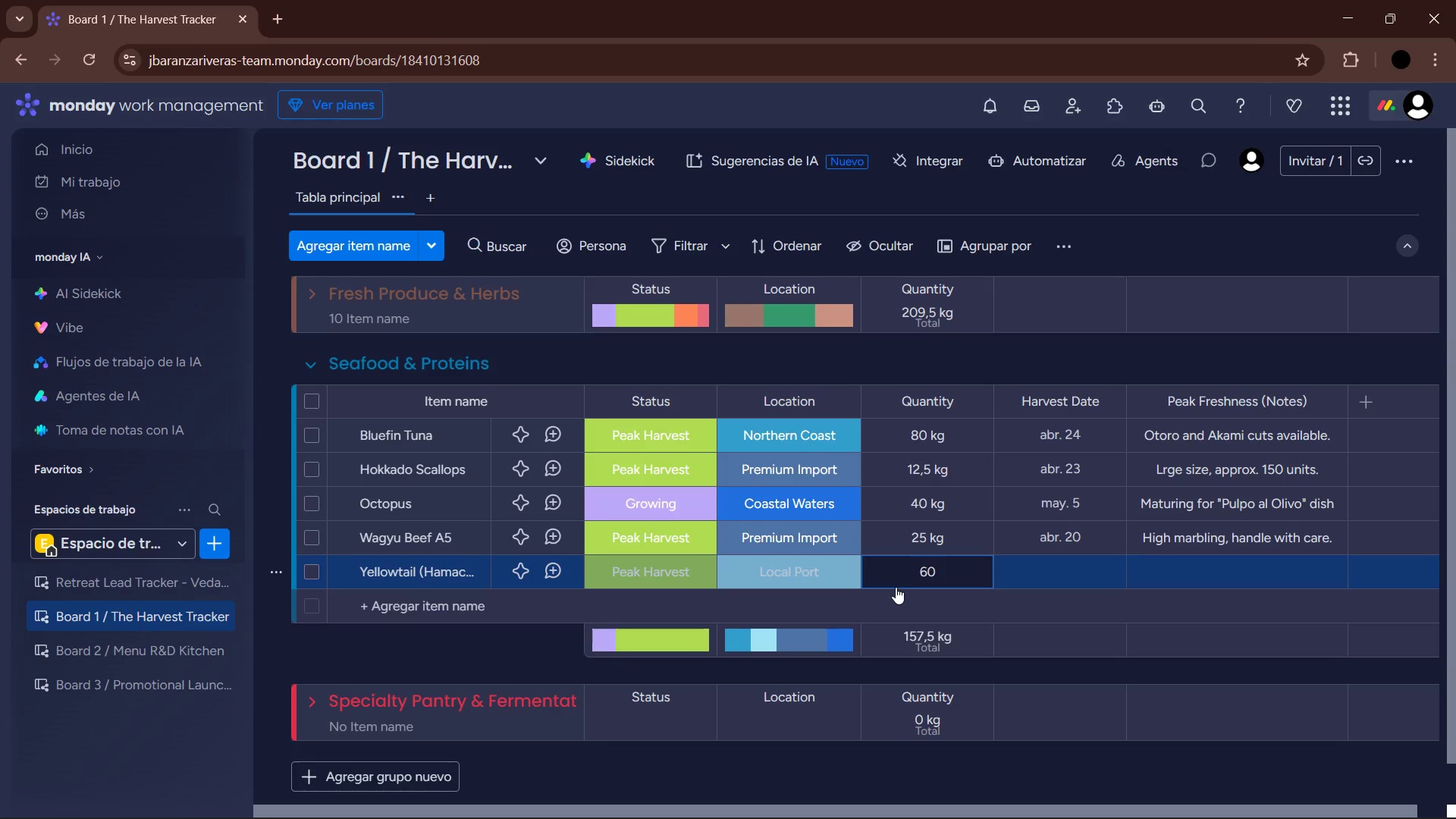 
key(Enter)
 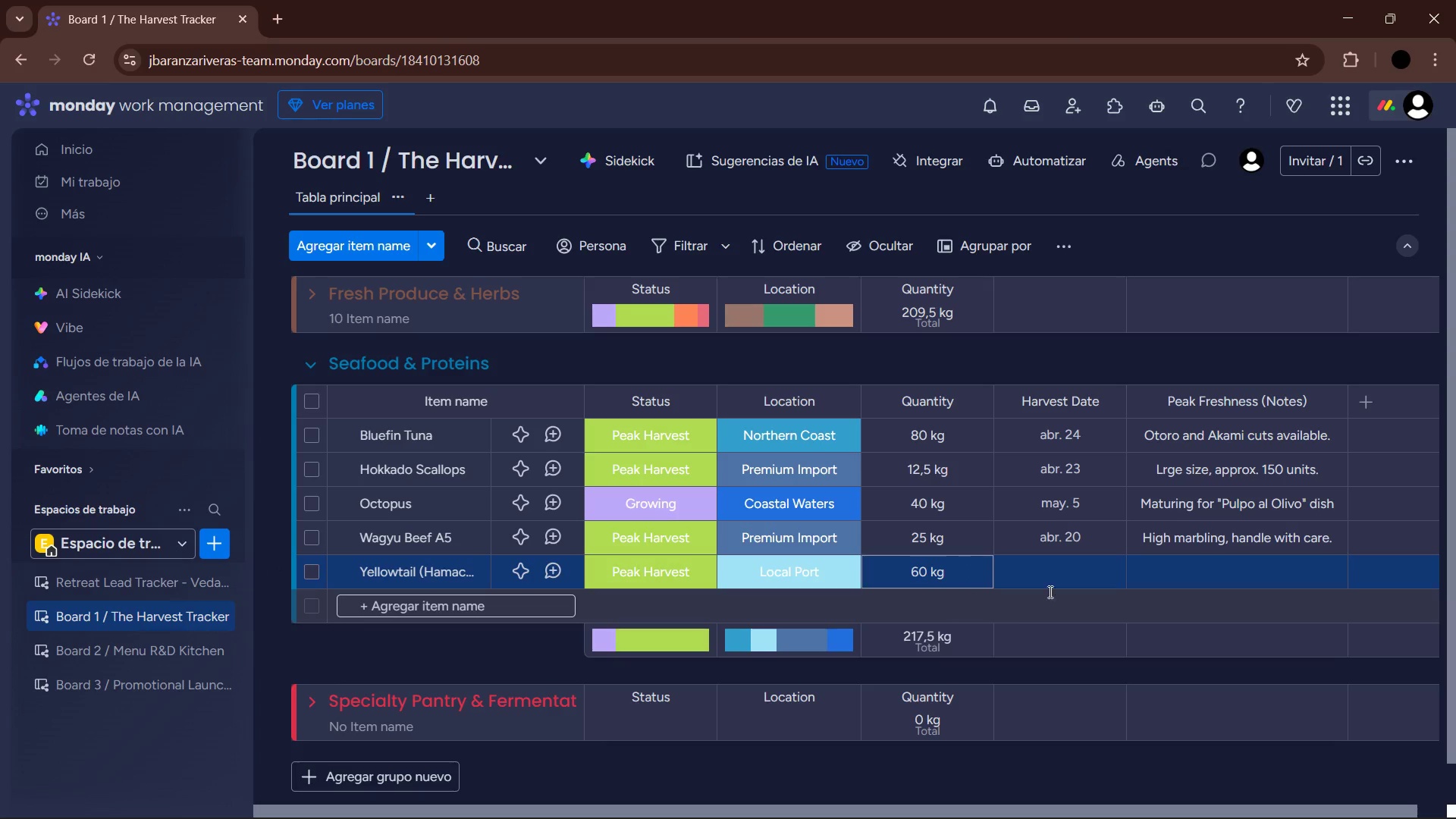 
left_click([1090, 577])
 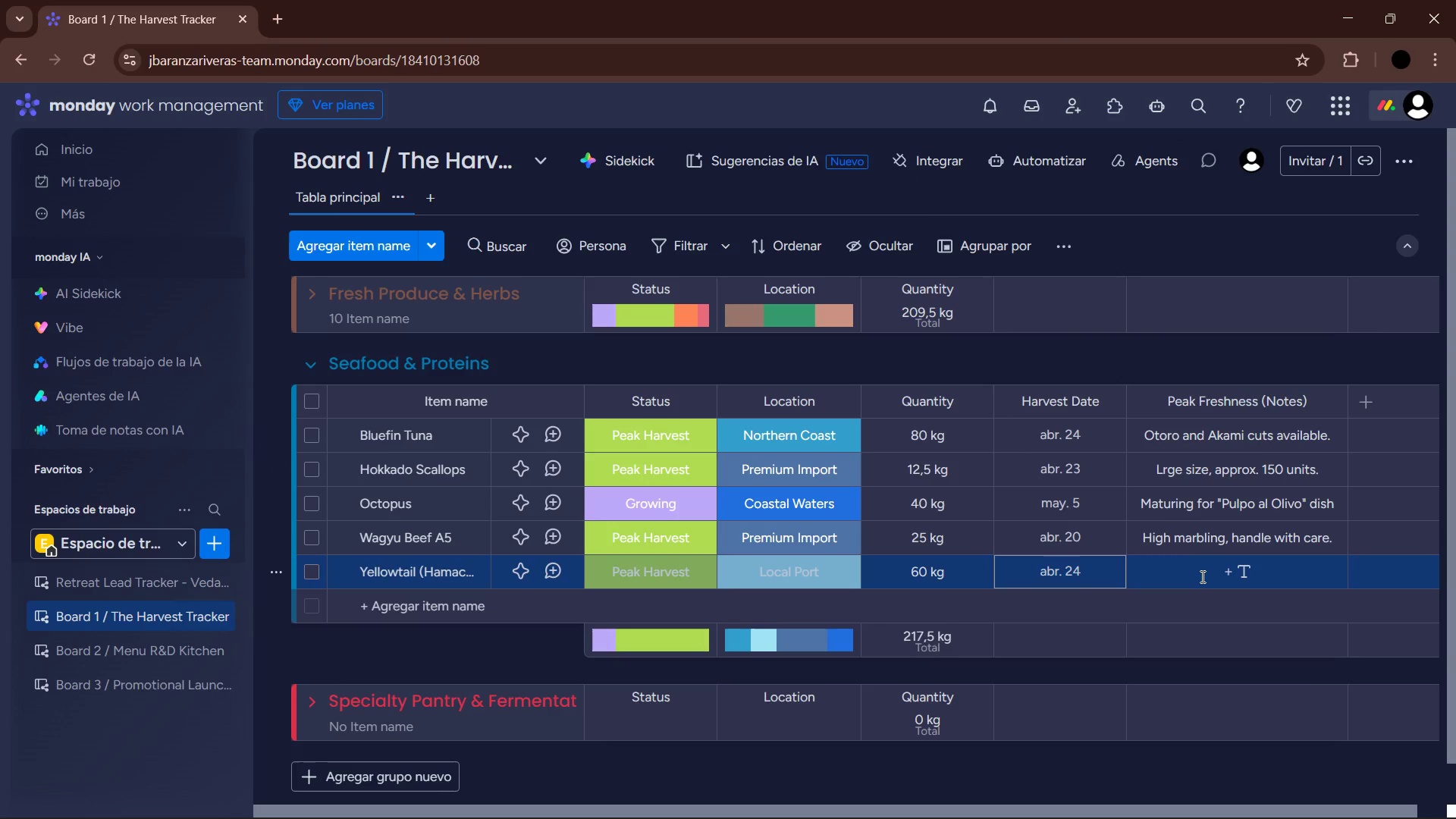 
left_click([1201, 576])
 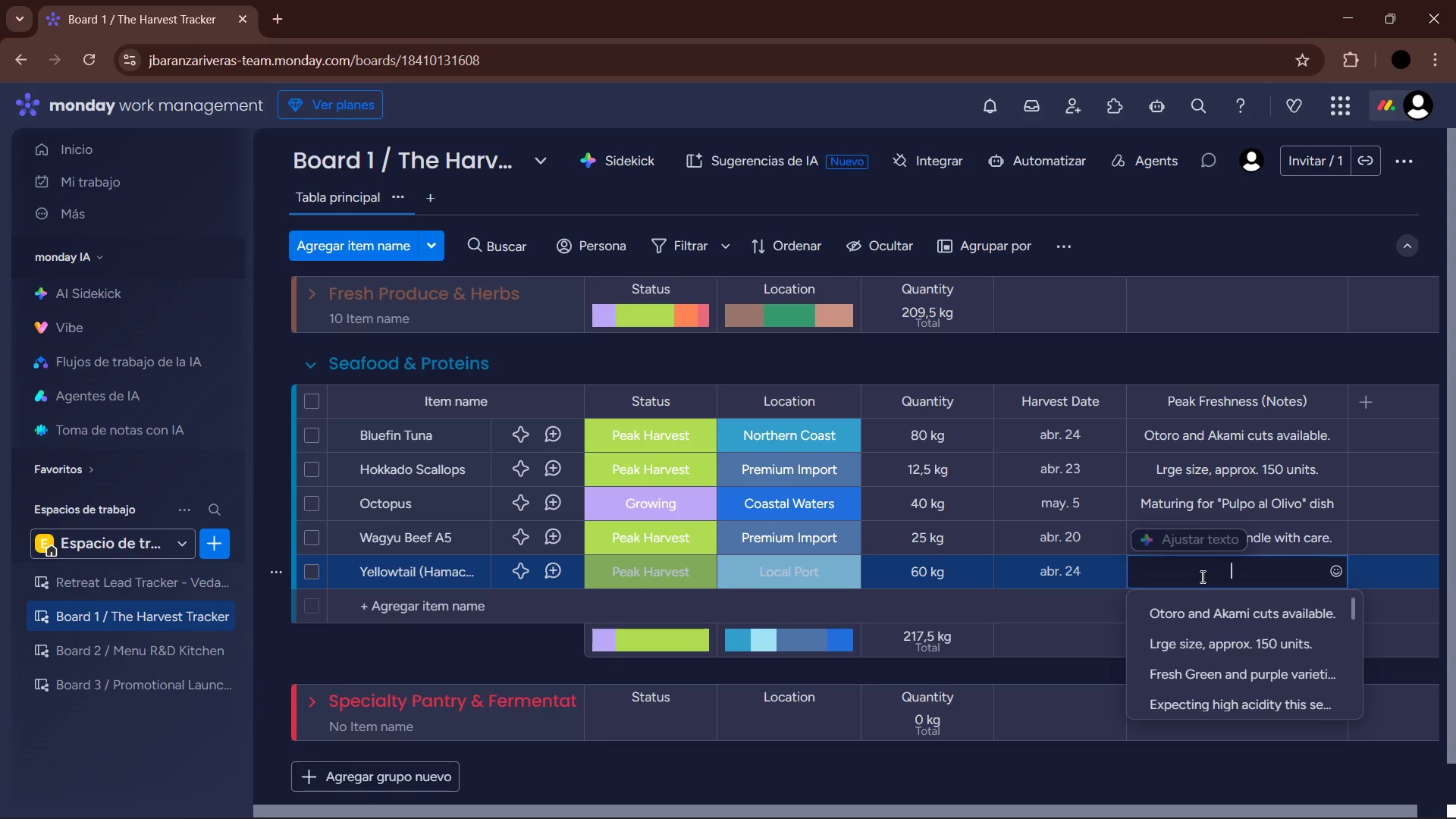 
type(High fat content 6t)
key(Backspace)
key(Backspace)
type(this session)
 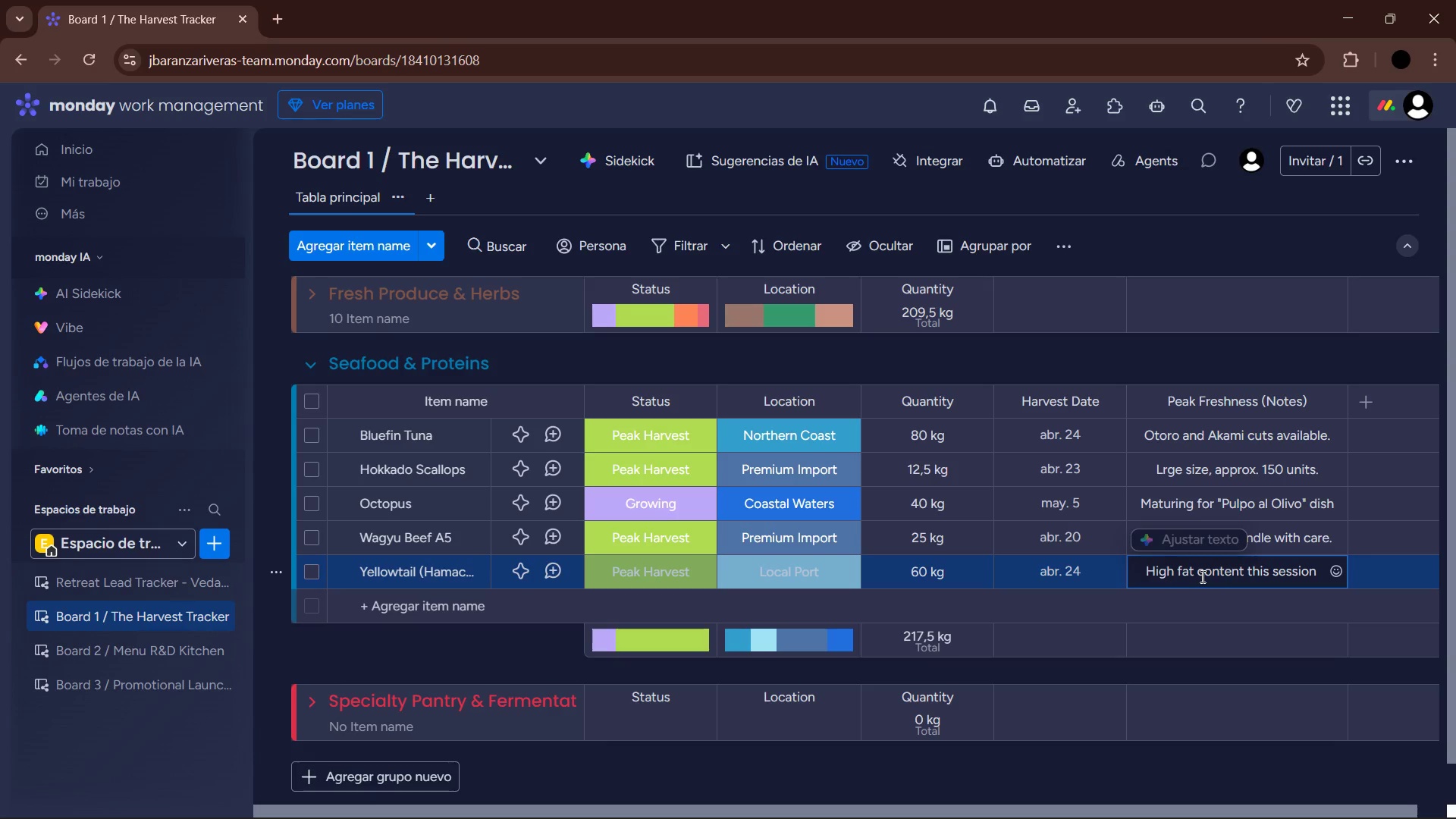 
key(Enter)
 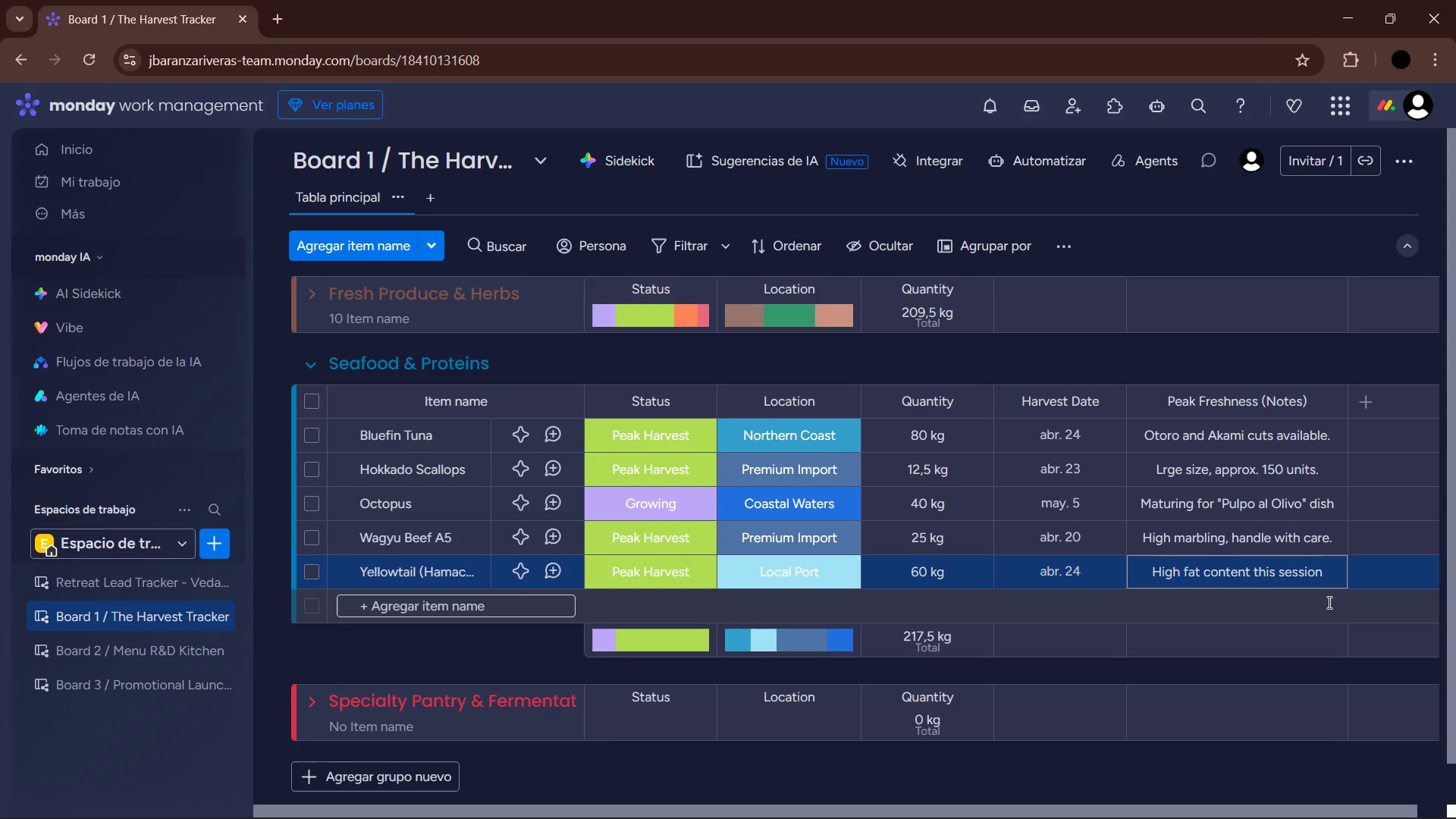 
wait(5.41)
 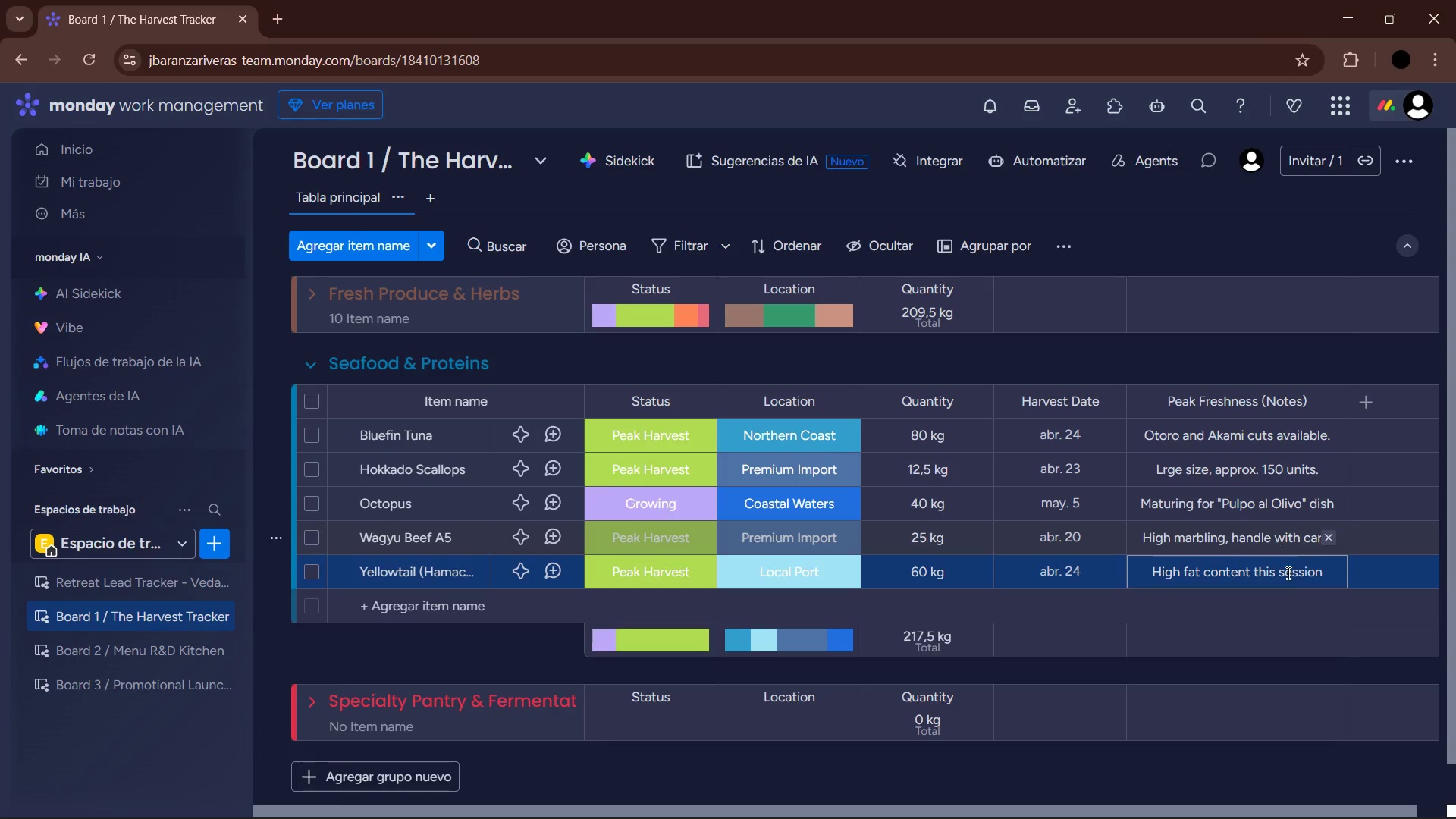 
left_click([1313, 574])
 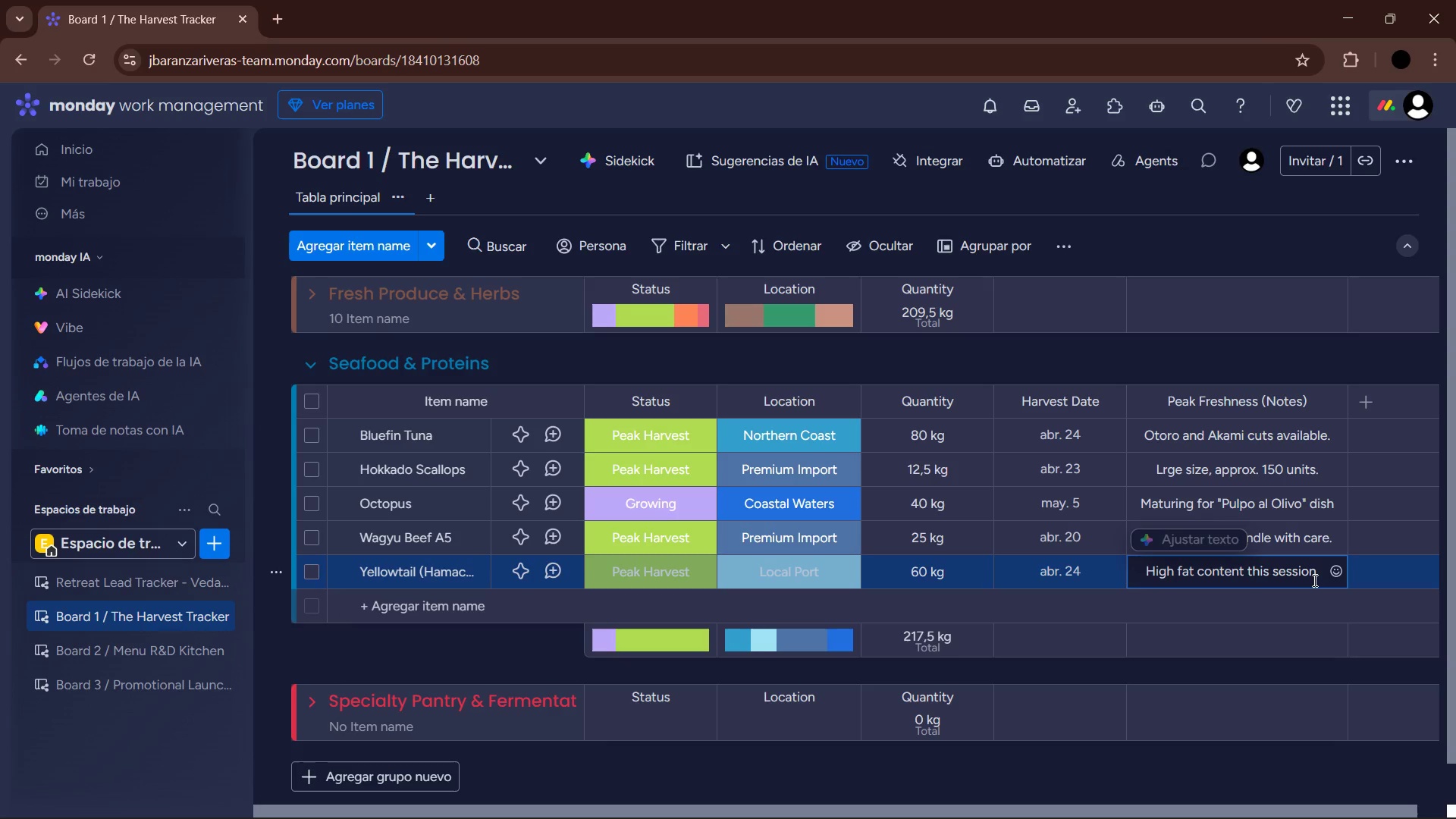 
key(Backspace)
key(Backspace)
key(Backspace)
key(Backspace)
key(Backspace)
type(asio)
key(Backspace)
key(Backspace)
type(on[Delete])
 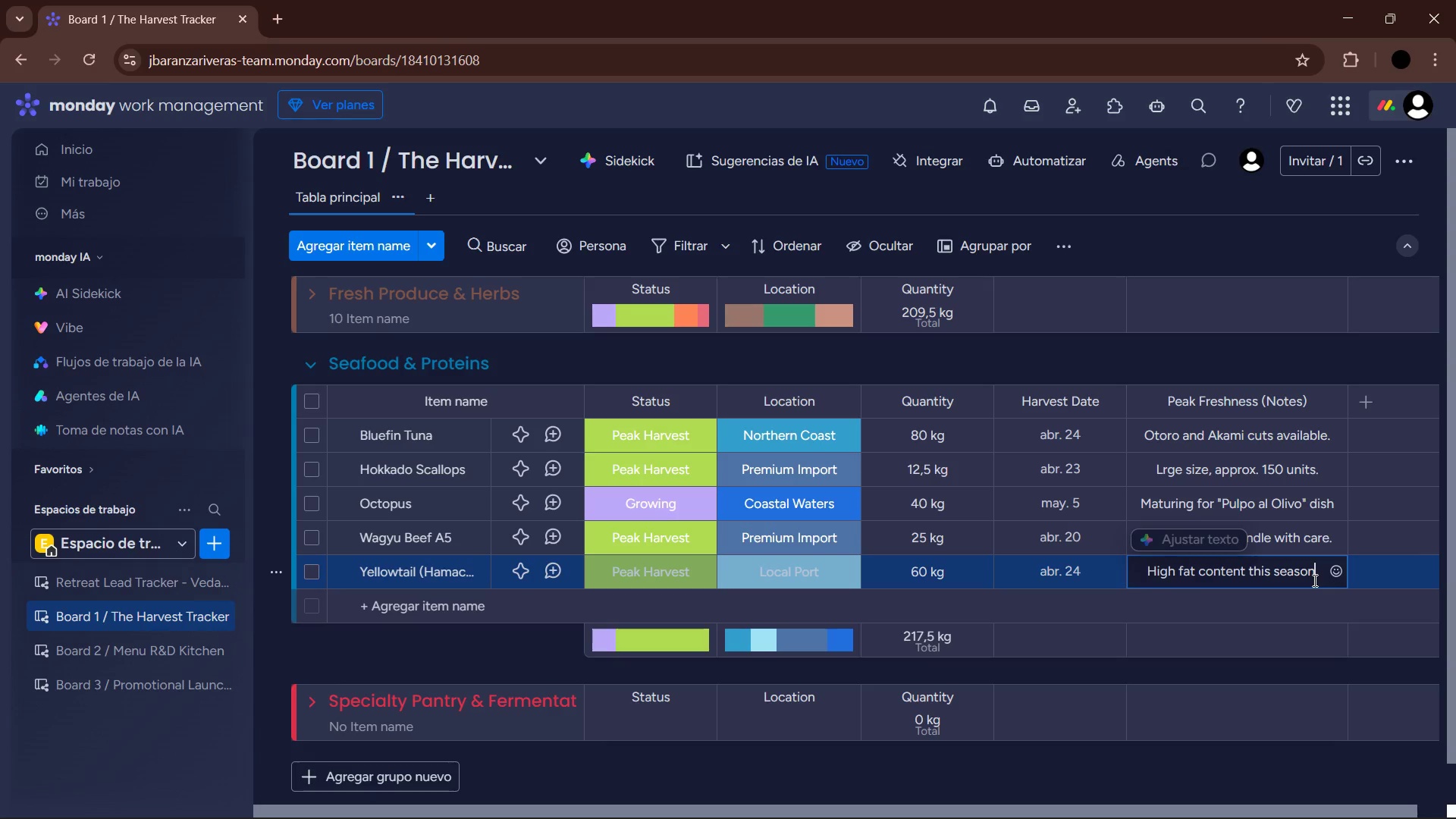 
key(Enter)
 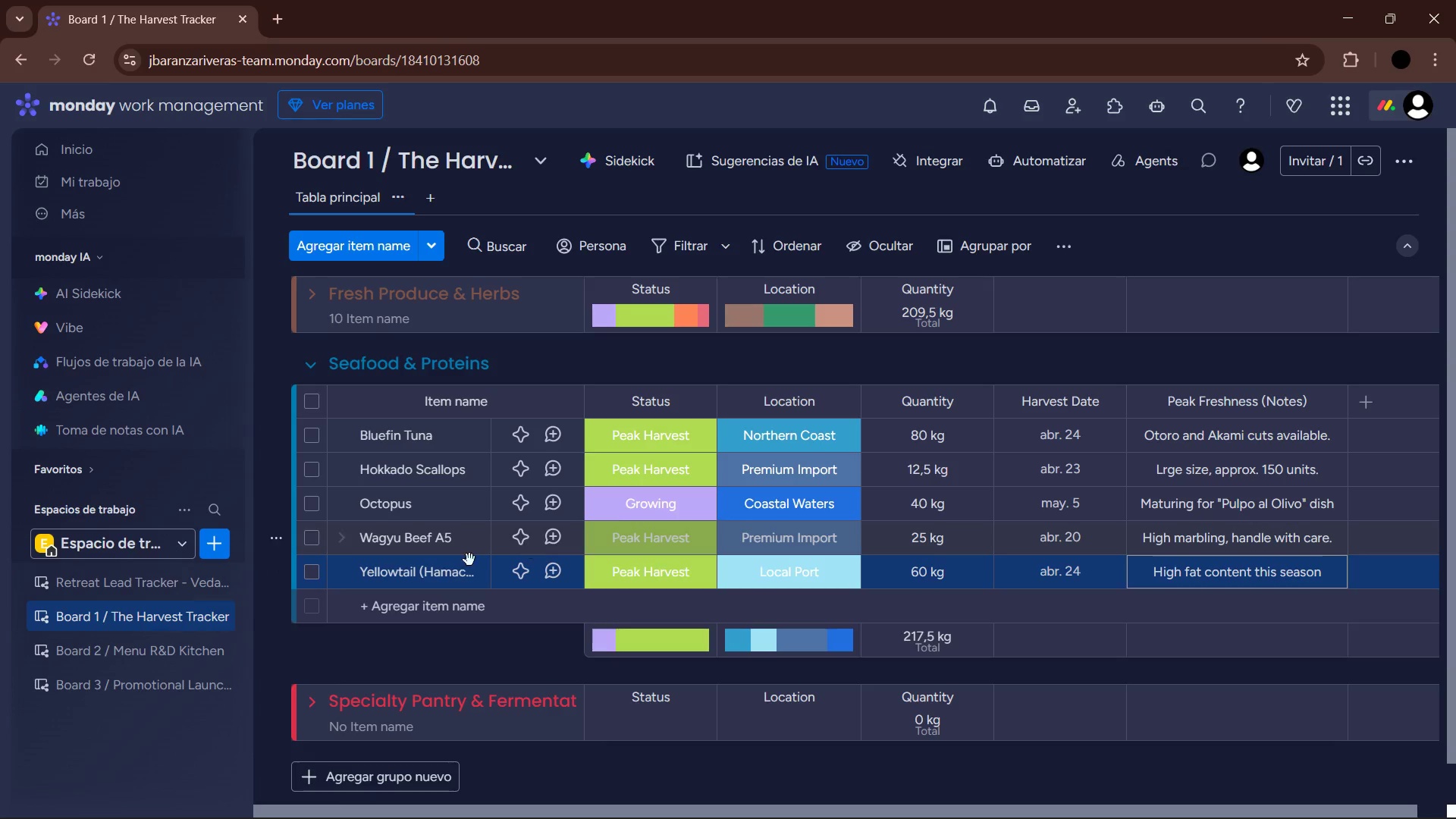 
left_click([463, 608])
 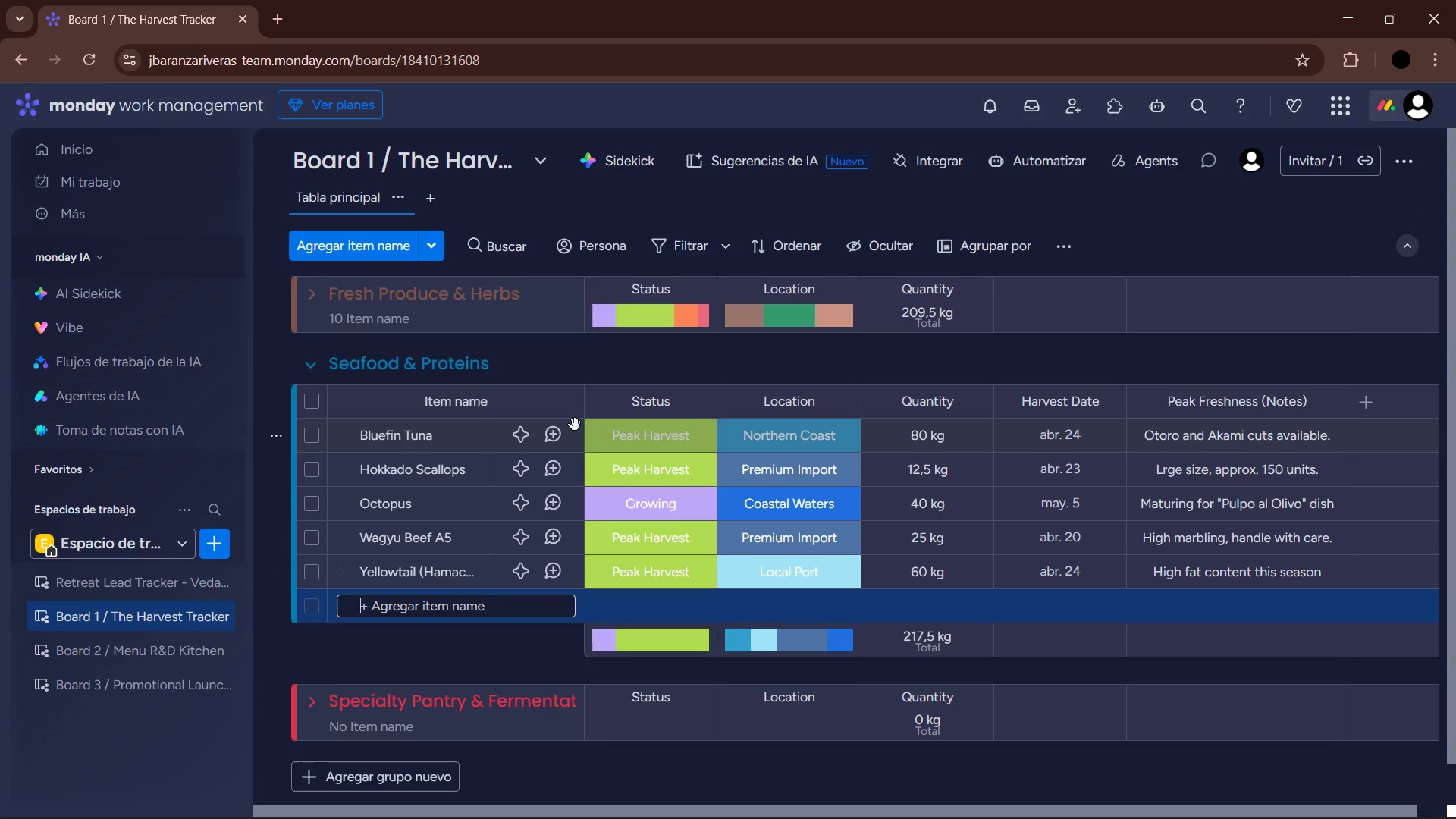 
left_click_drag(start_coordinate=[581, 391], to_coordinate=[591, 391])
 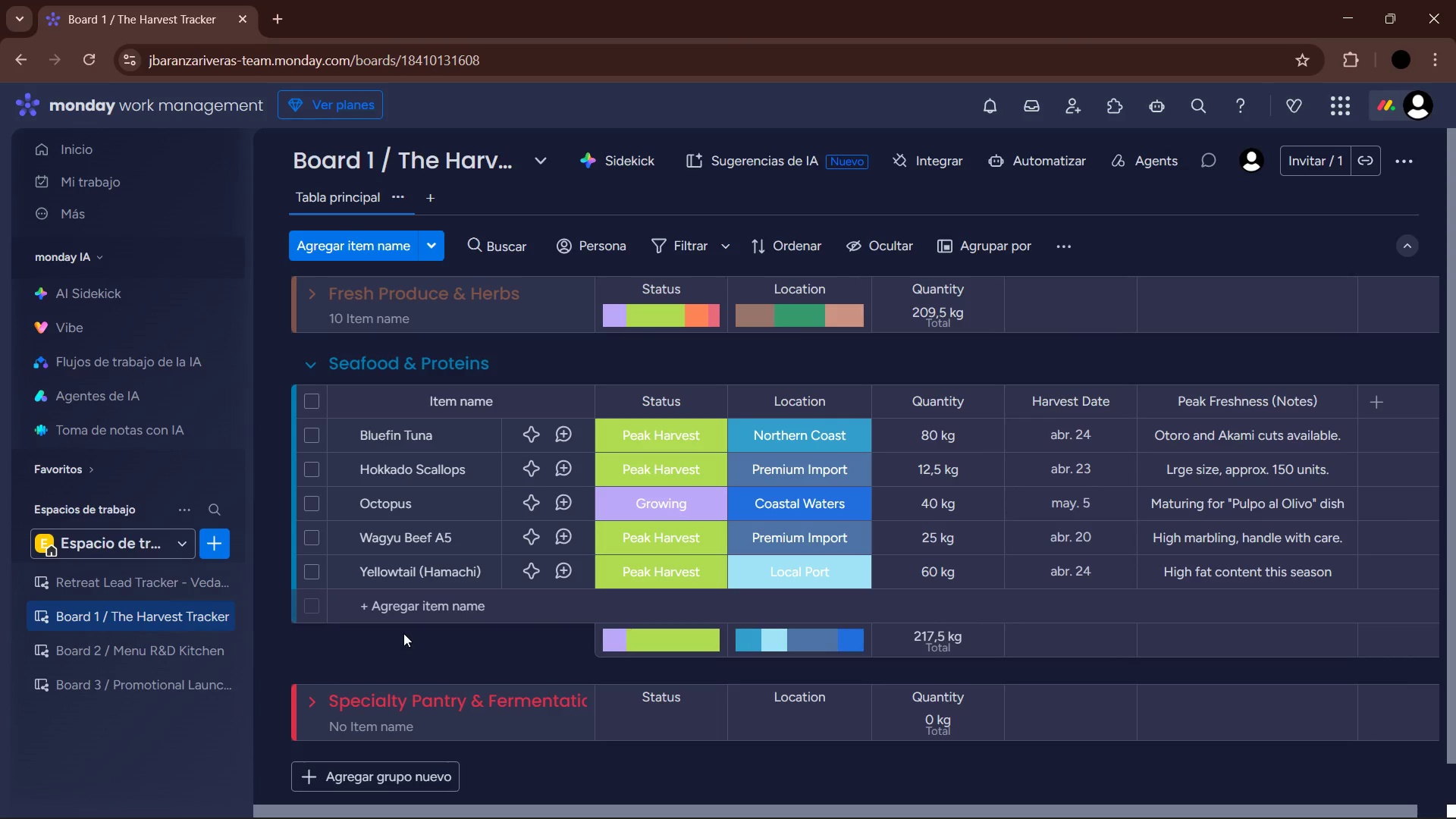 
left_click([411, 619])
 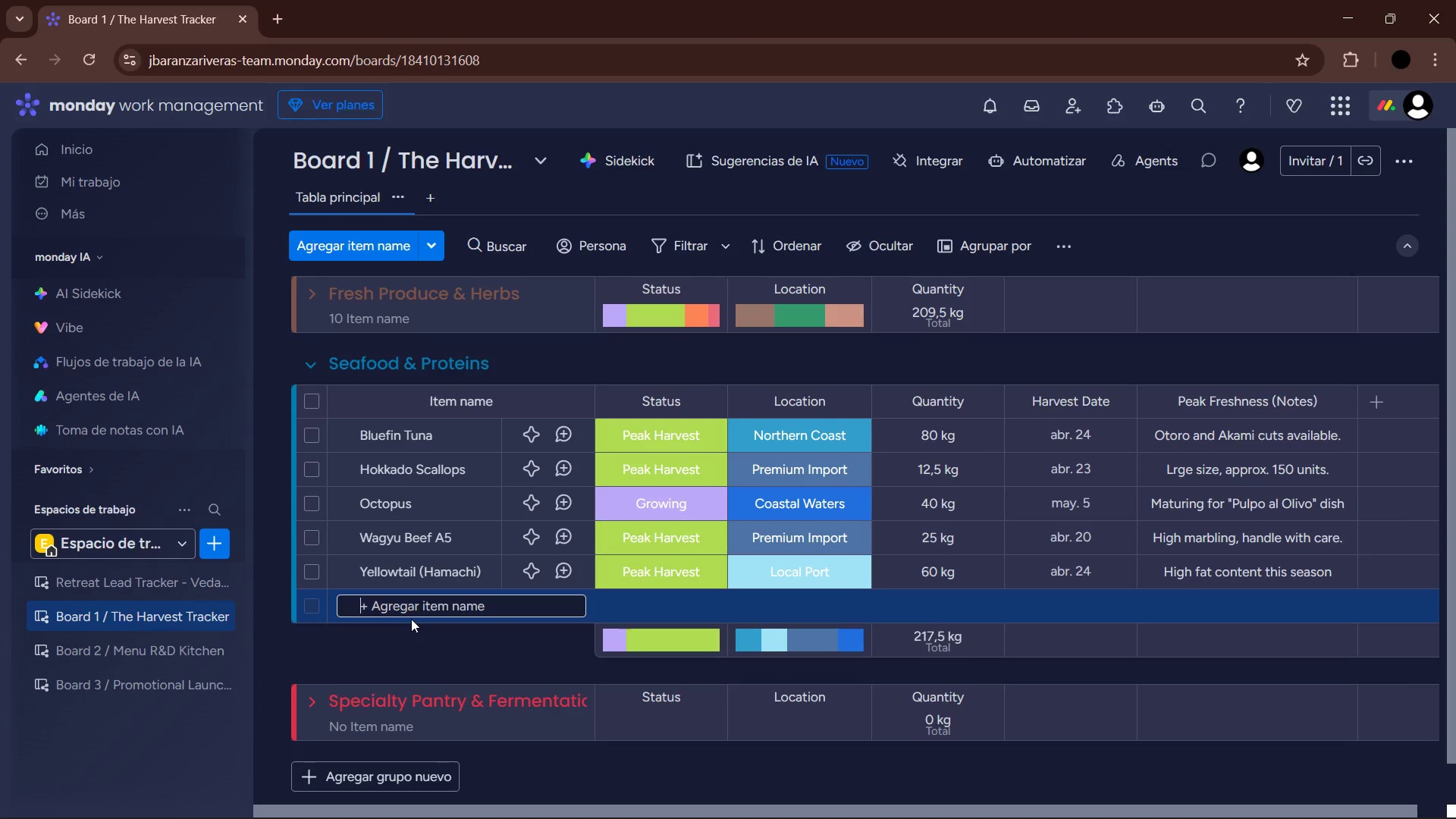 
wait(5.03)
 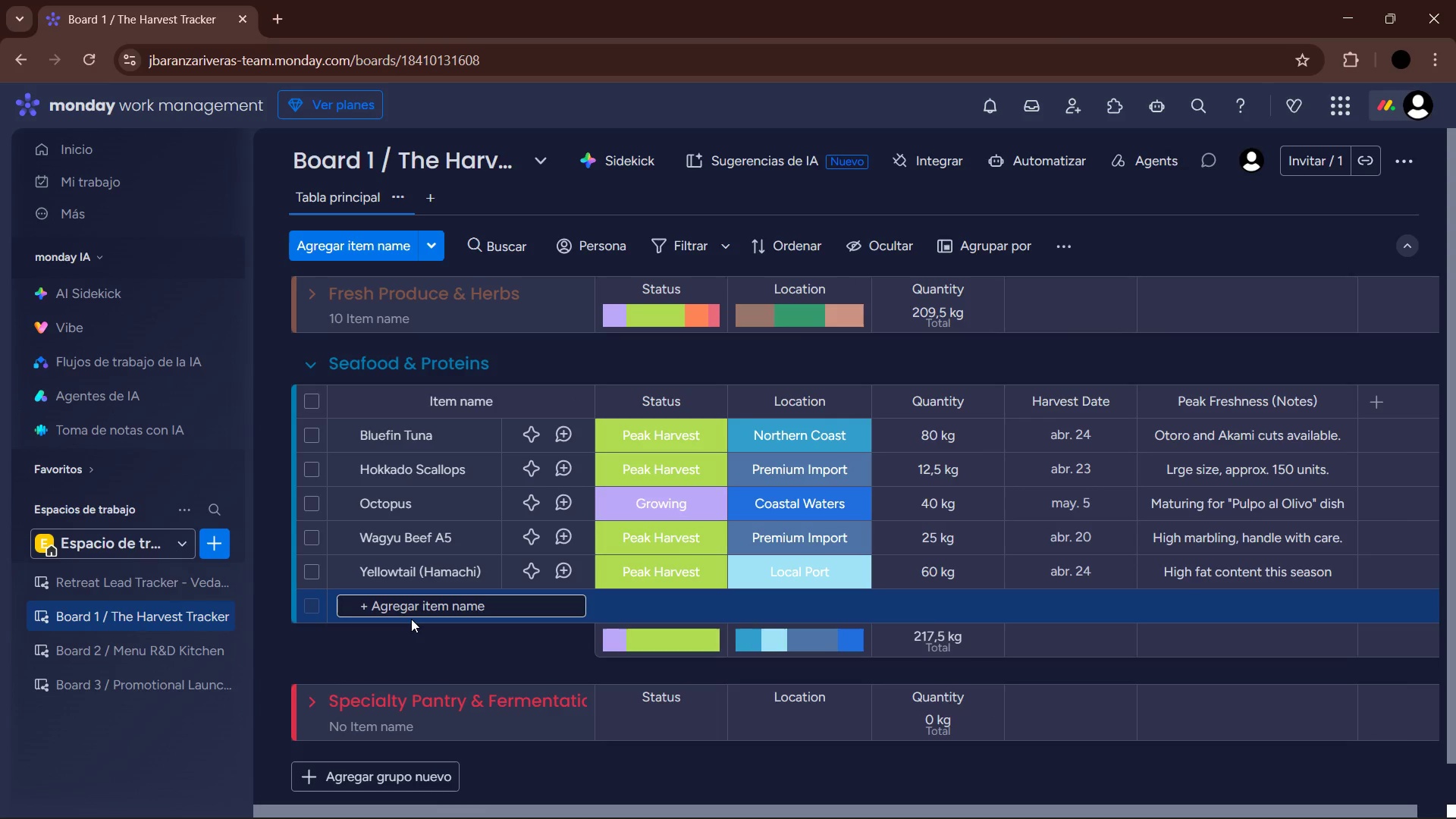 
type(Um)
key(Backspace)
type(ni *Sea Urchin()
 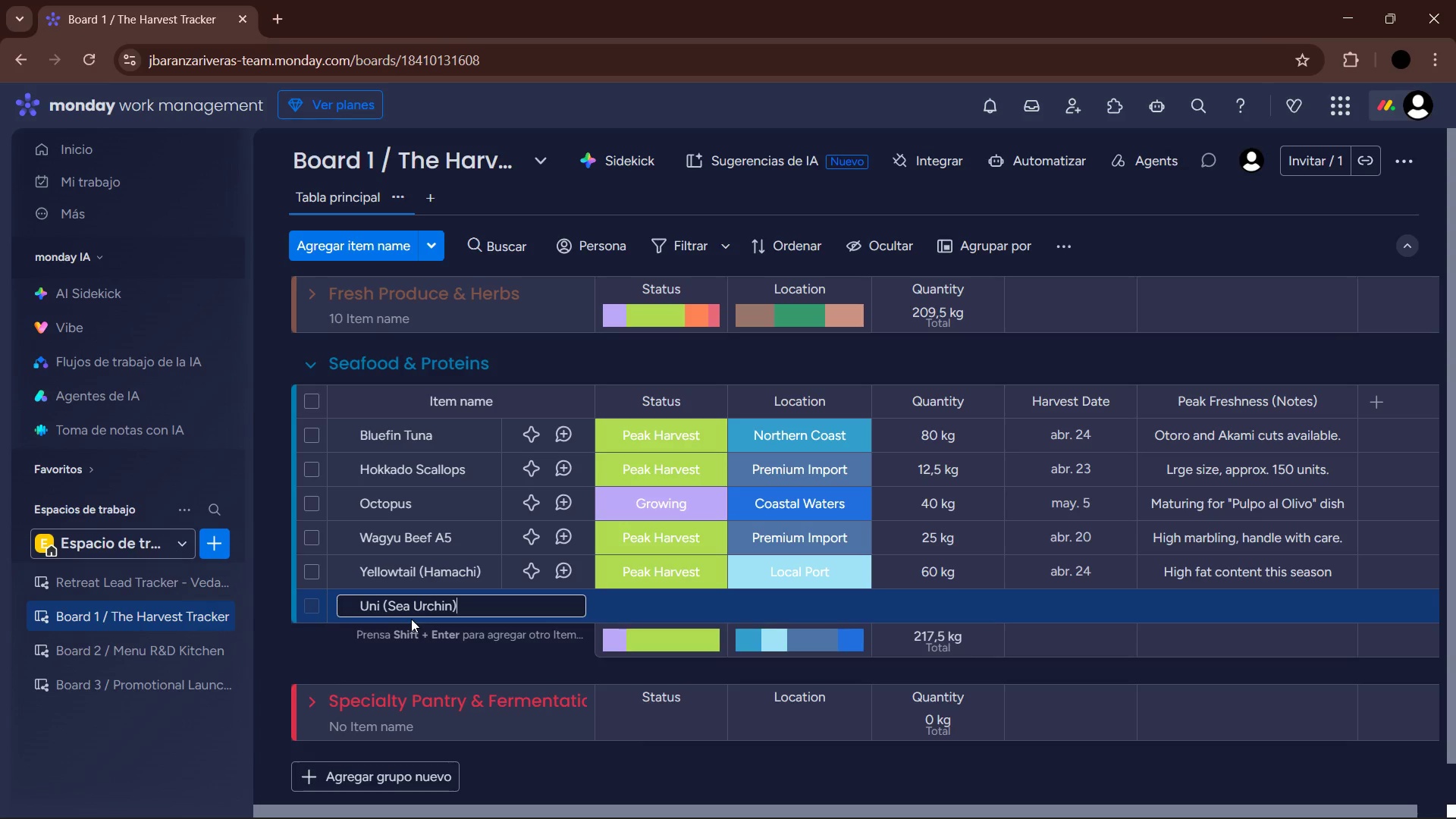 
key(Enter)
 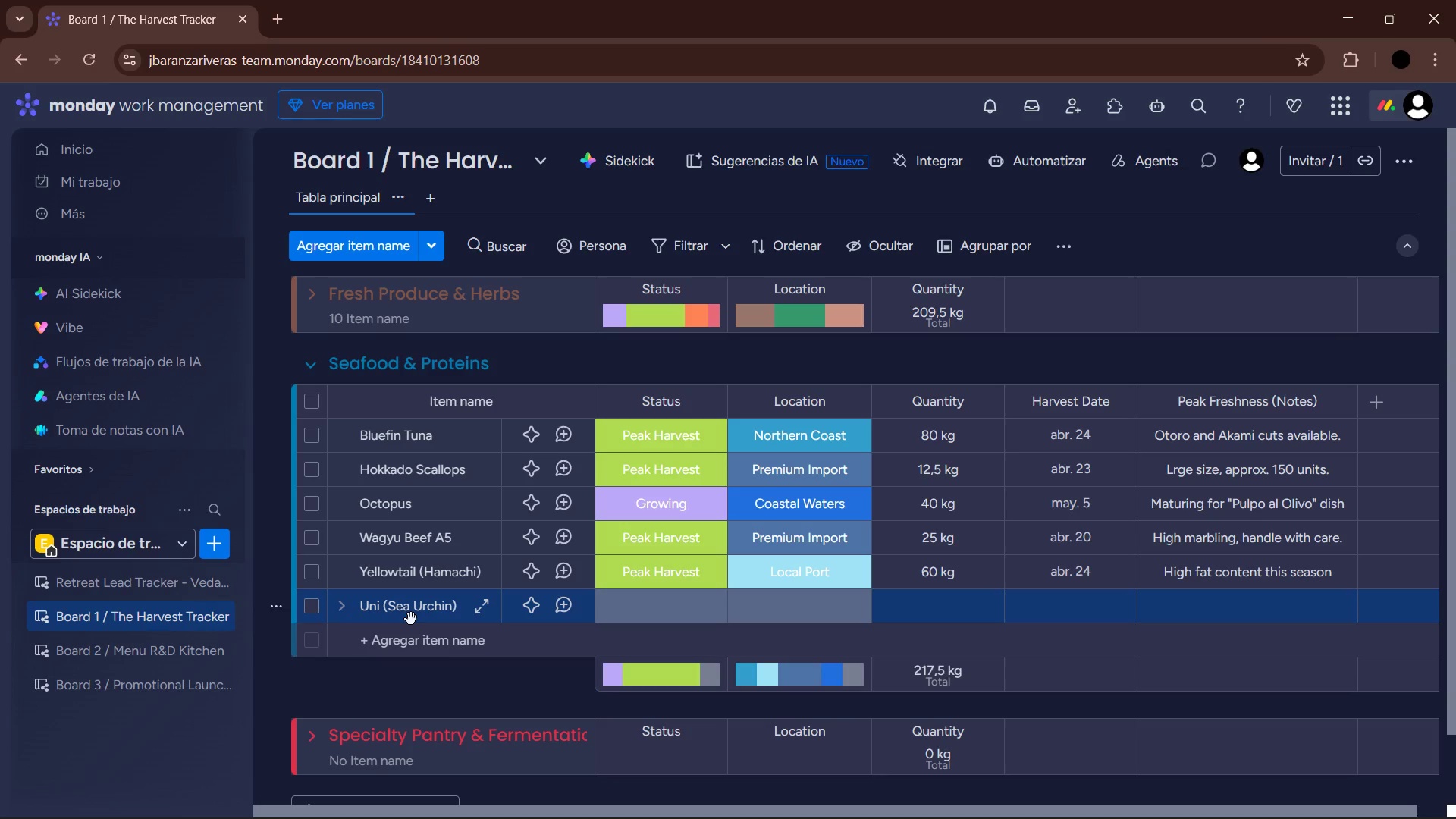 
wait(11.11)
 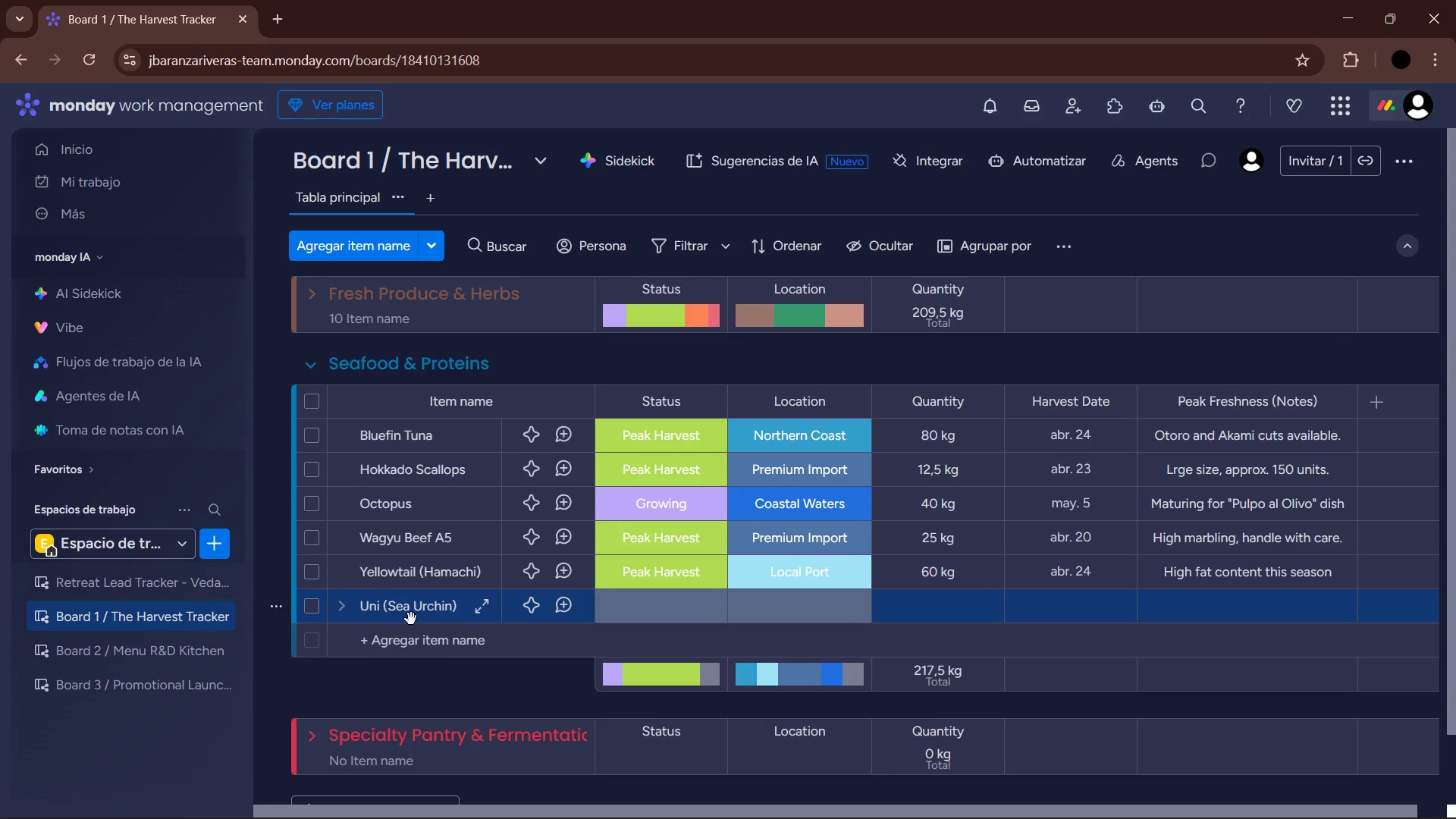 
left_click([650, 607])
 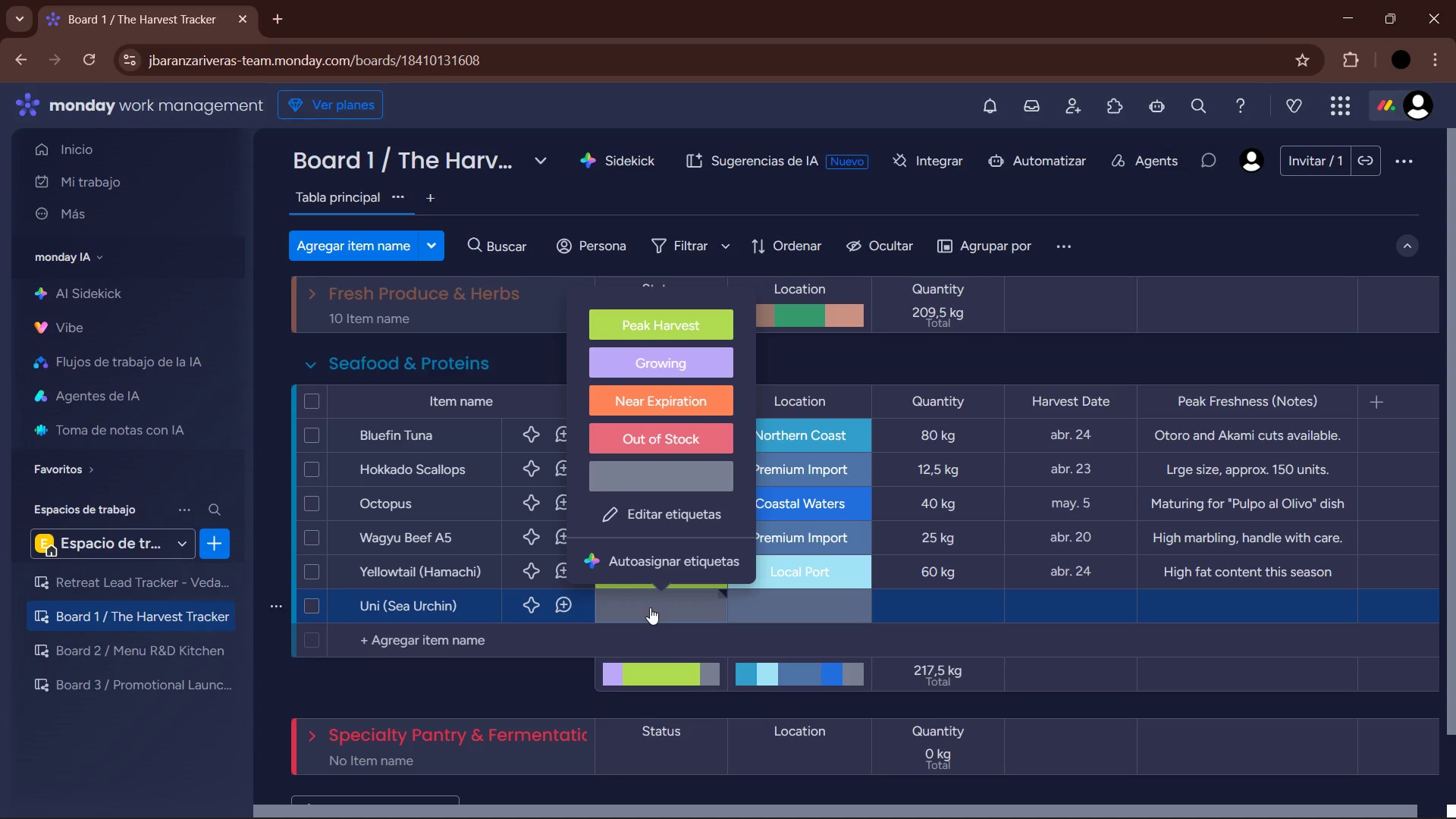 
left_click([670, 409])
 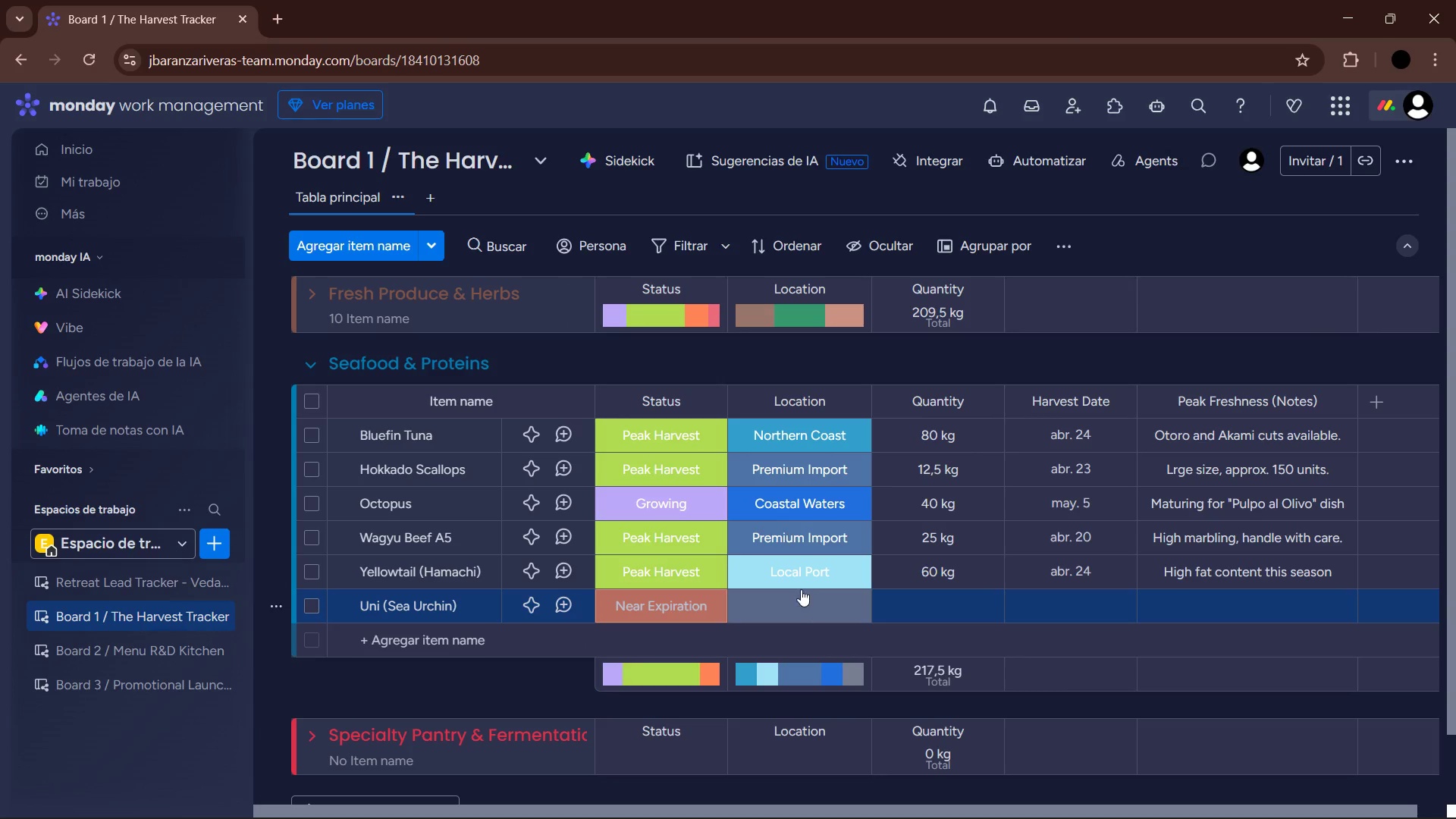 
left_click([797, 605])
 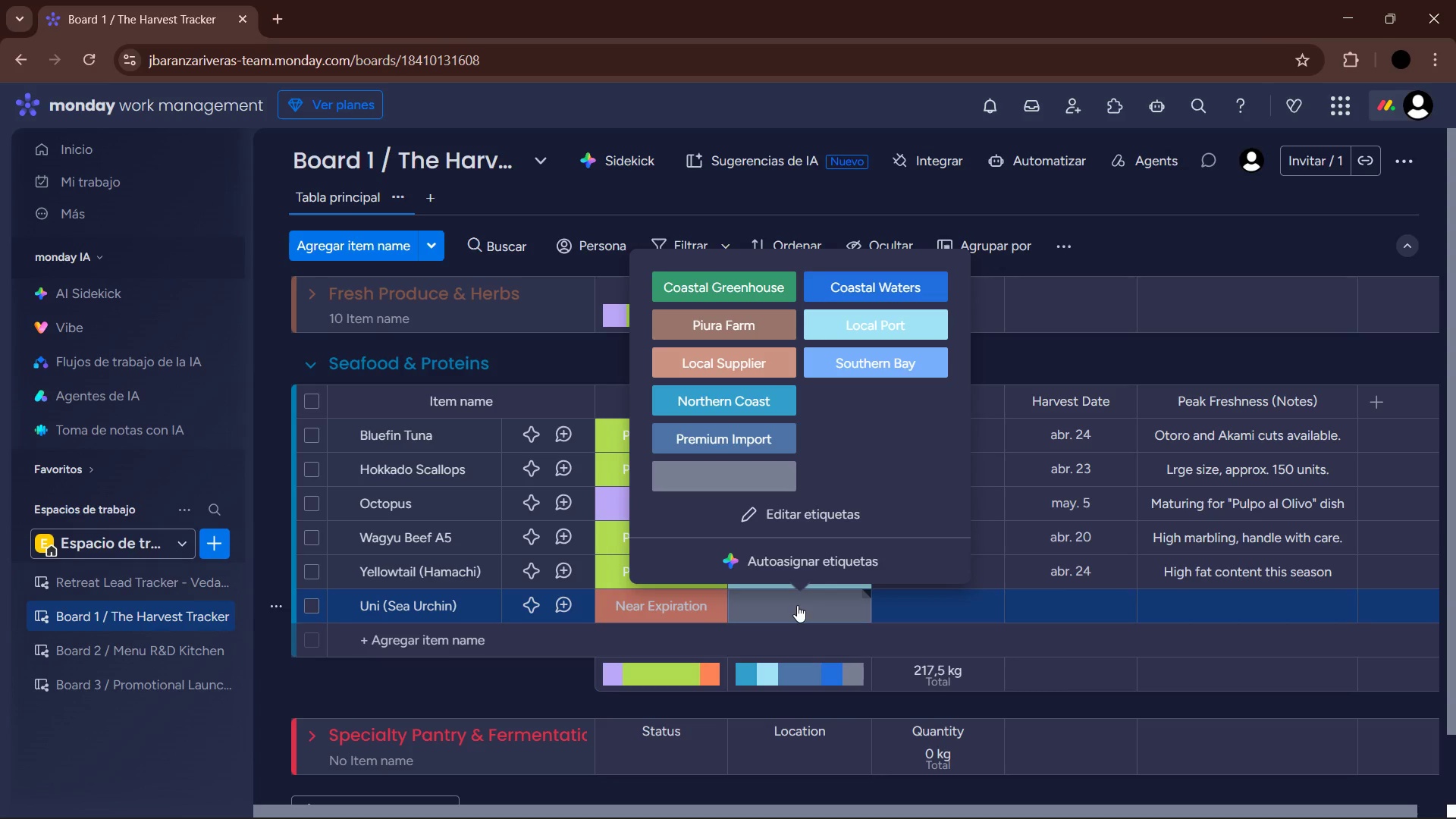 
wait(18.55)
 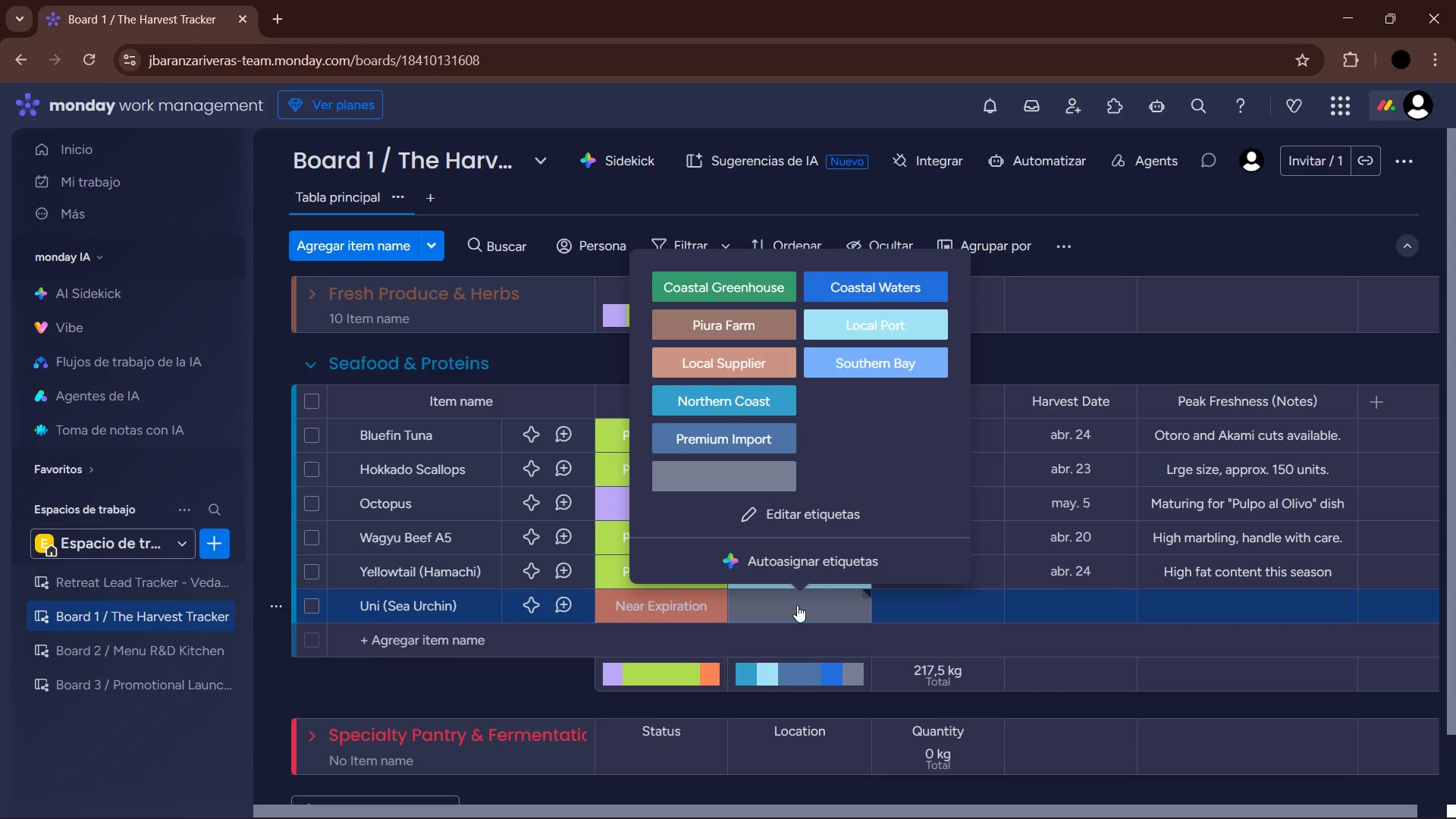 
left_click([889, 360])
 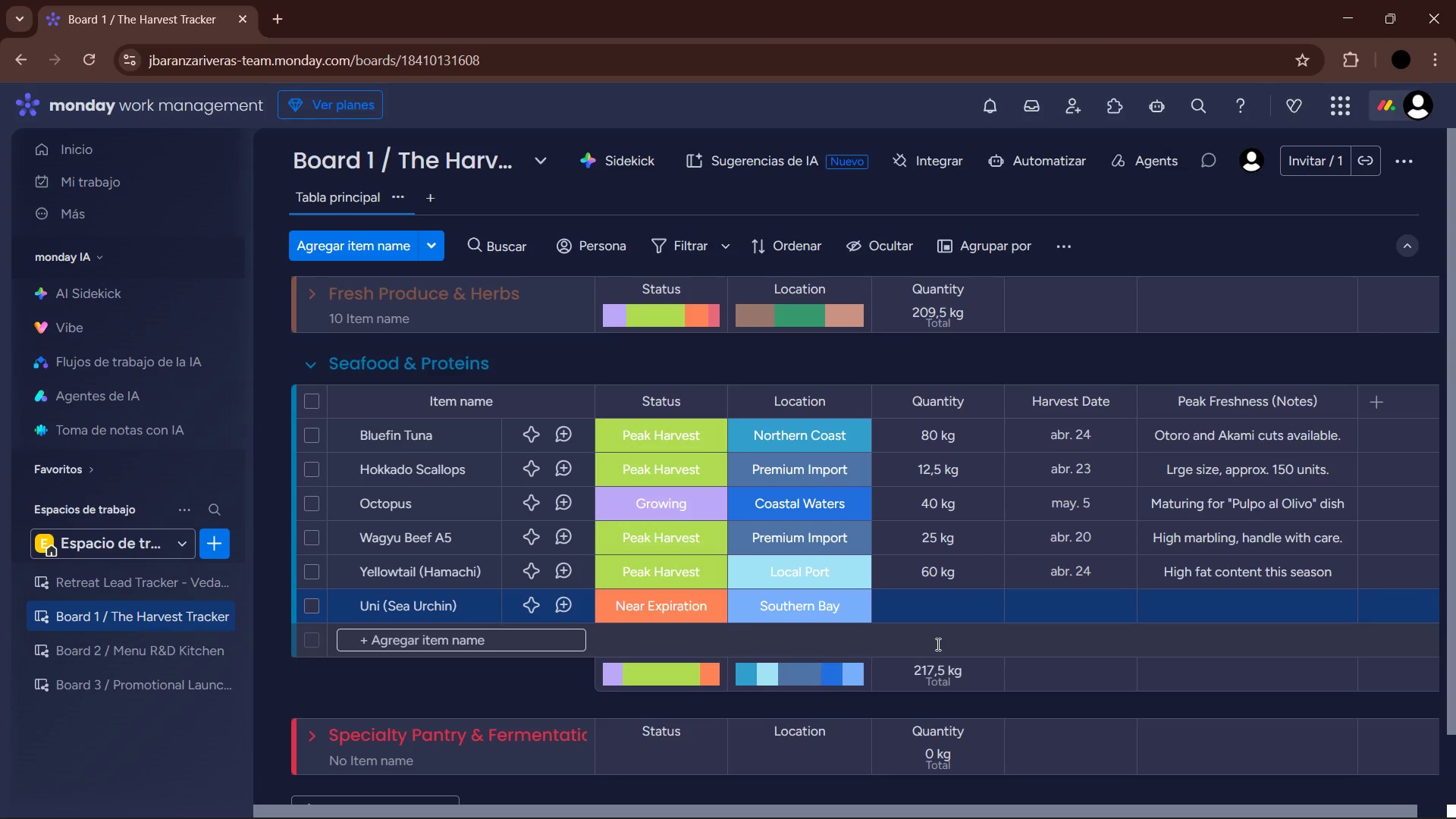 
left_click([946, 600])
 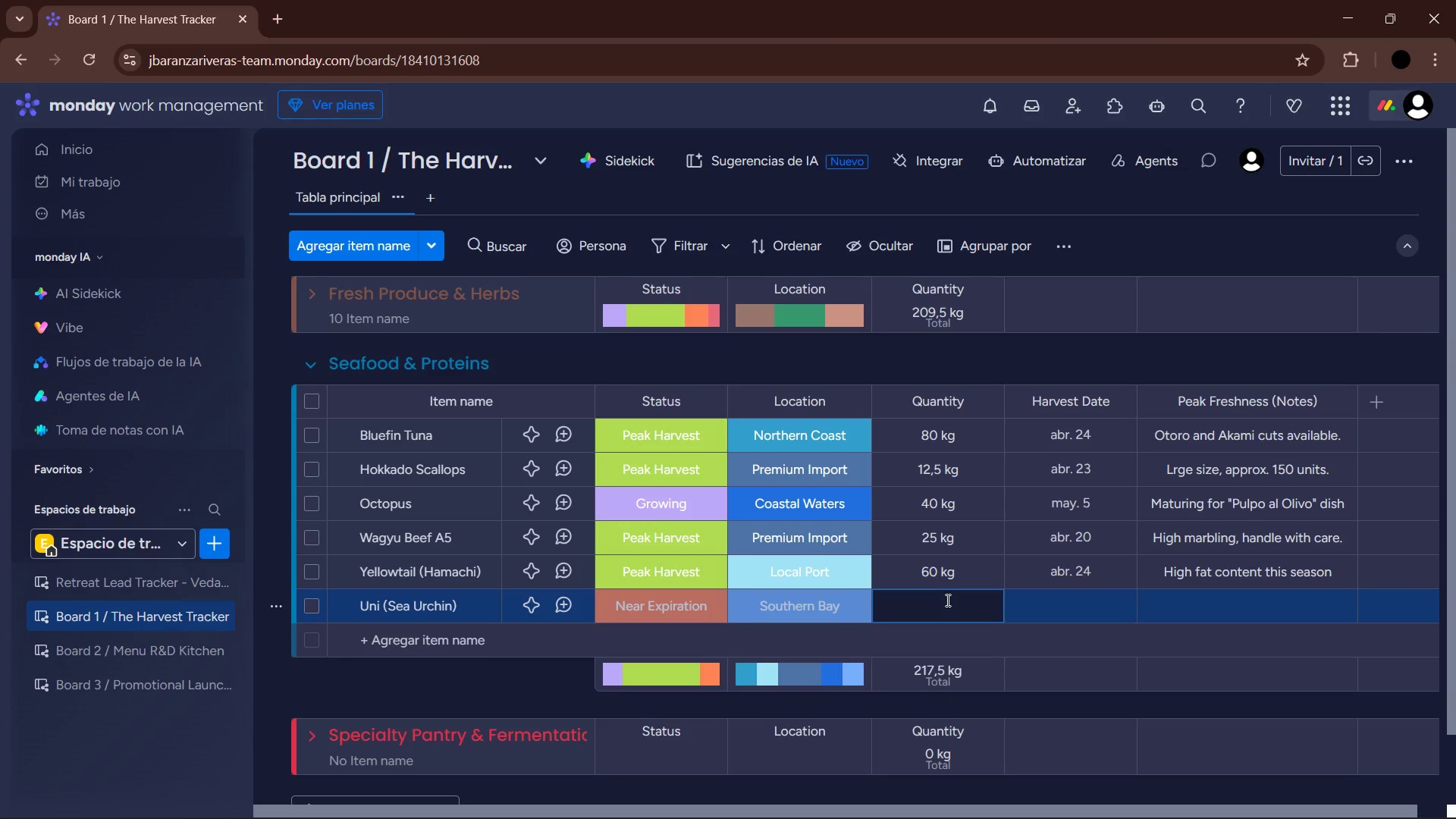 
wait(6.78)
 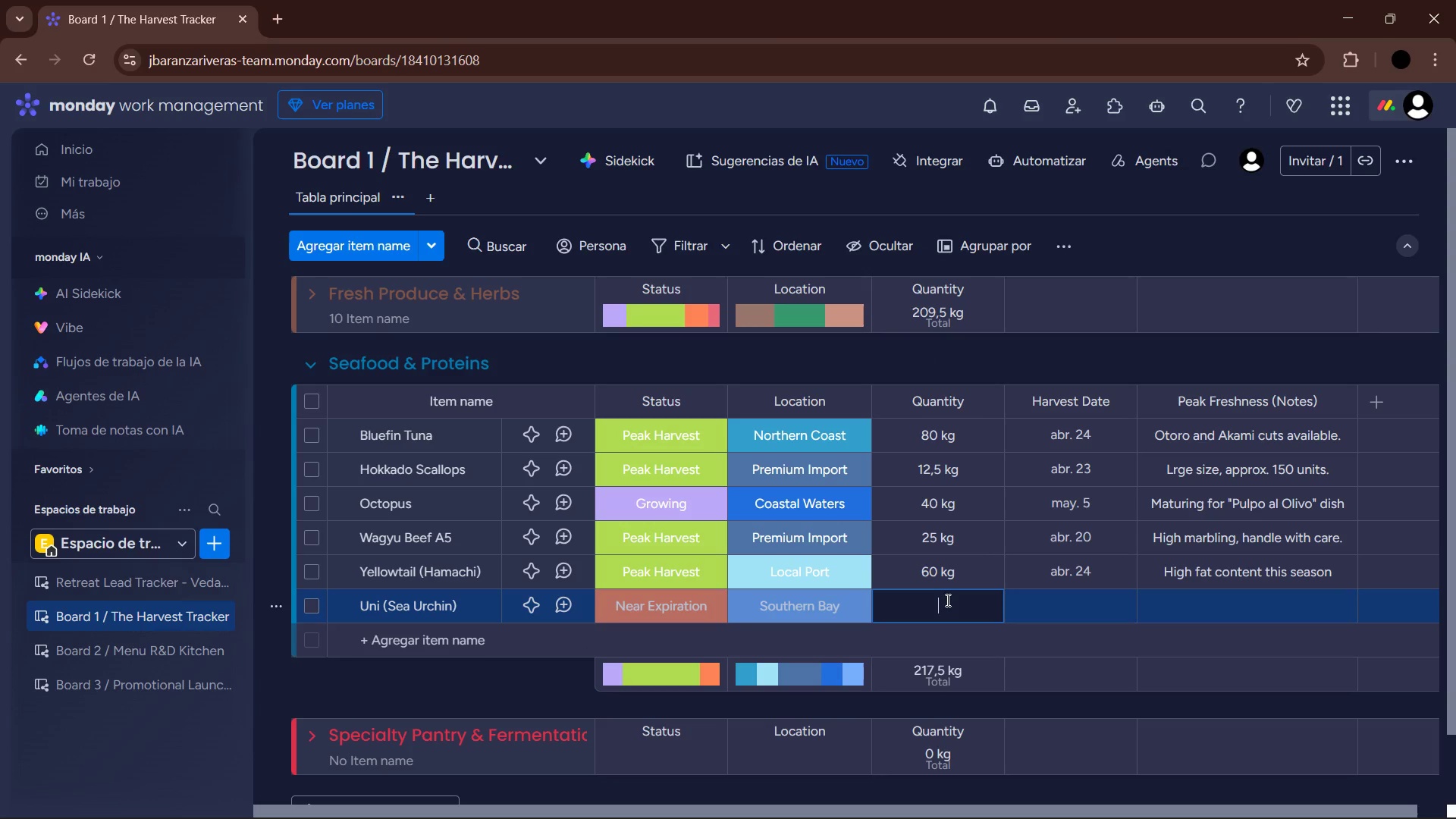 
key(Numpad3)
 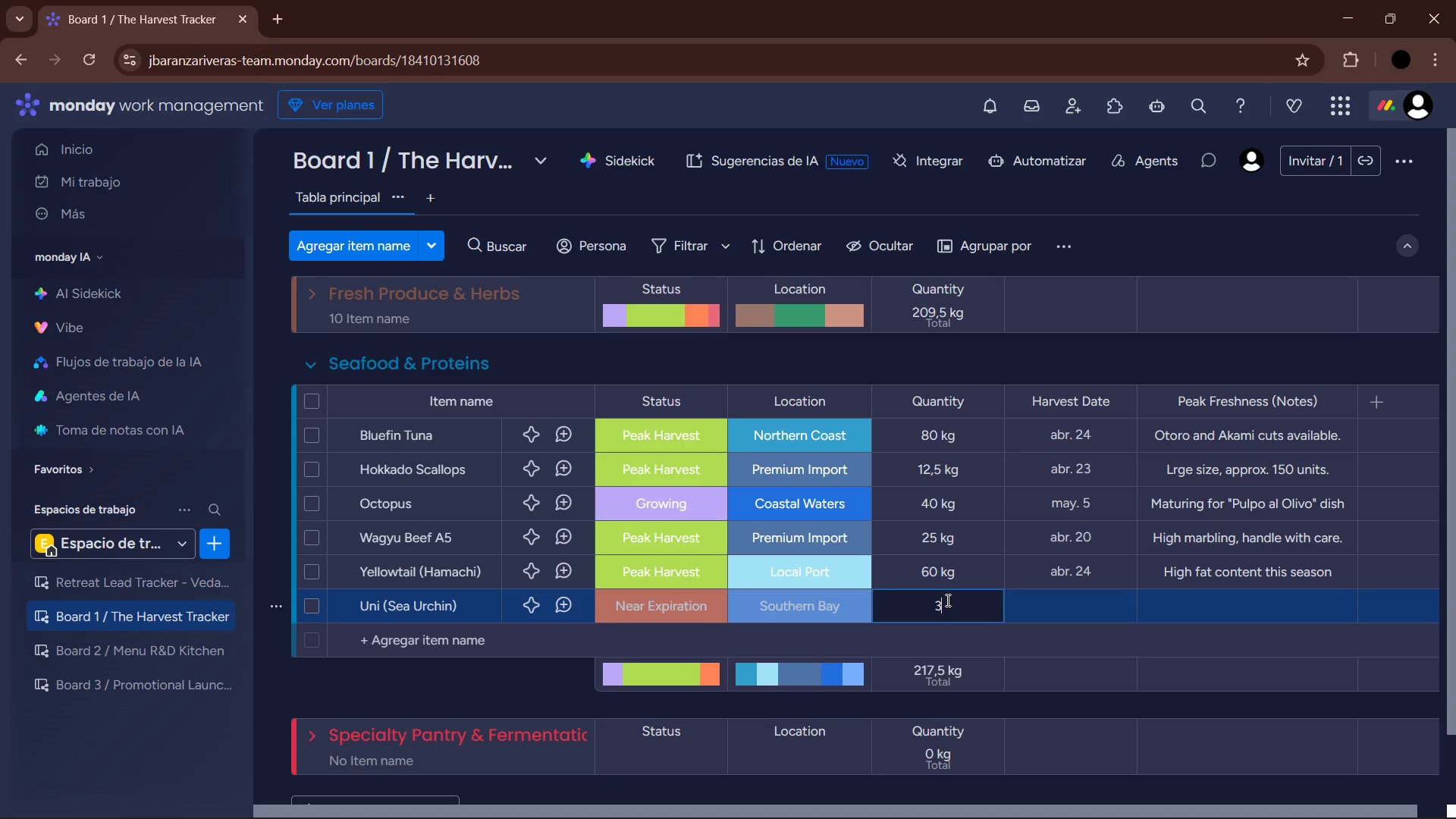 
key(Comma)
 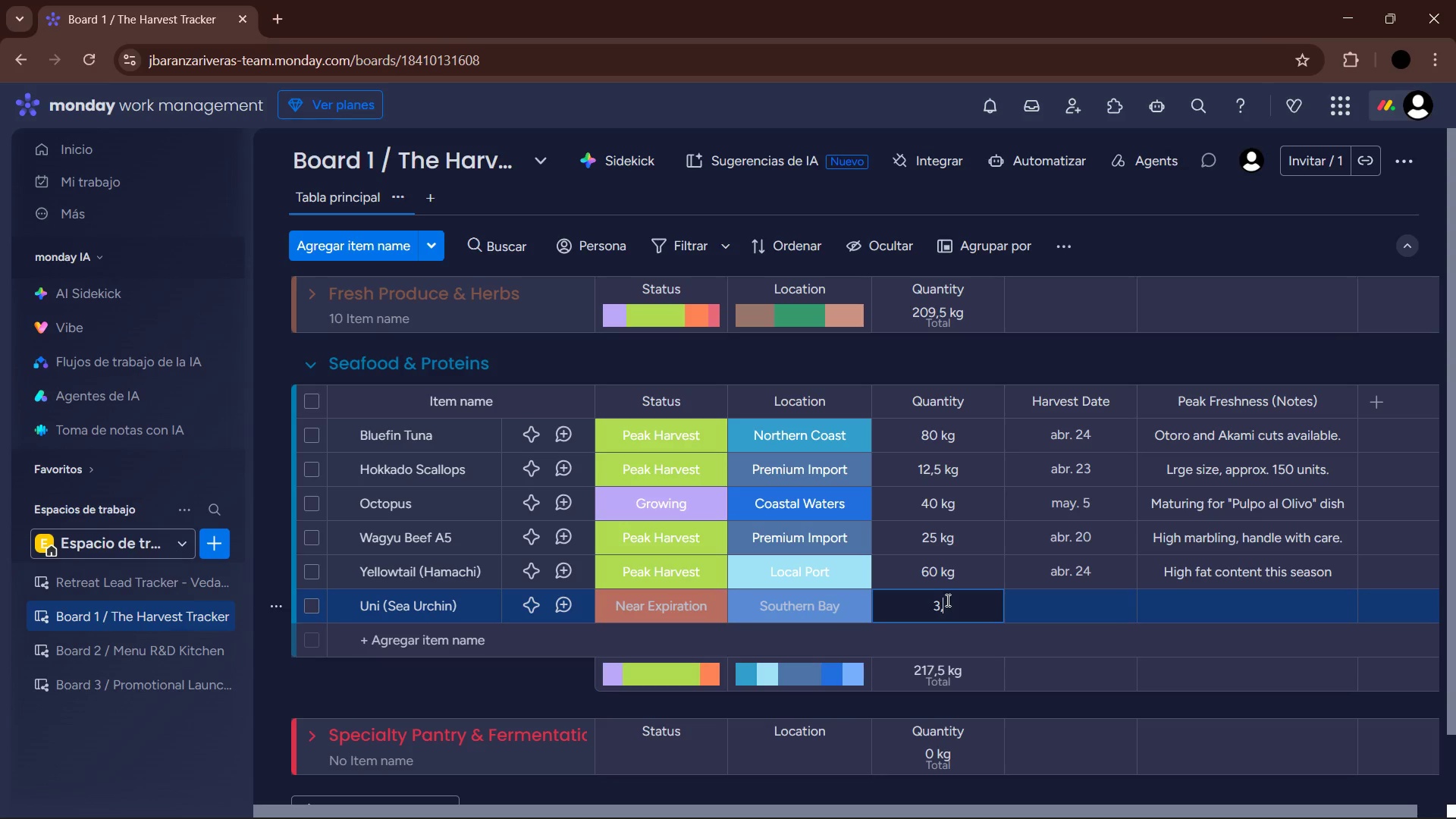 
key(Numpad5)
 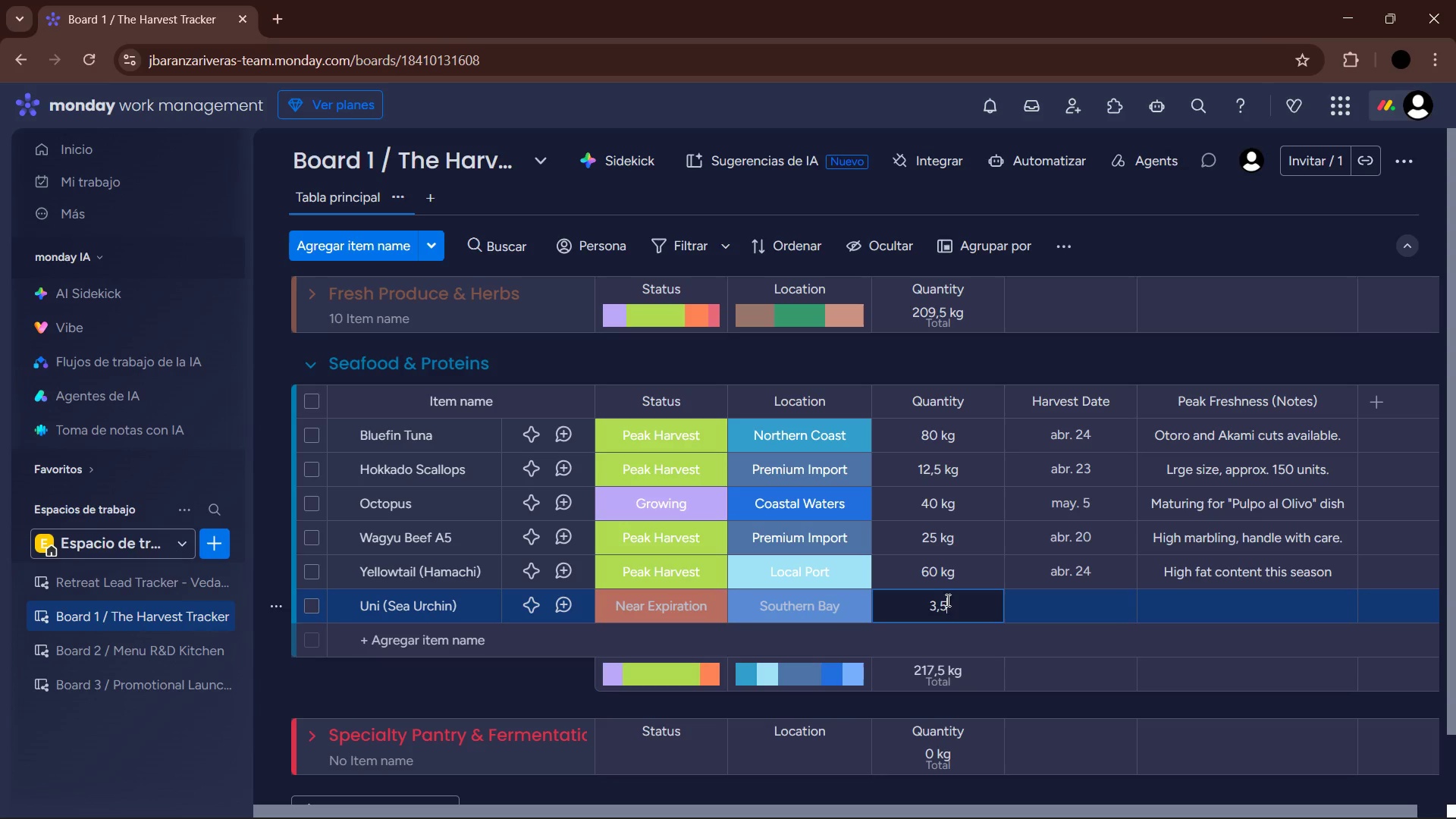 
key(Enter)
 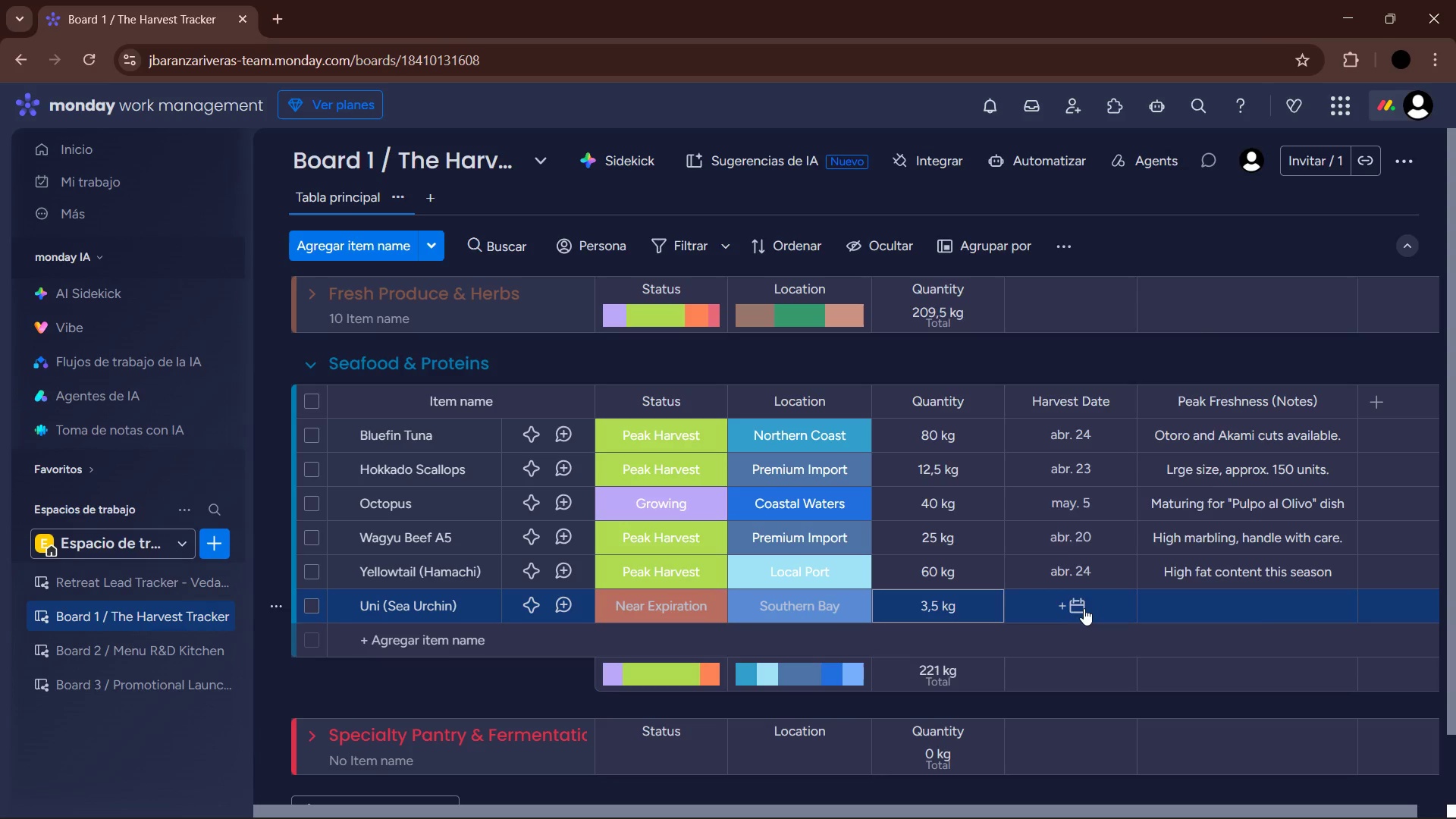 
left_click([1046, 454])
 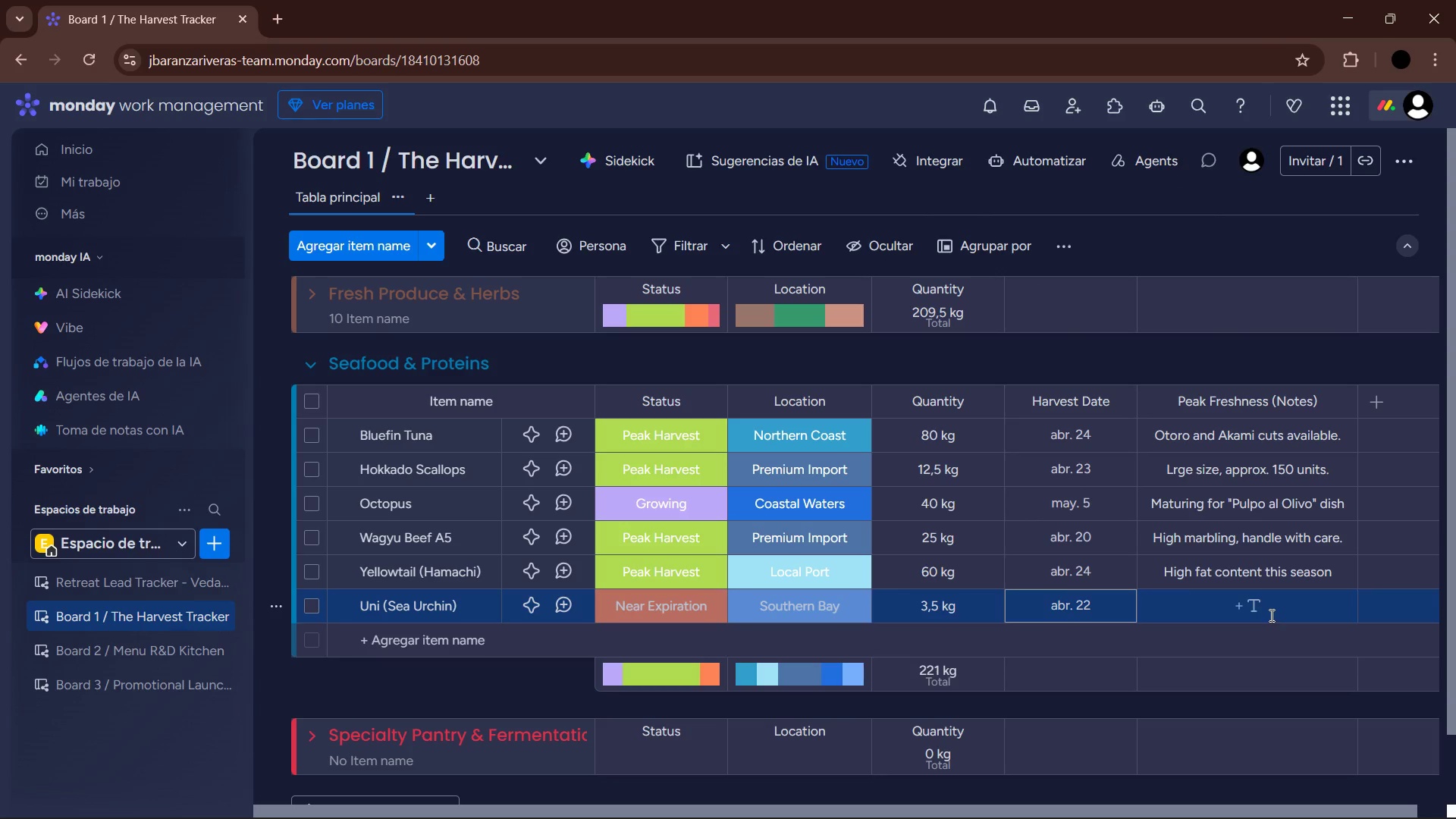 
left_click([1267, 612])
 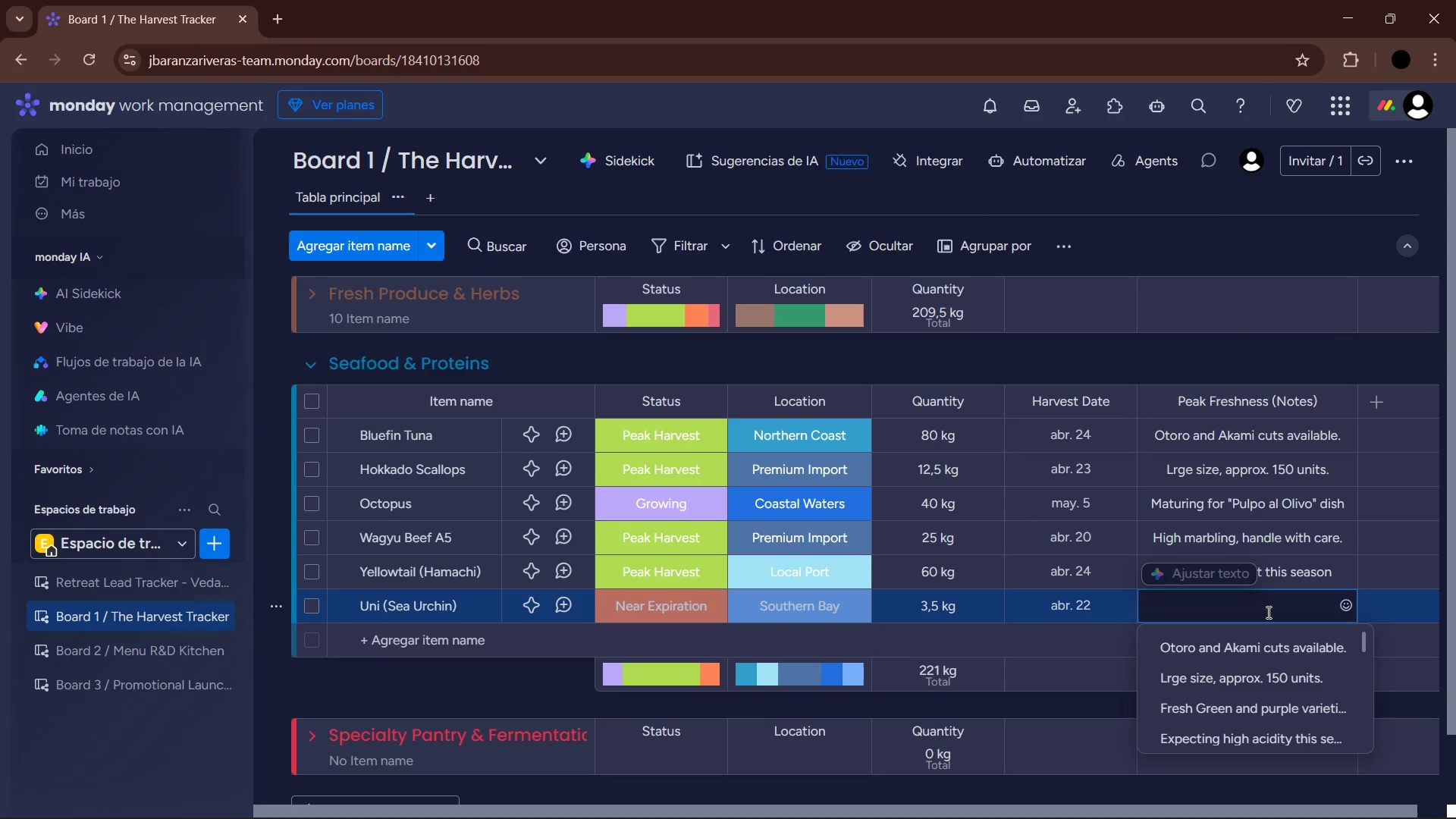 
type(Creamy texture, handle with precision.,)
key(Backspace)
key(Backspace)
type(.)
 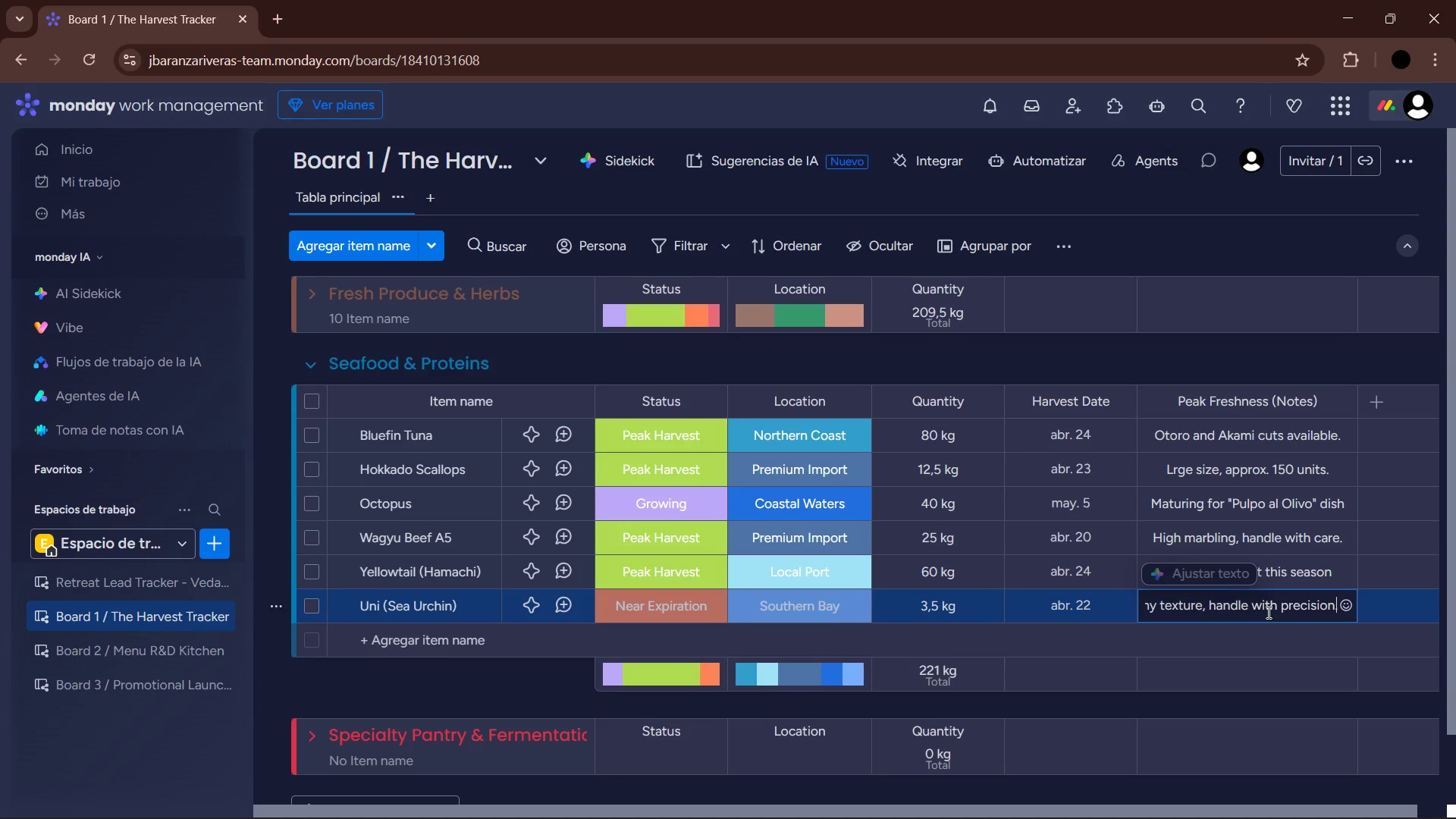 
key(Enter)
 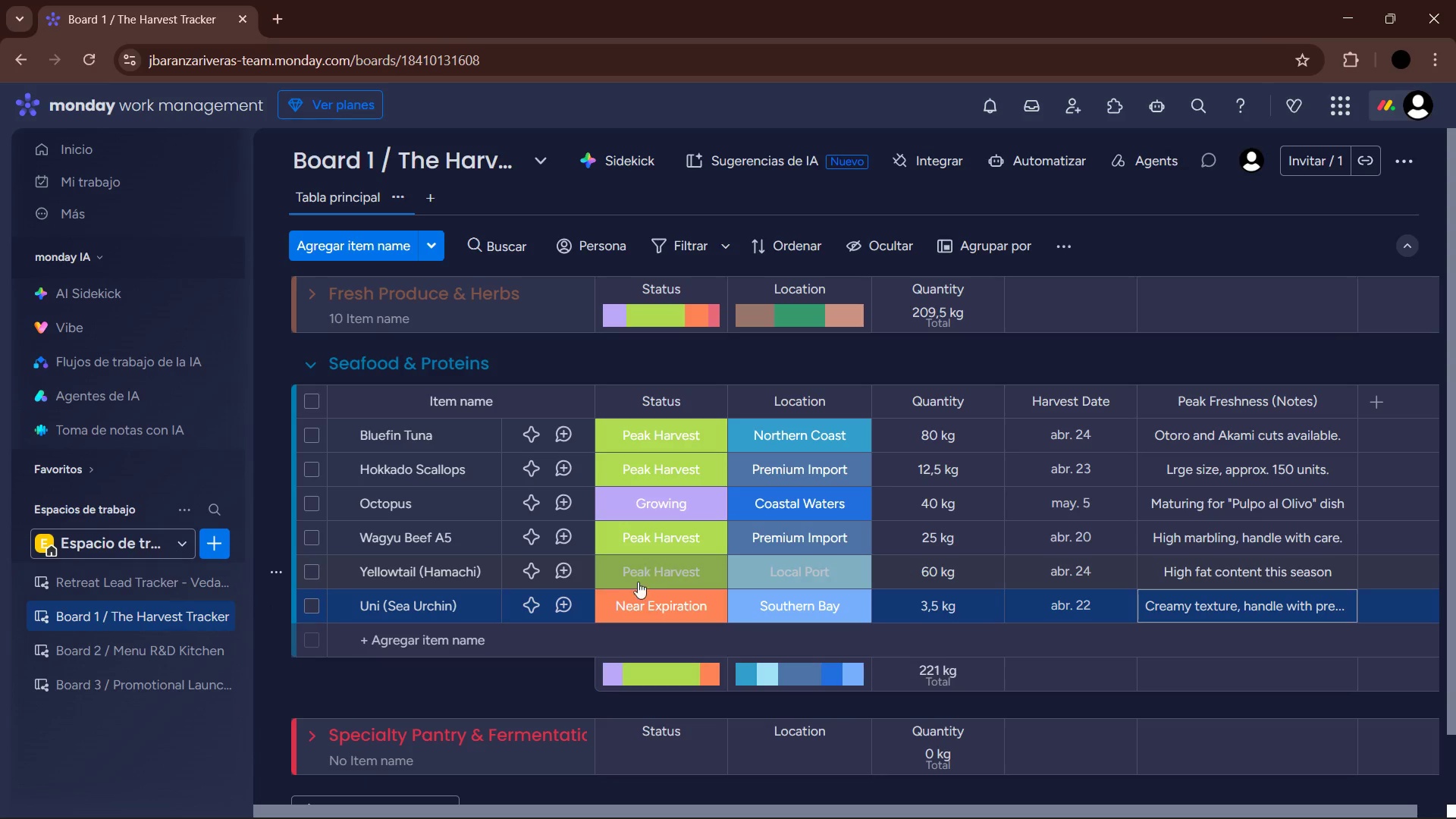 
left_click([429, 642])
 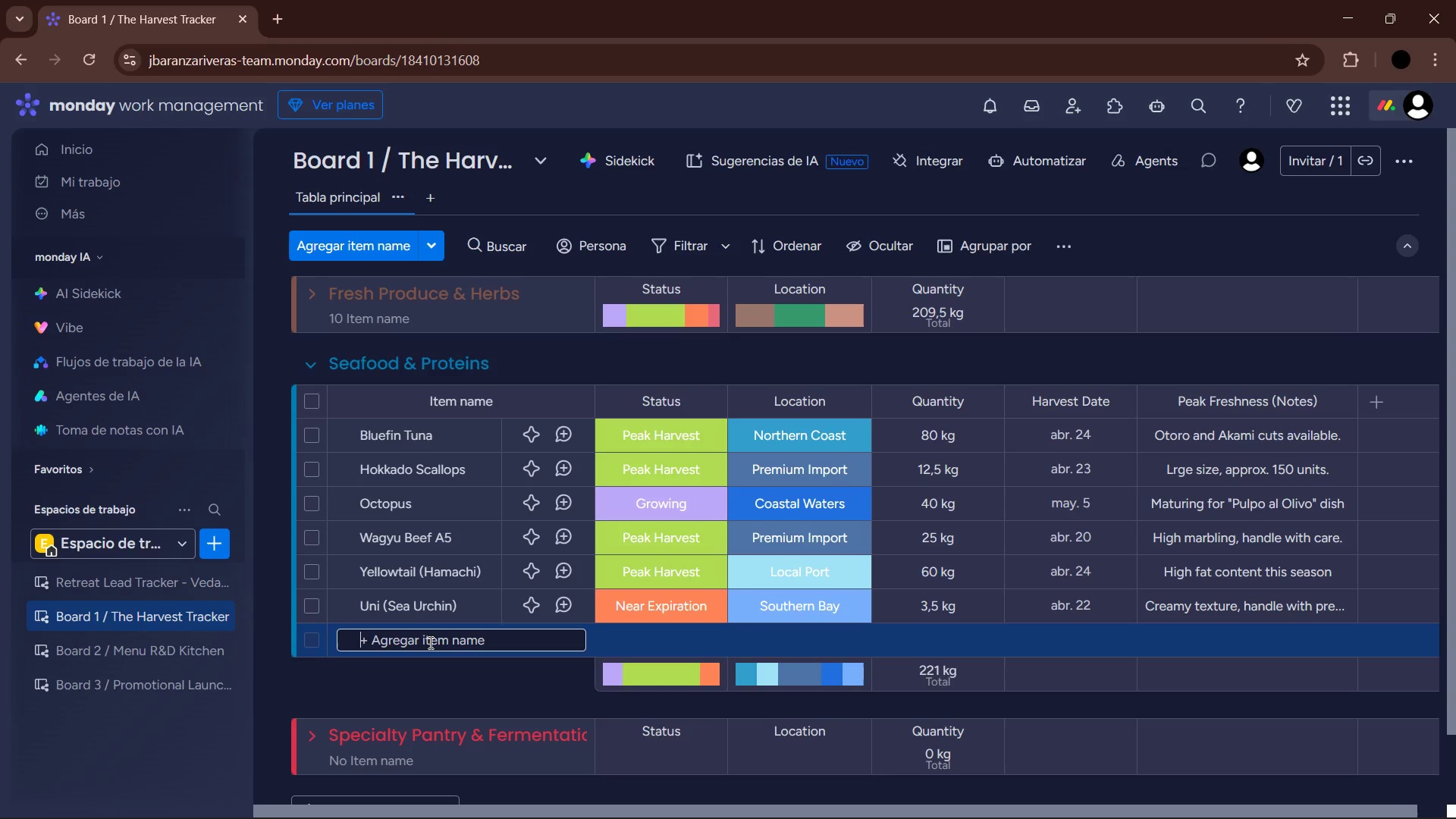 
wait(10.92)
 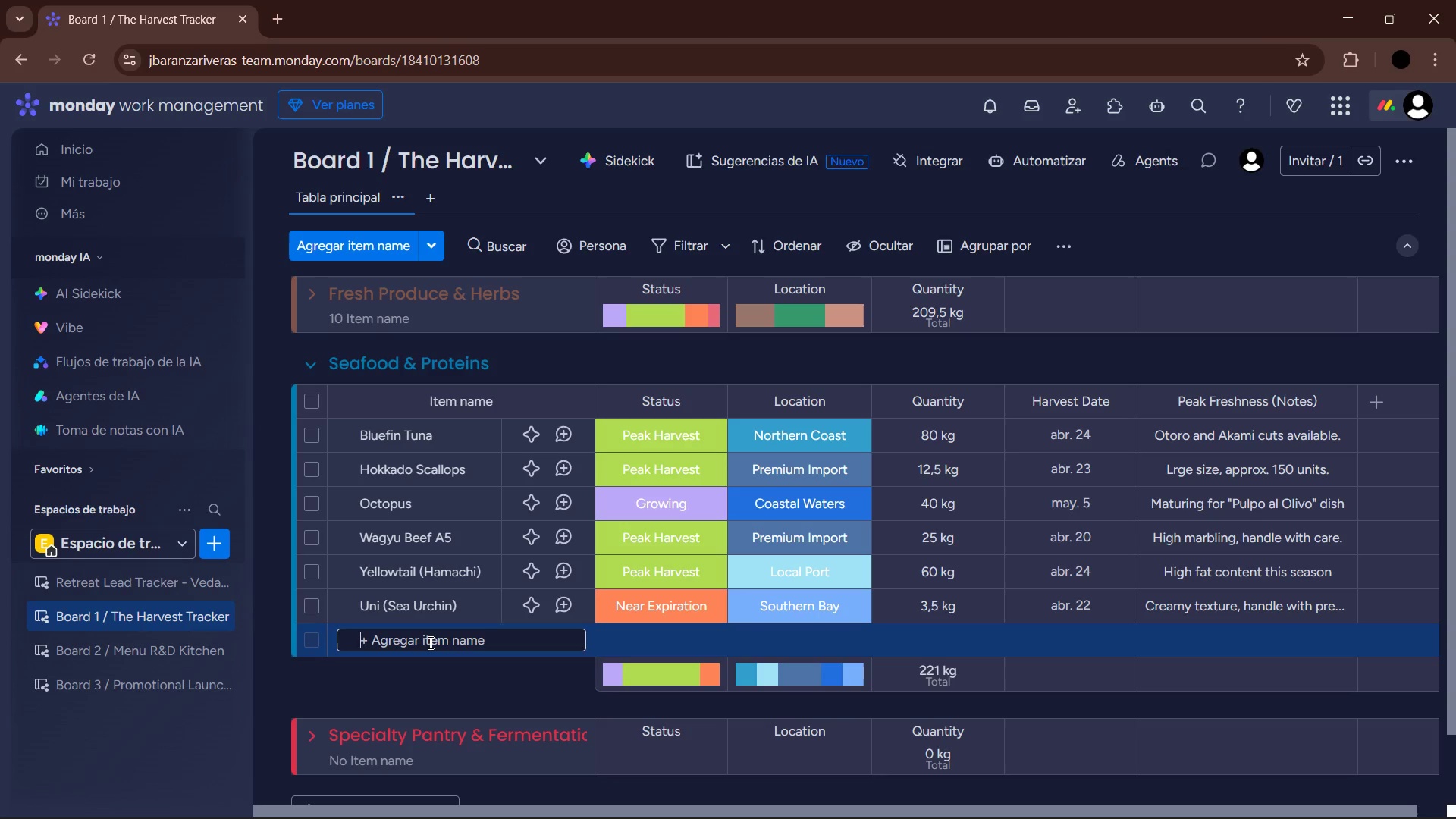 
left_click([375, 641])
 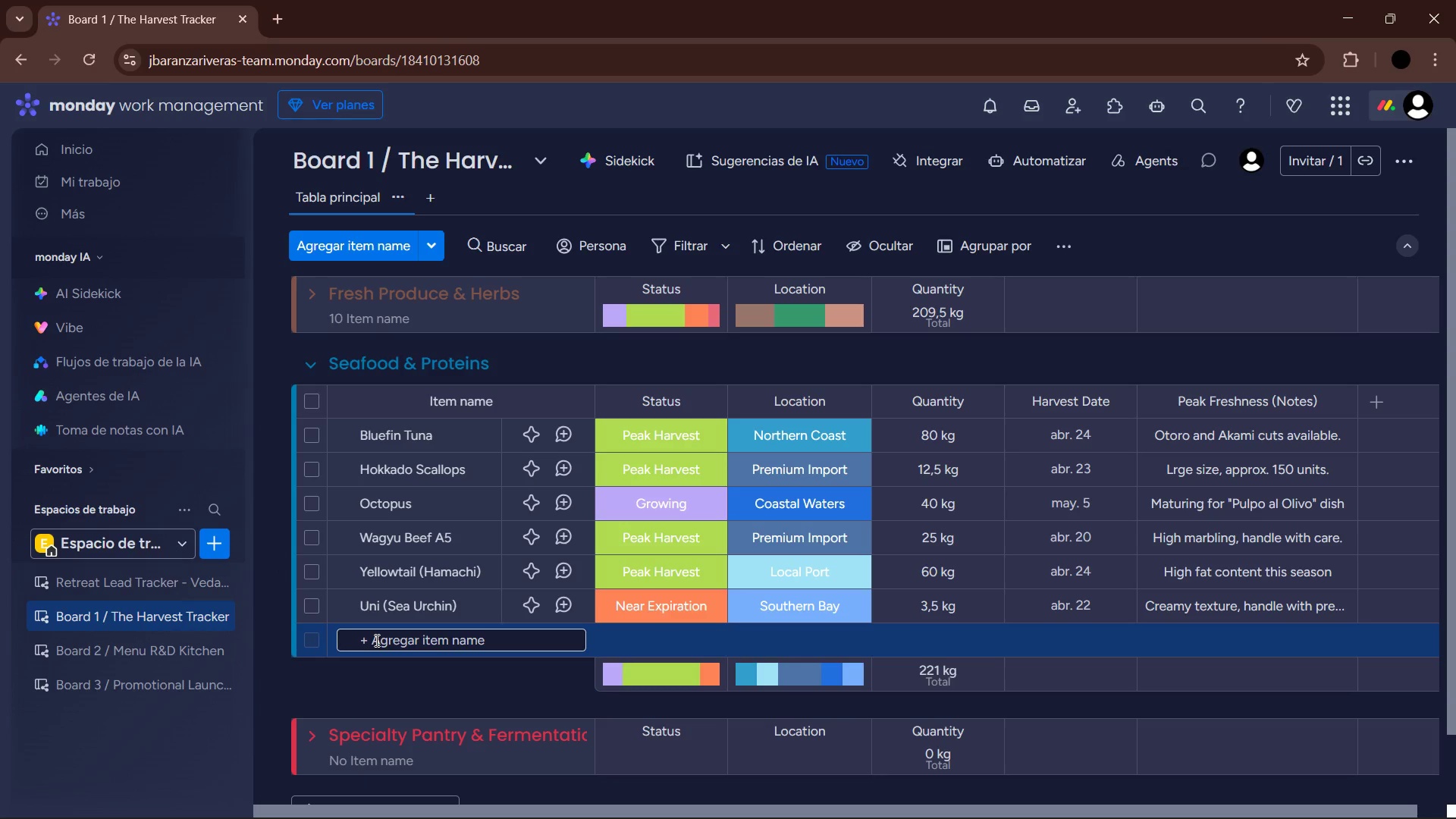 
type(King Crab Legs)
 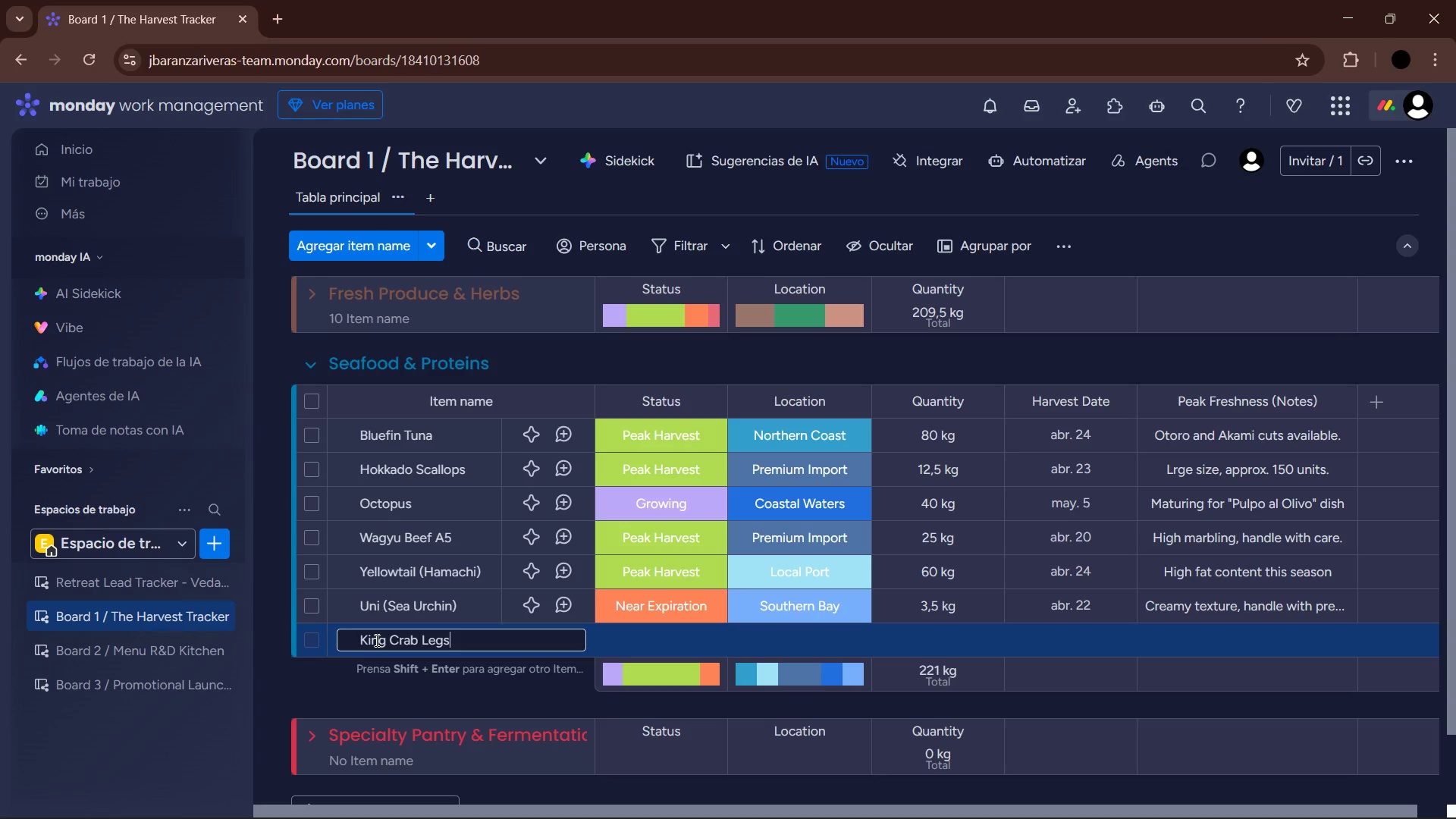 
key(Enter)
 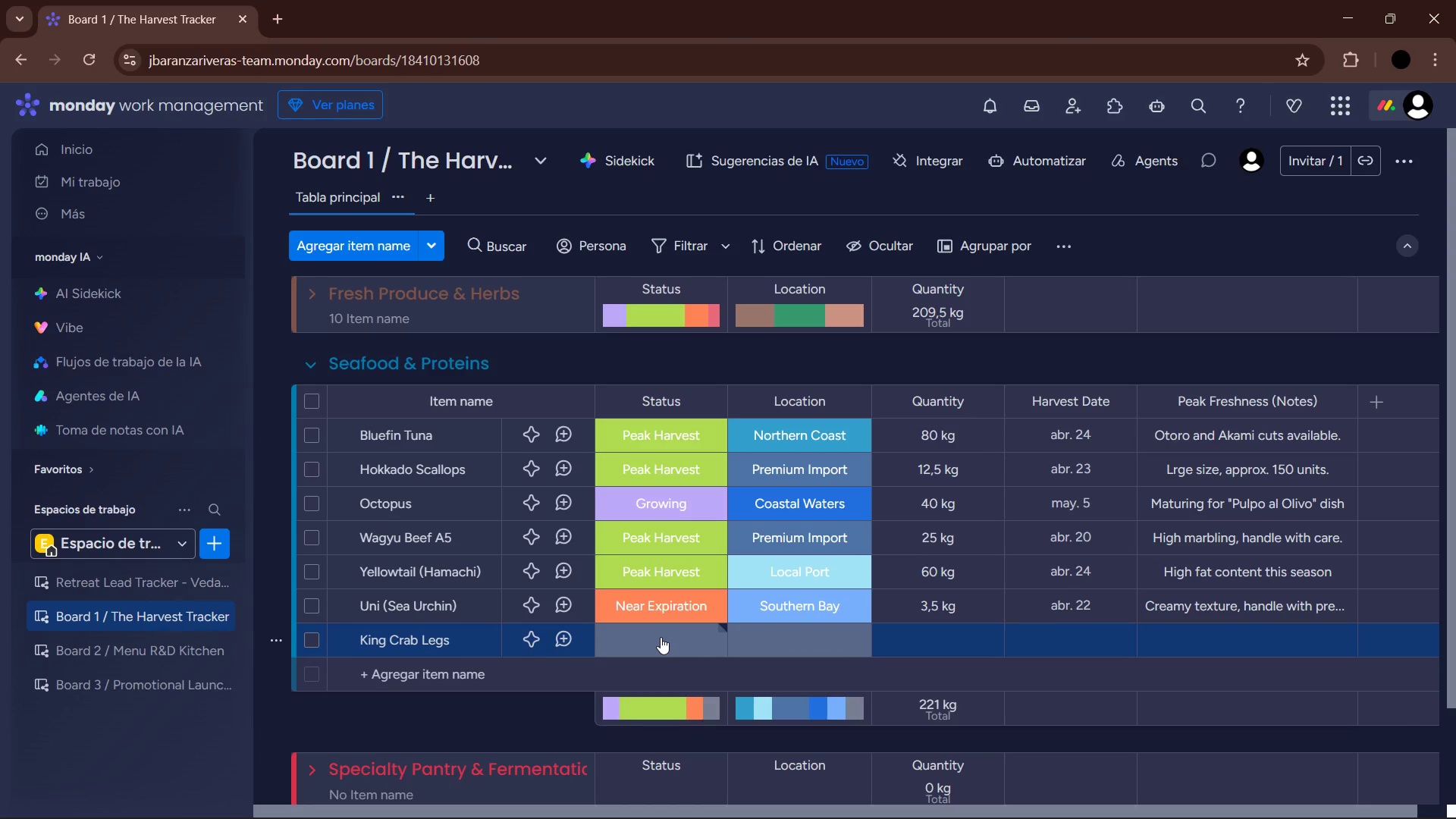 
left_click([661, 637])
 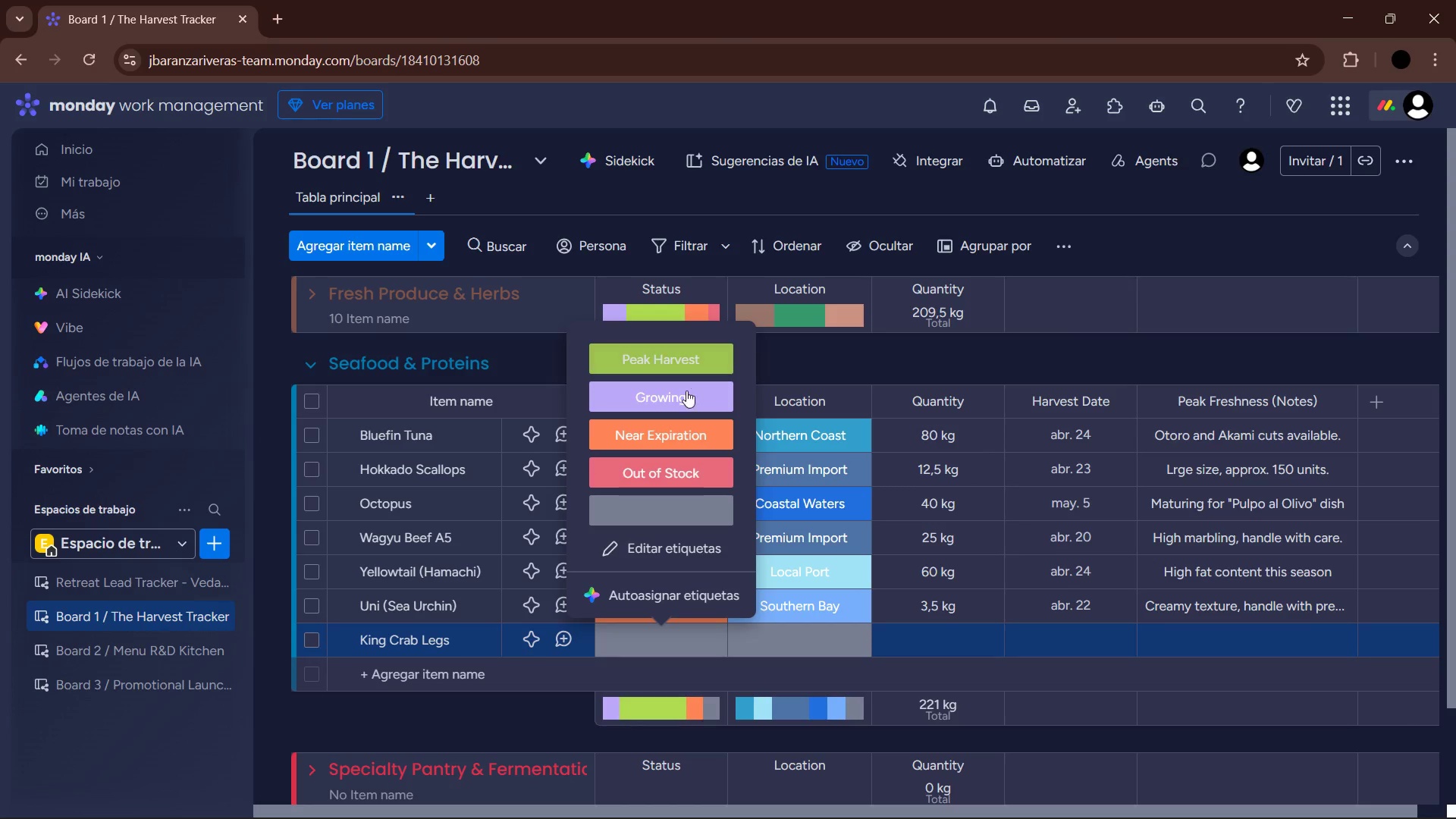 
left_click([679, 477])
 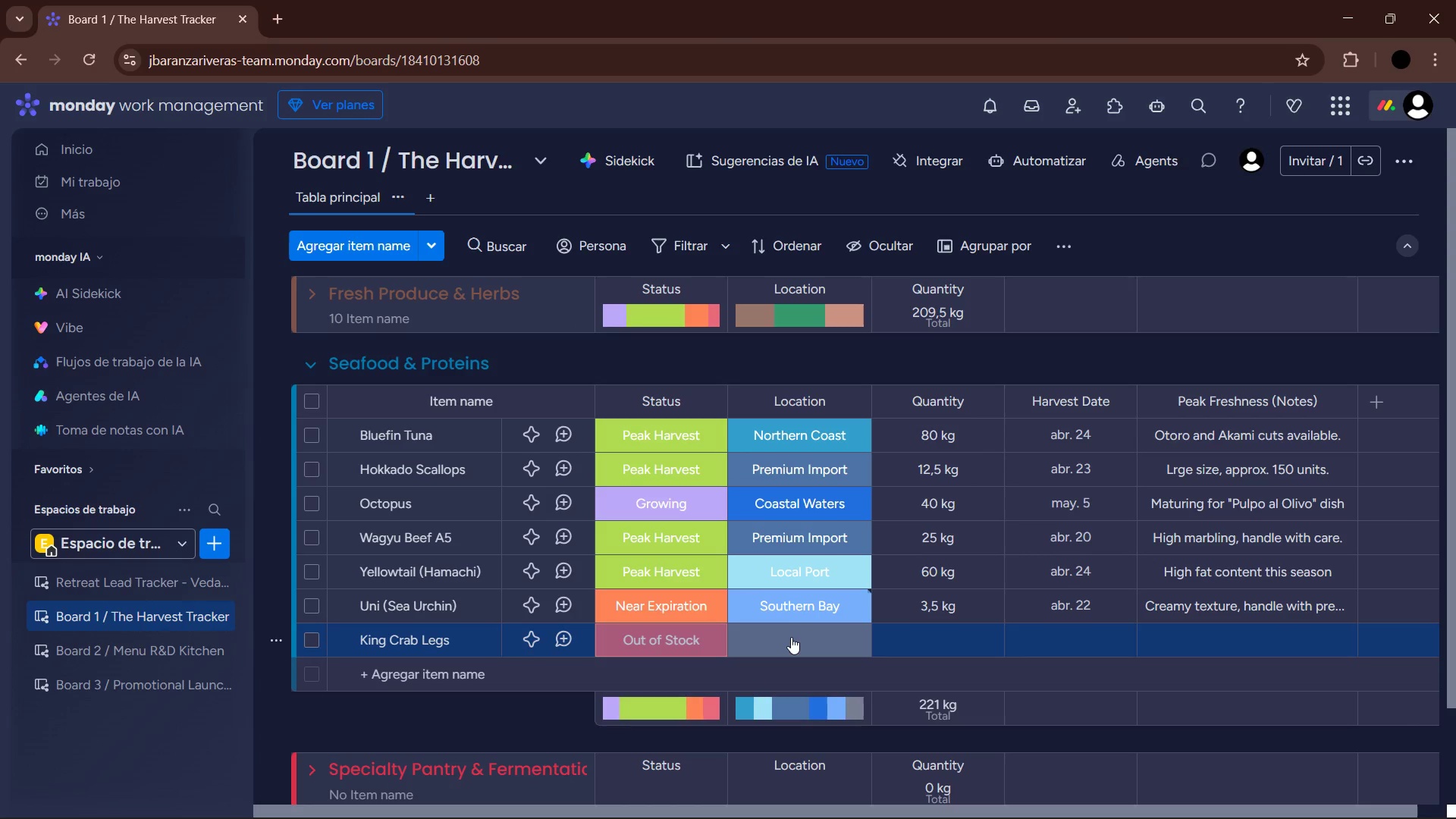 
left_click([789, 639])
 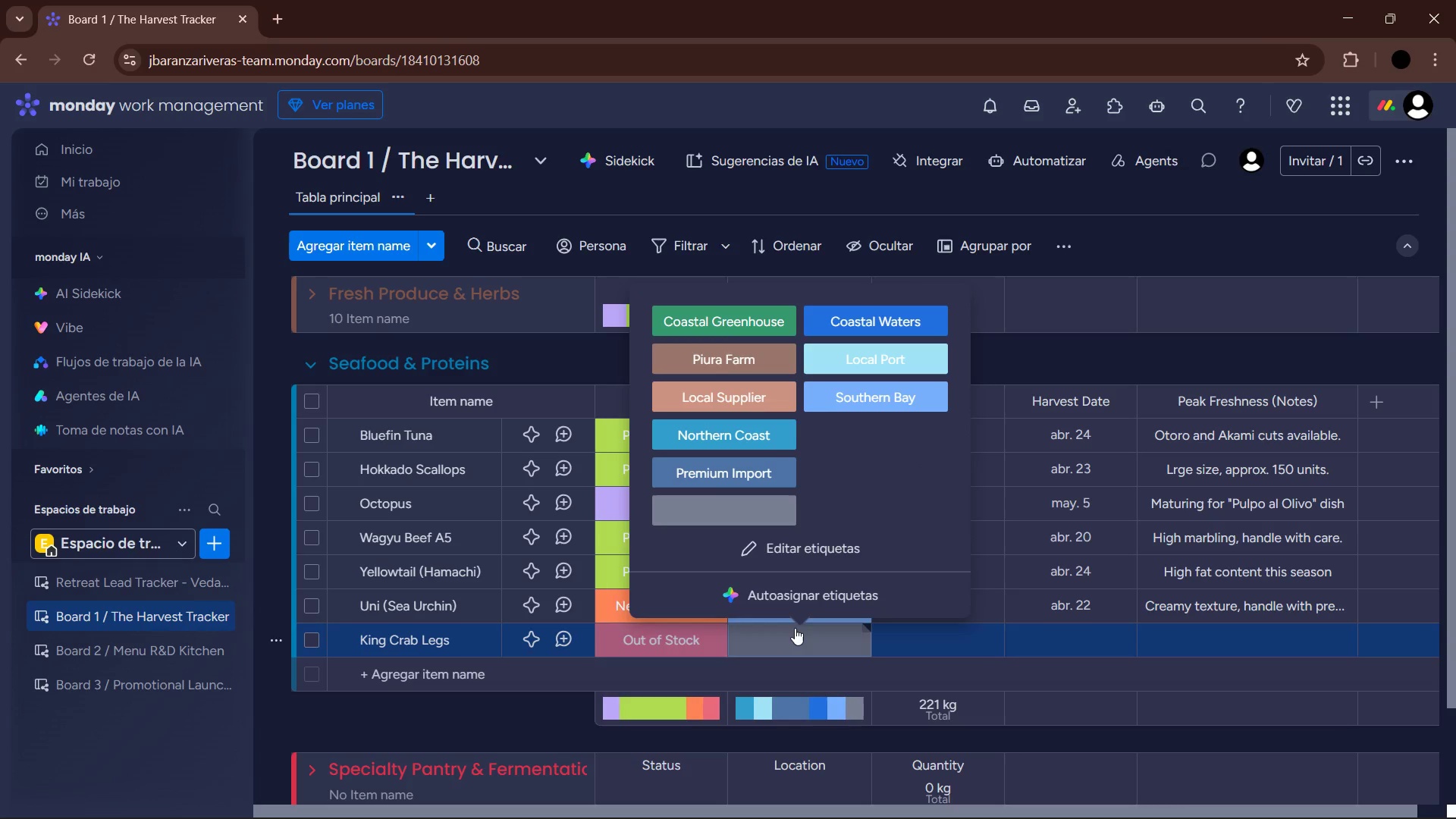 
wait(6.38)
 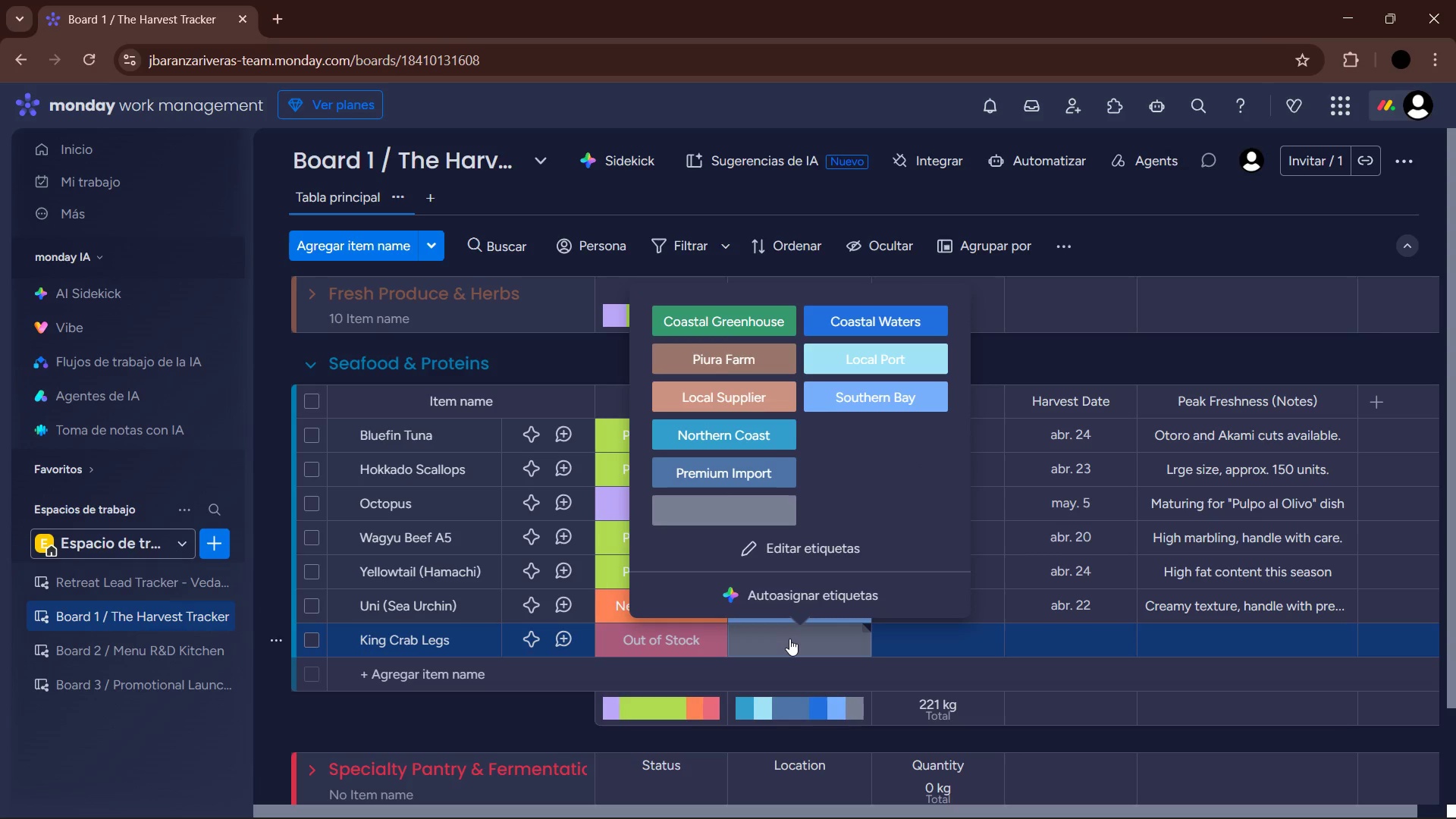 
left_click([898, 329])
 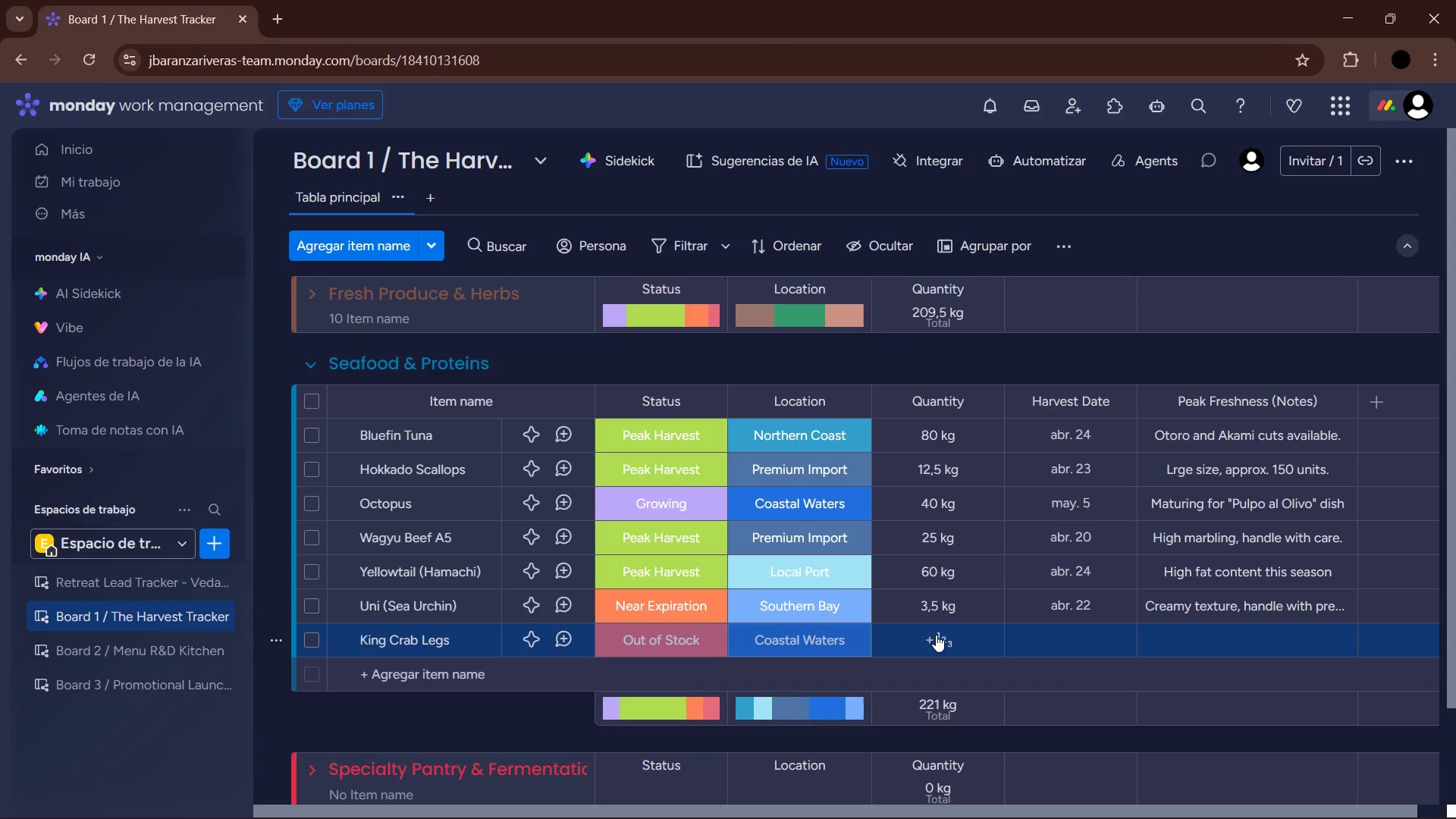 
wait(8.66)
 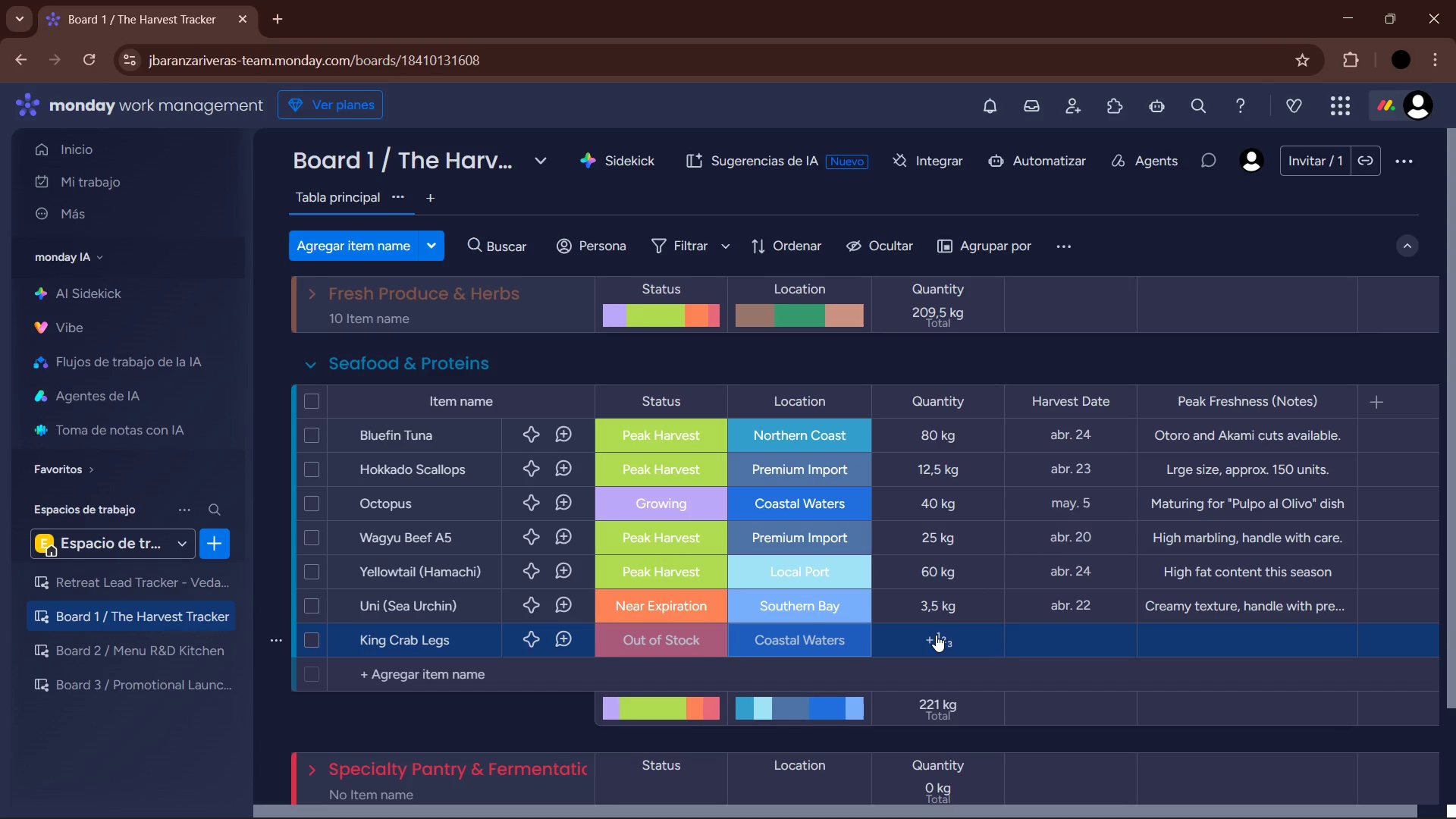 
left_click([936, 635])
 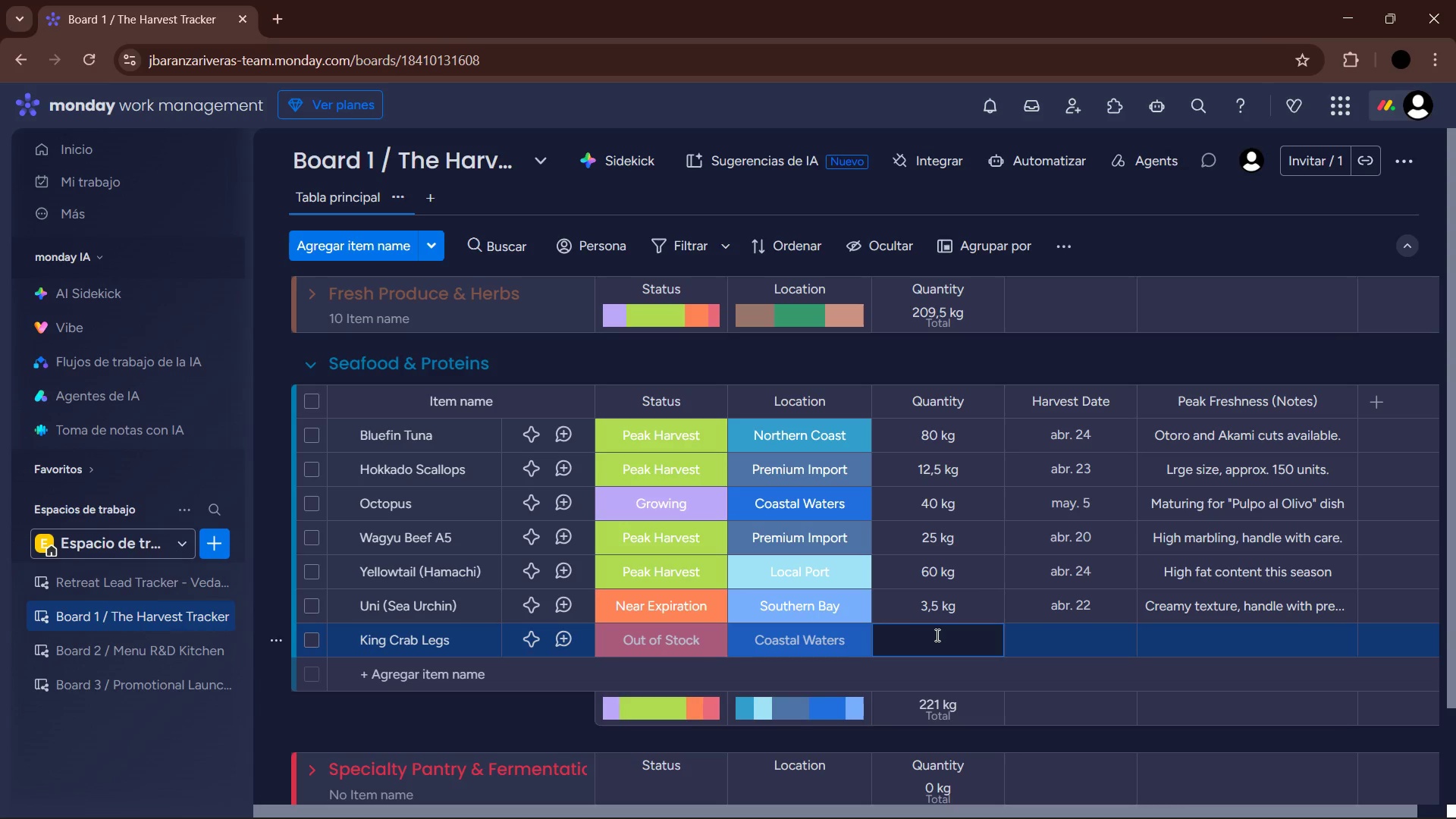 
key(Numpad0)
 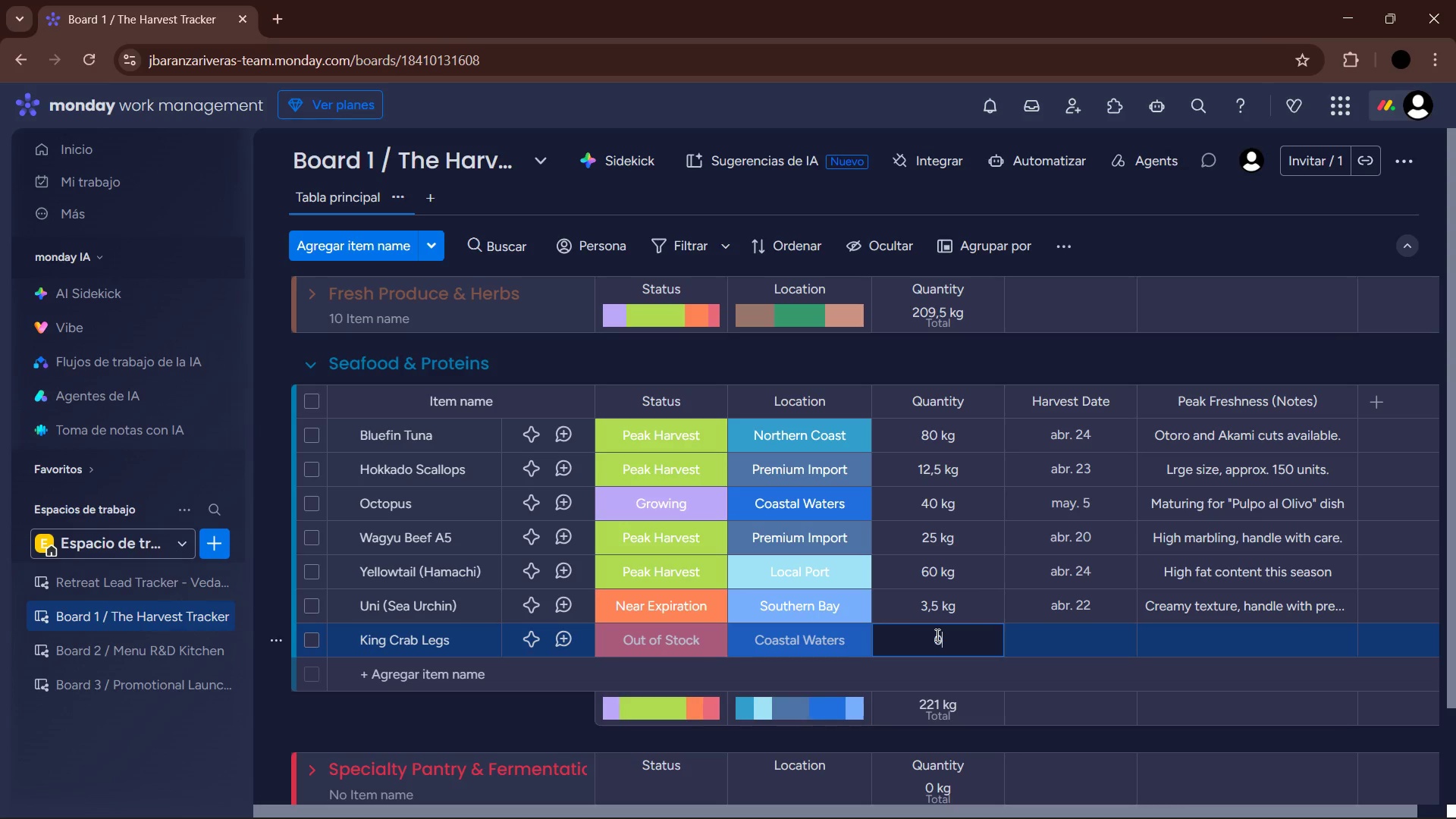 
key(Enter)
 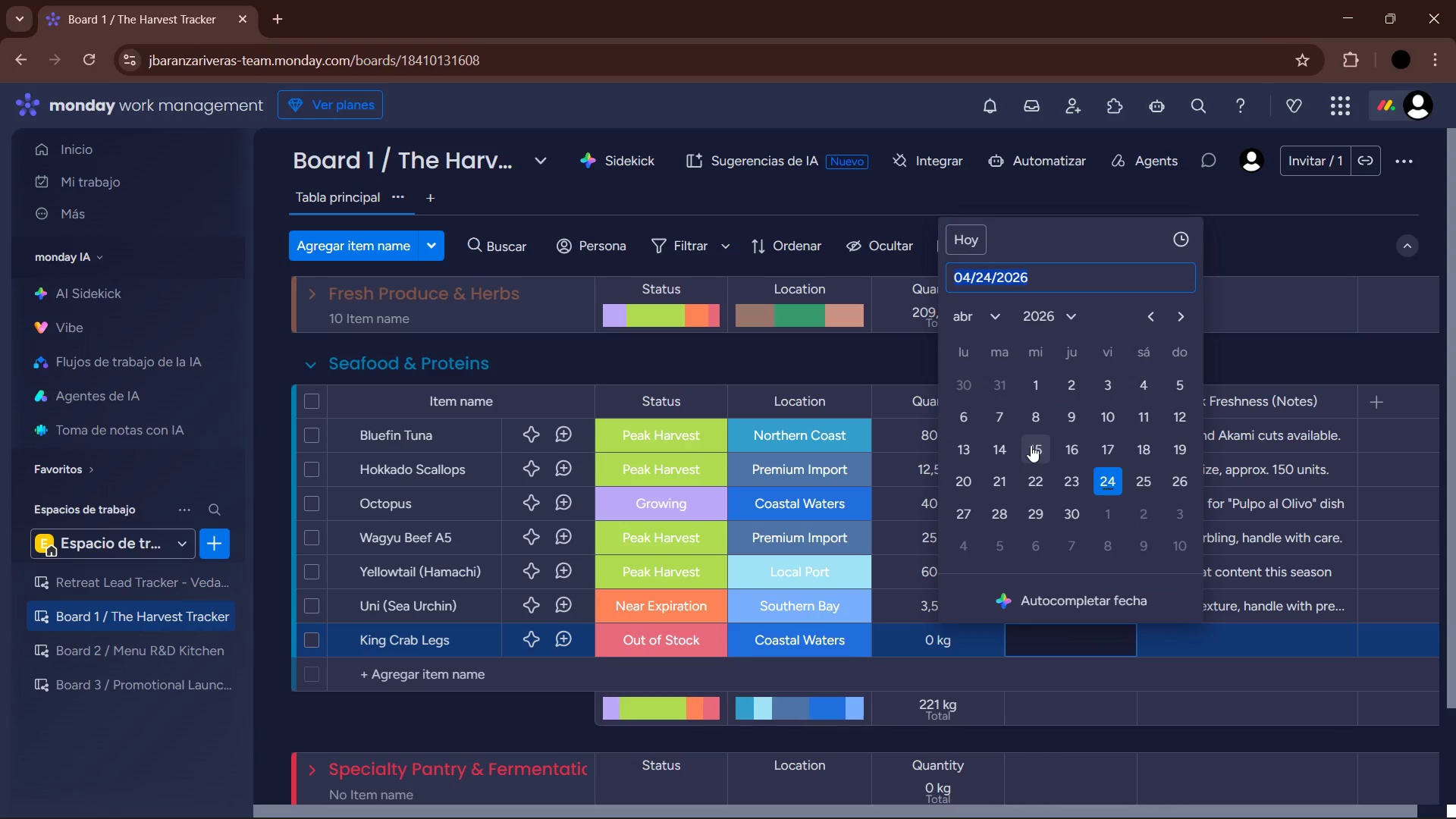 
left_click([990, 319])
 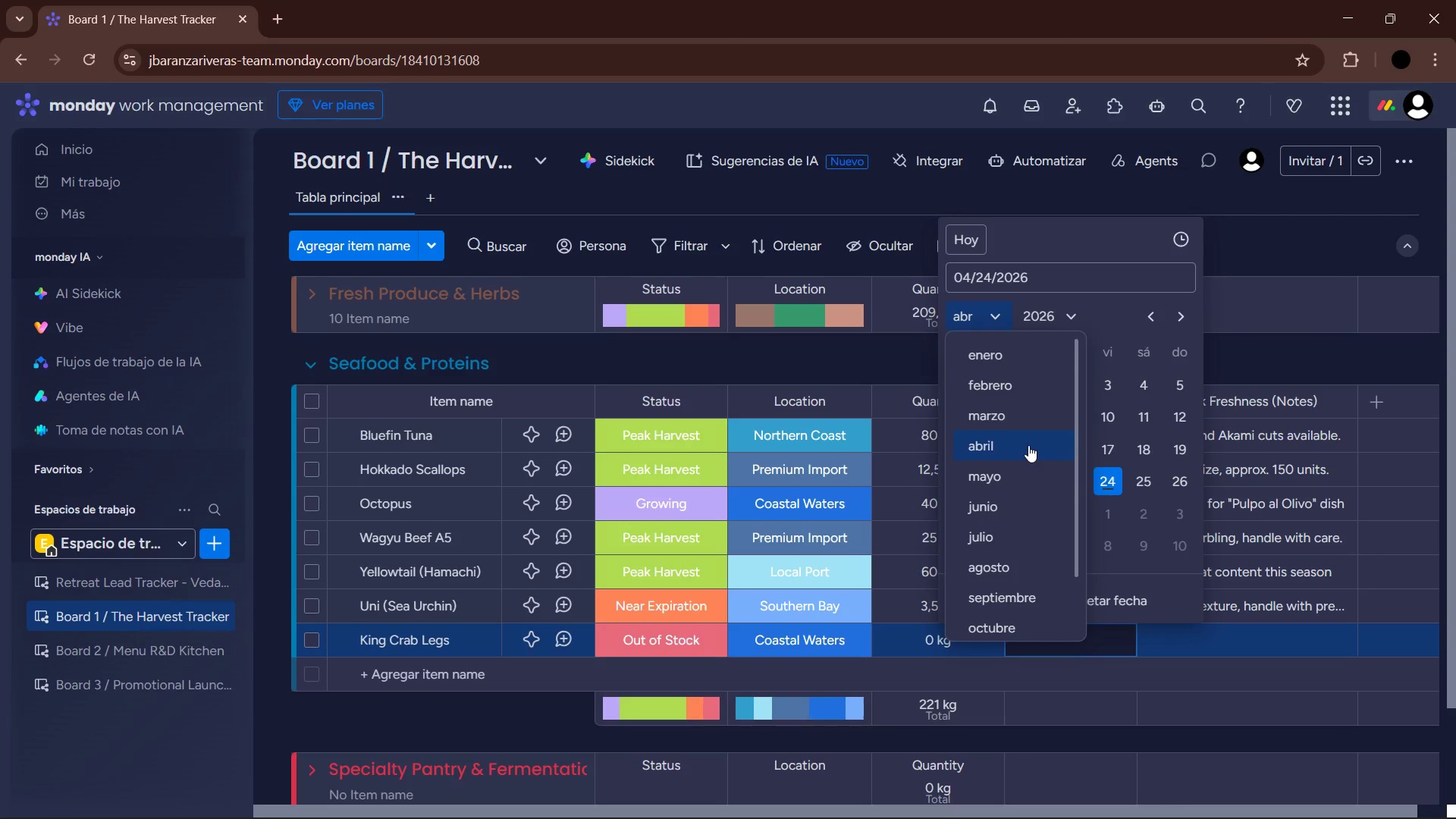 
left_click([1015, 469])
 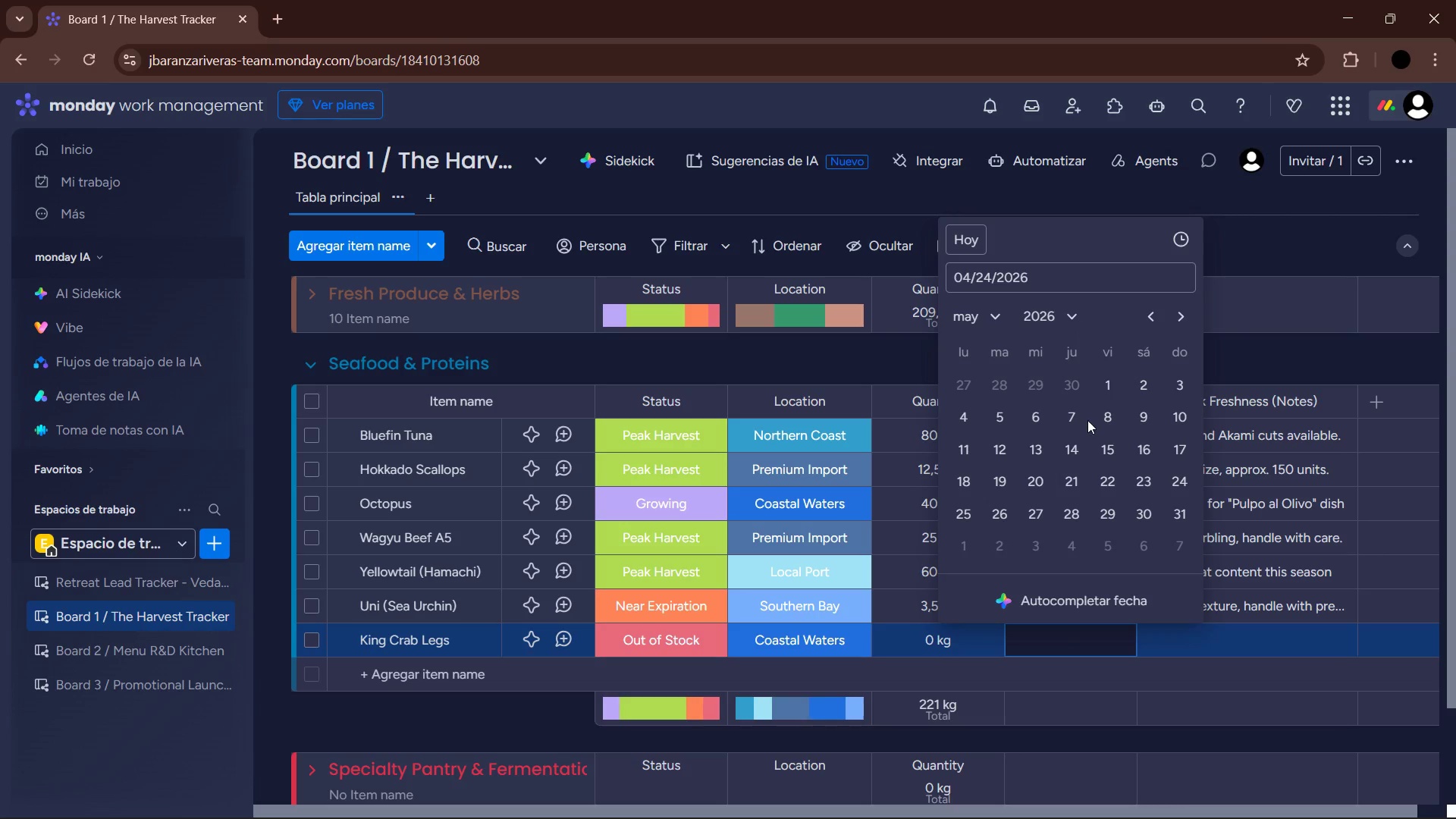 
left_click([998, 450])
 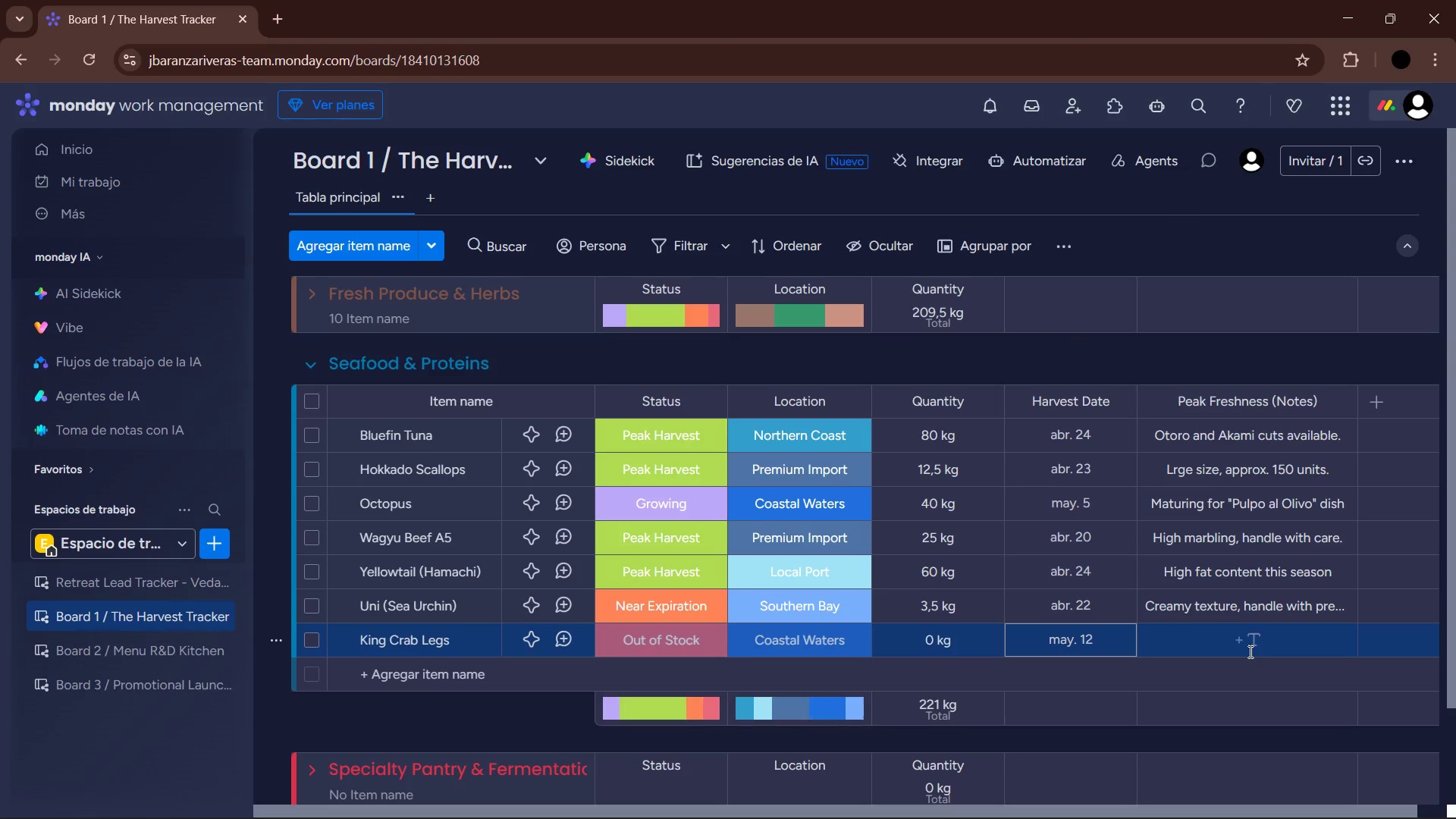 
left_click([1247, 648])
 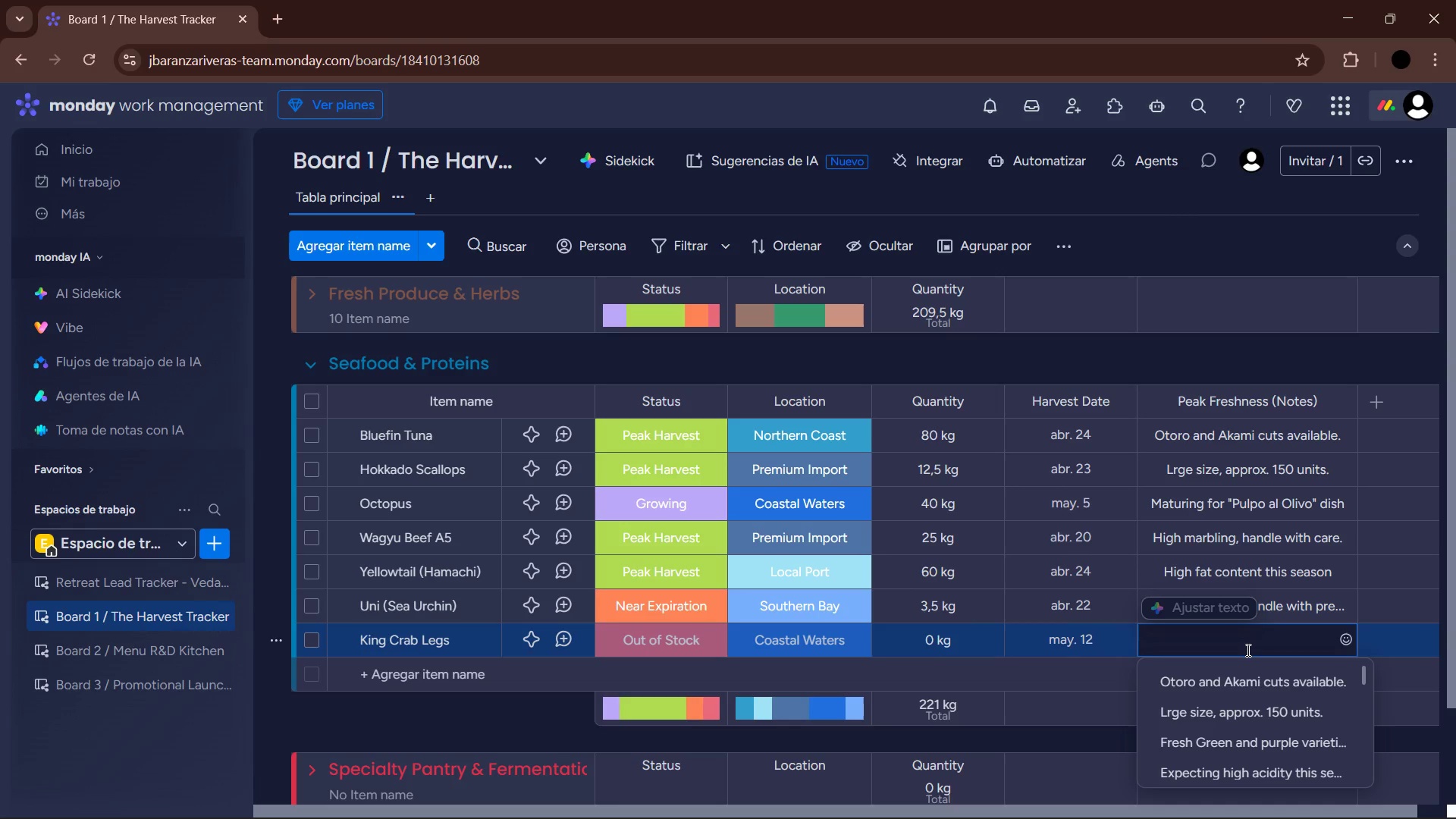 
type(Delayed due to weather conditions)
 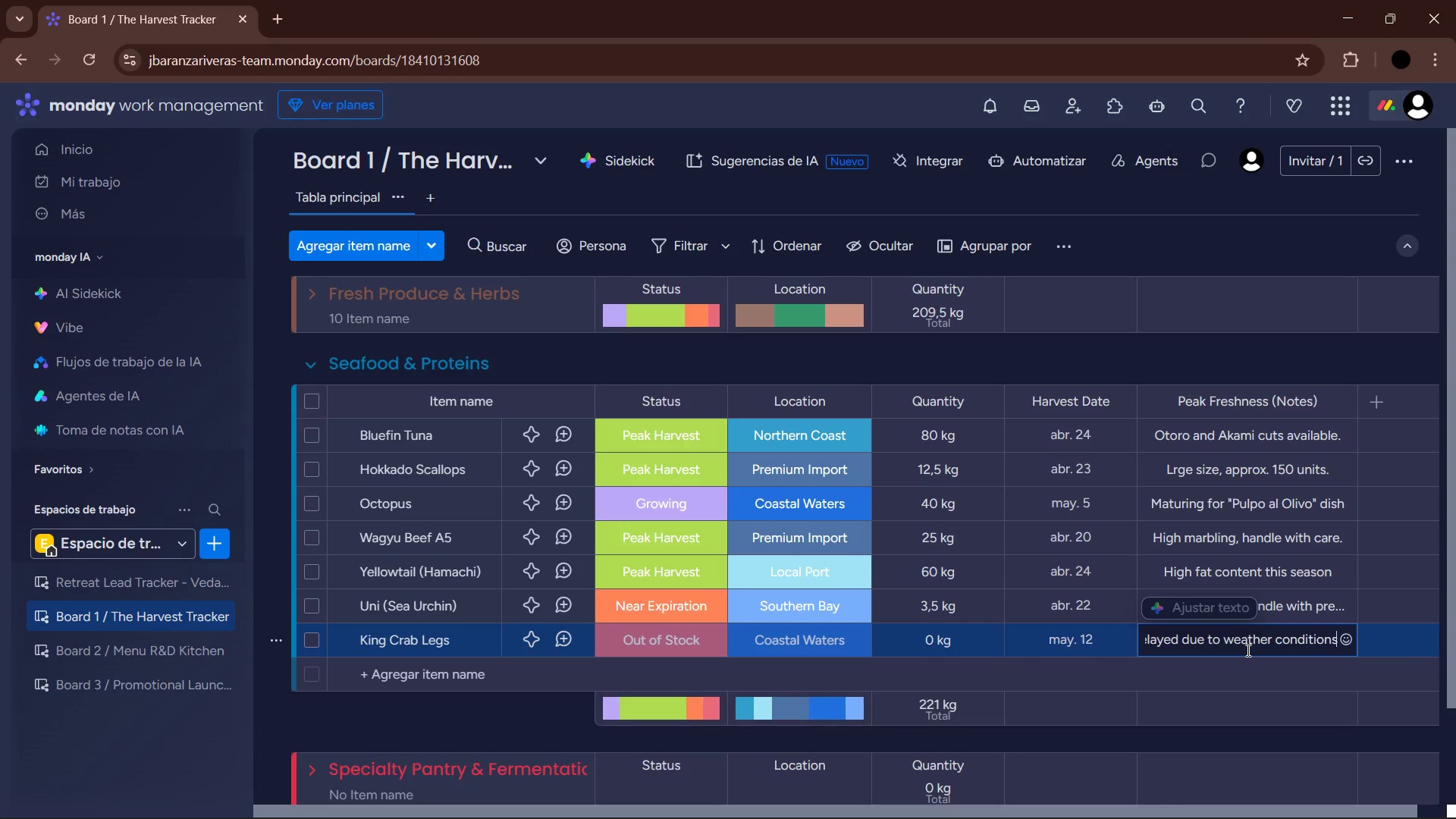 
key(Enter)
 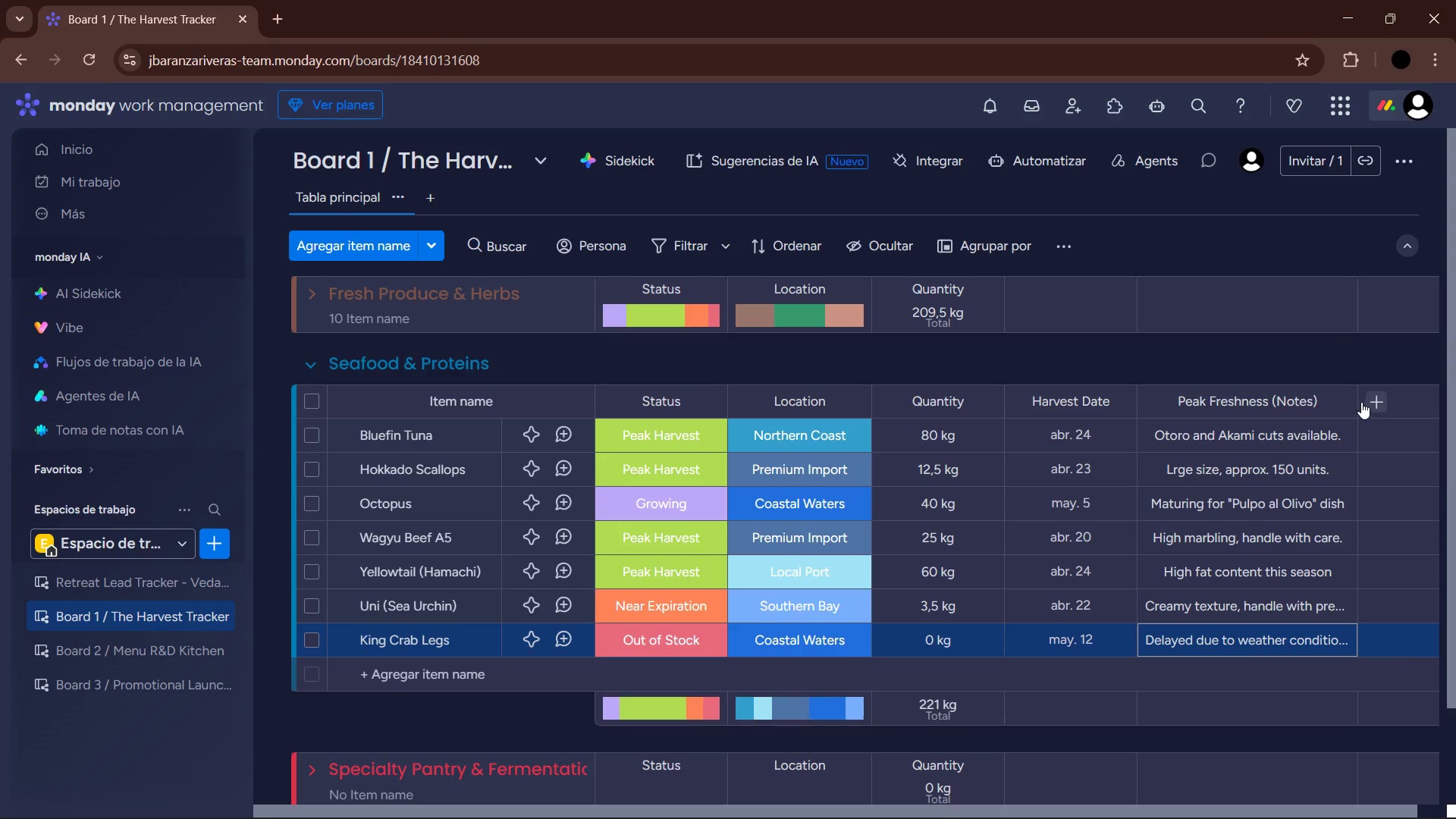 
left_click_drag(start_coordinate=[1357, 399], to_coordinate=[1389, 398])
 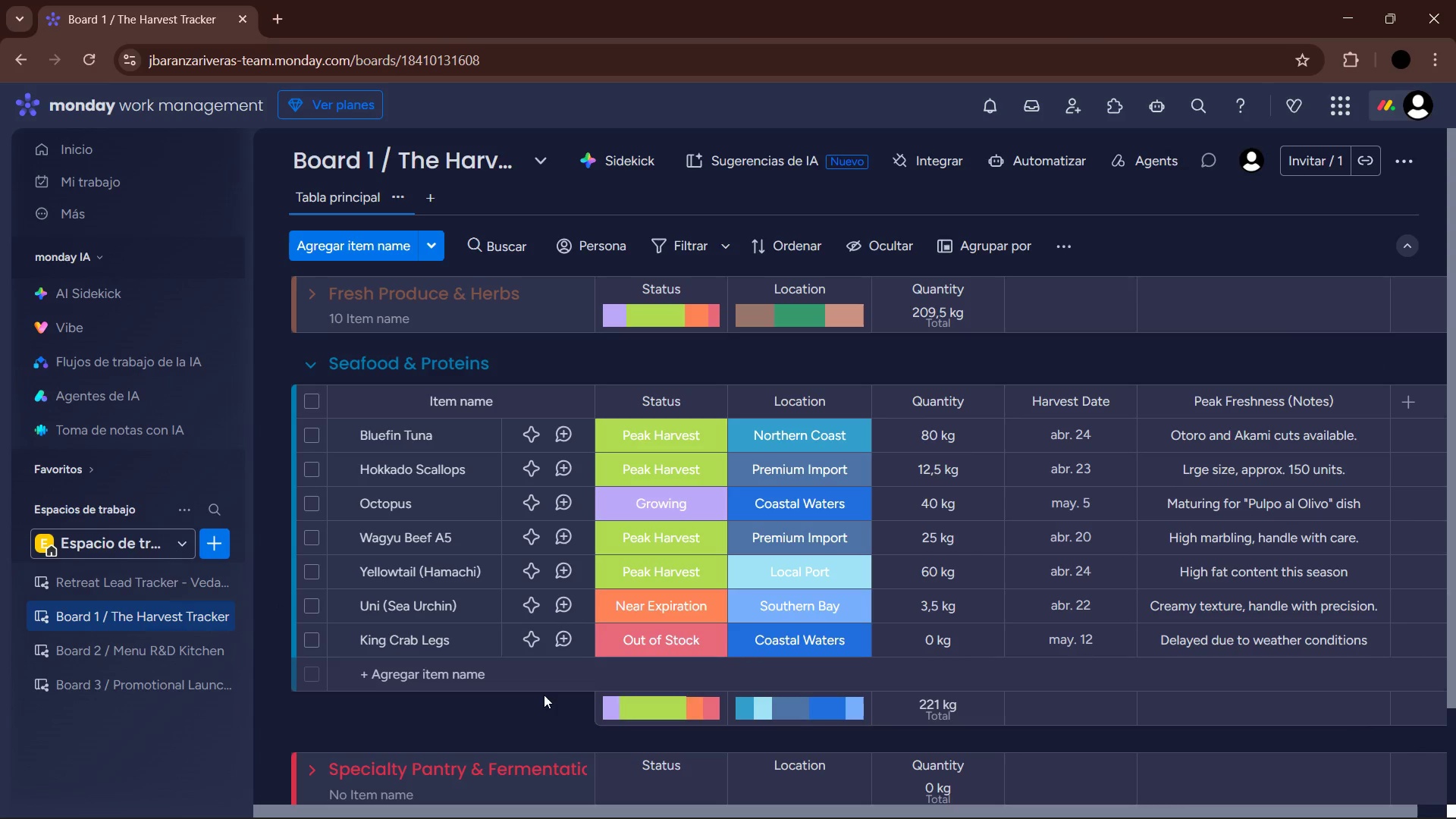 
left_click([494, 675])
 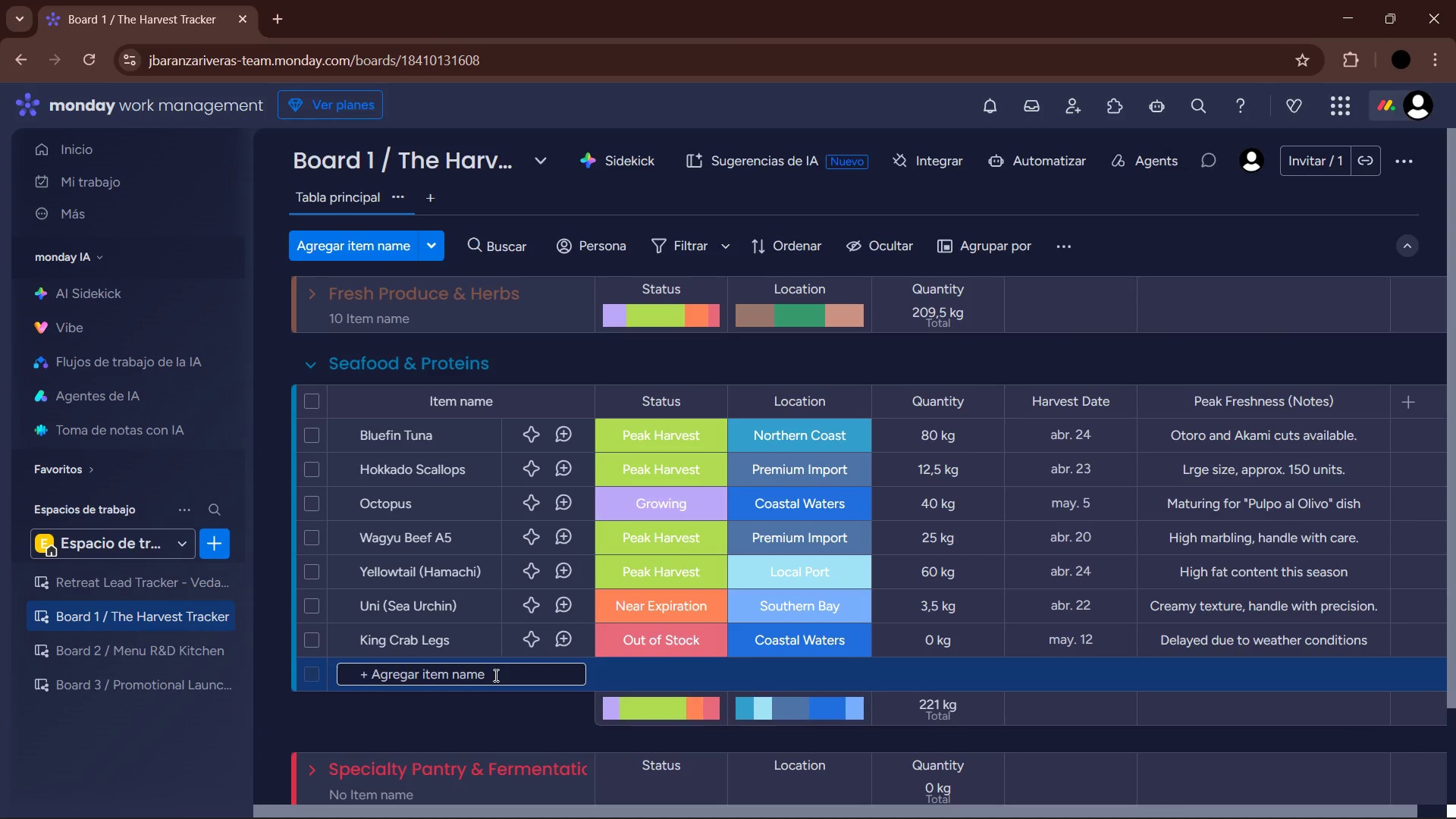 
type(Blach Tiger Prawns)
 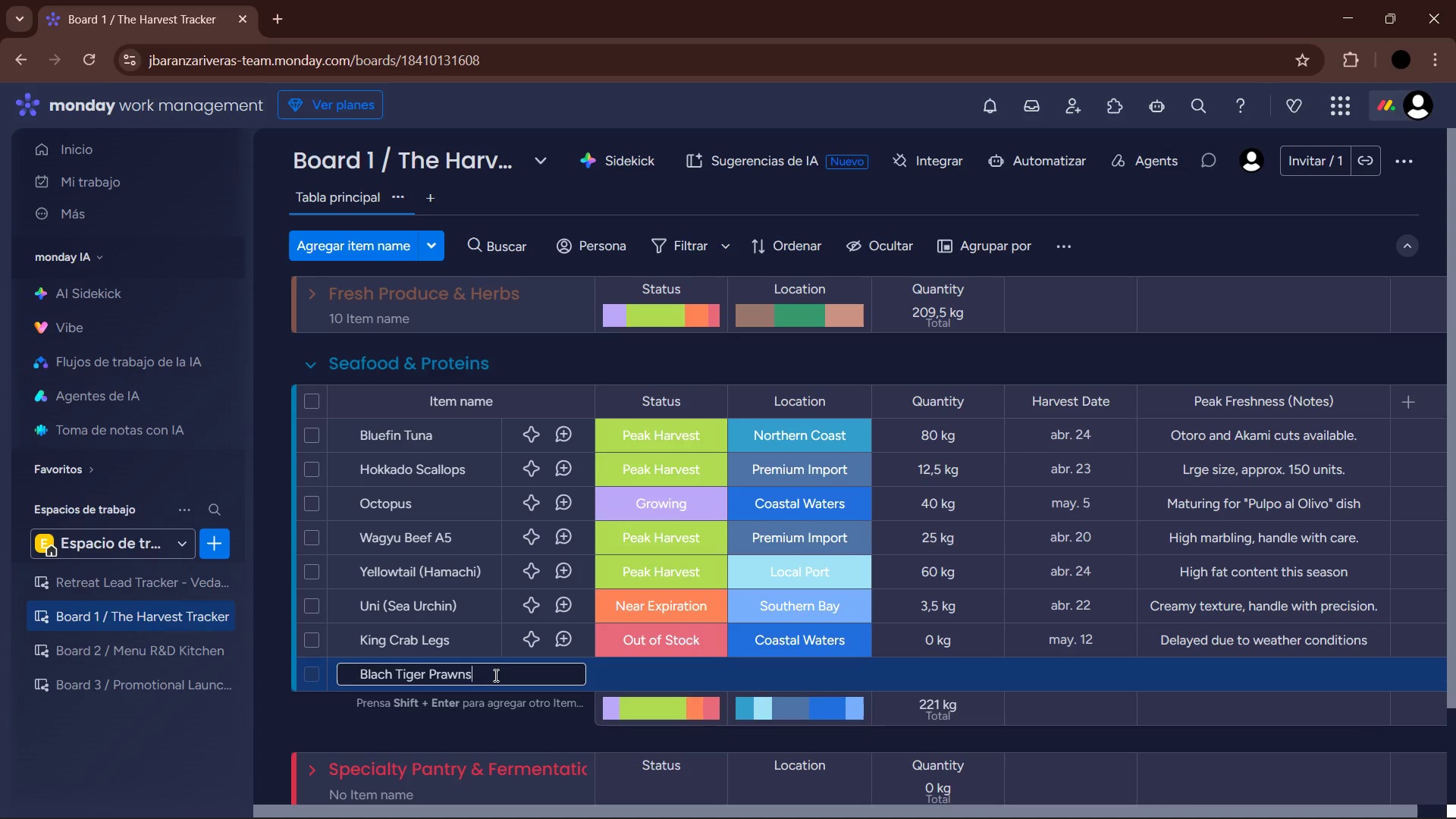 
key(Enter)
 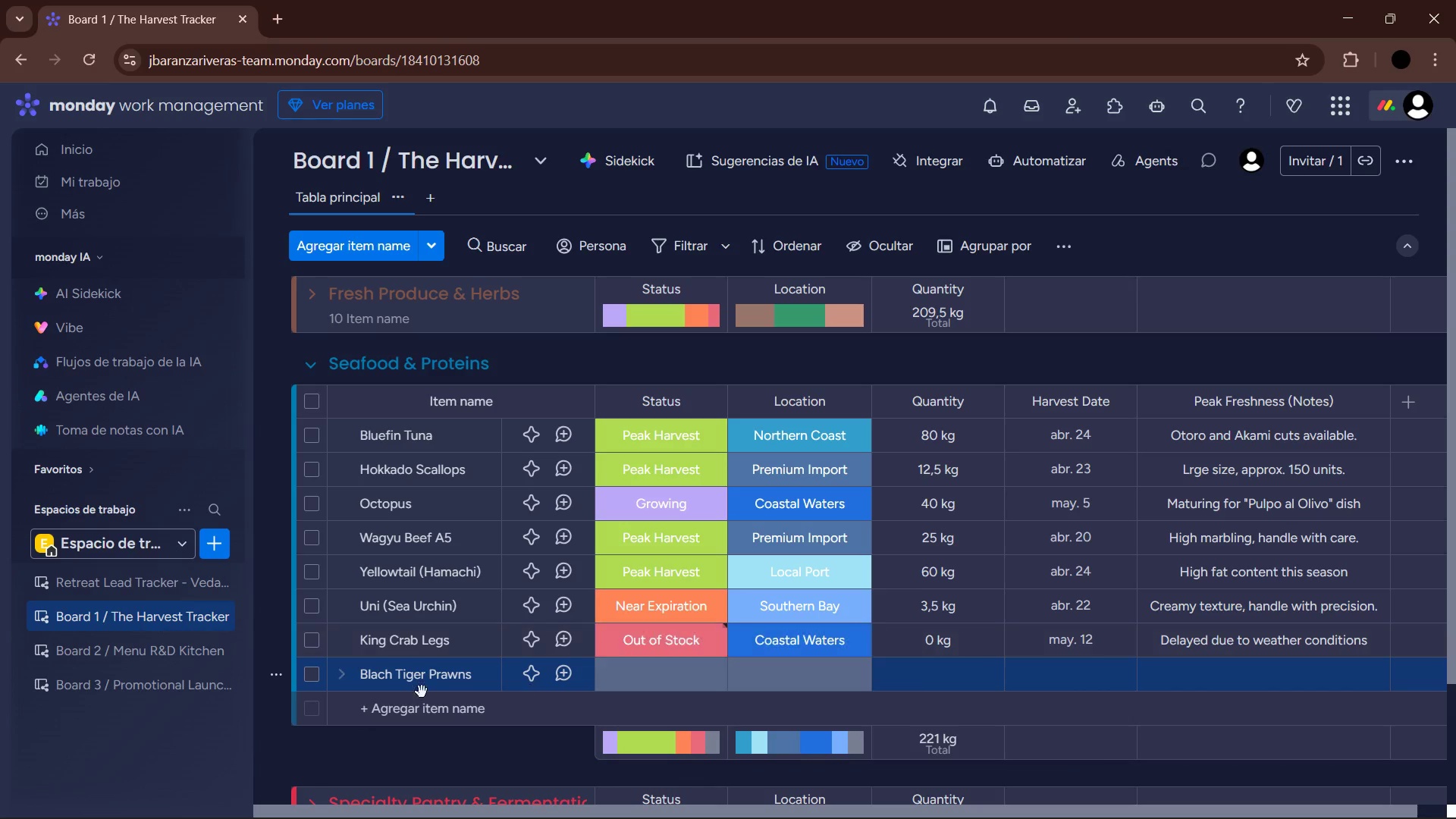 
left_click([391, 676])
 